 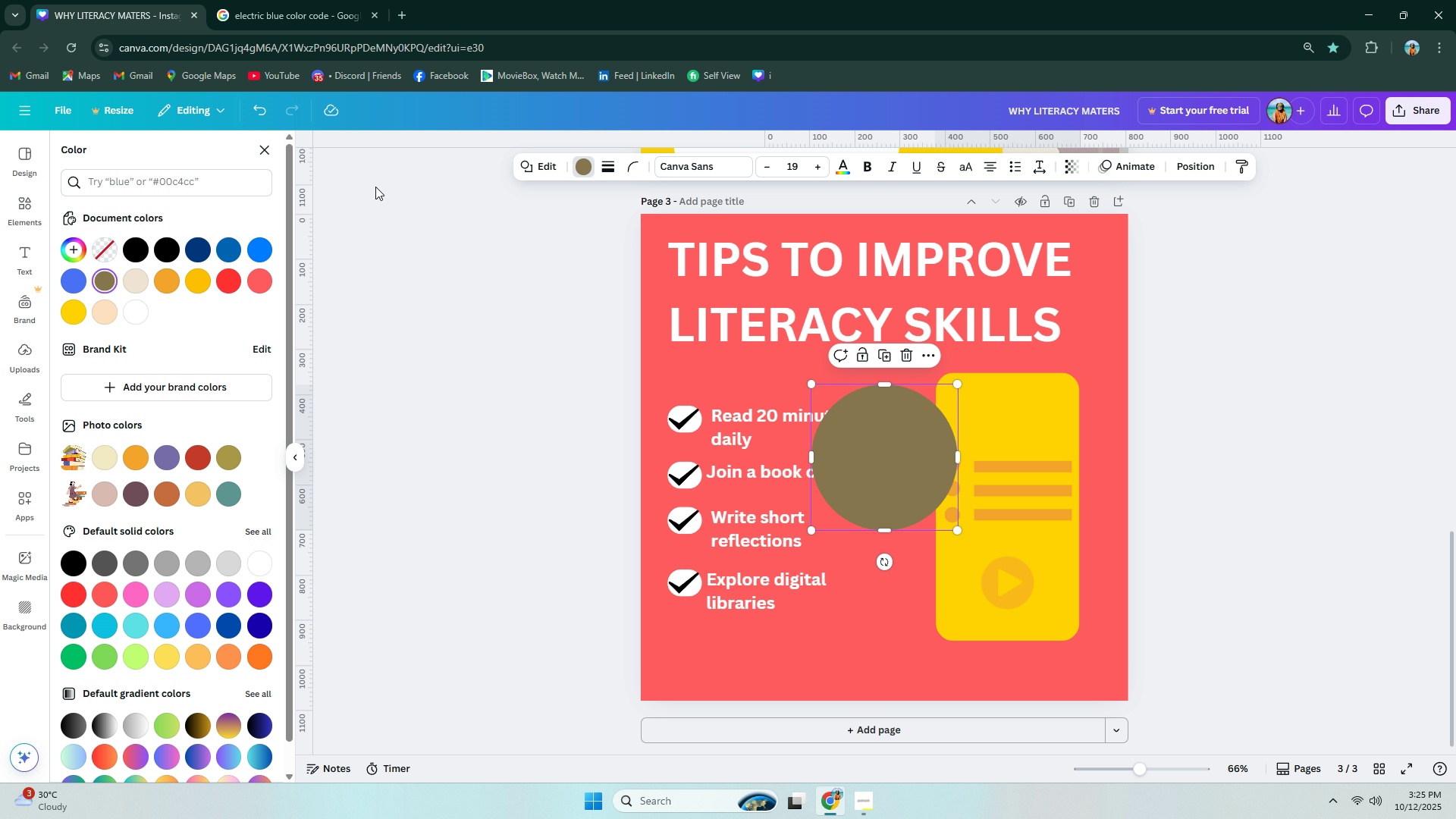 
left_click([152, 281])
 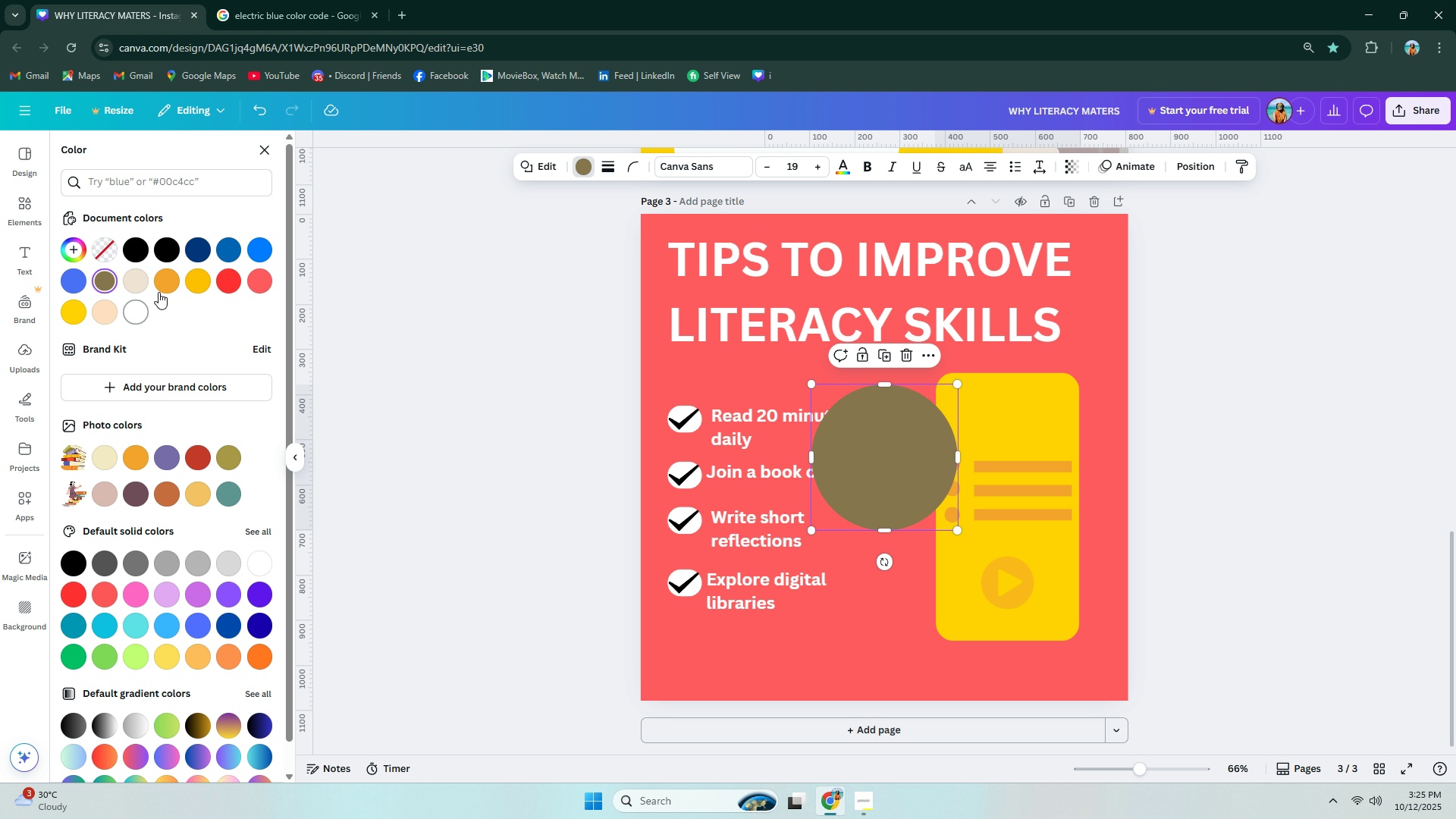 
left_click([170, 281])
 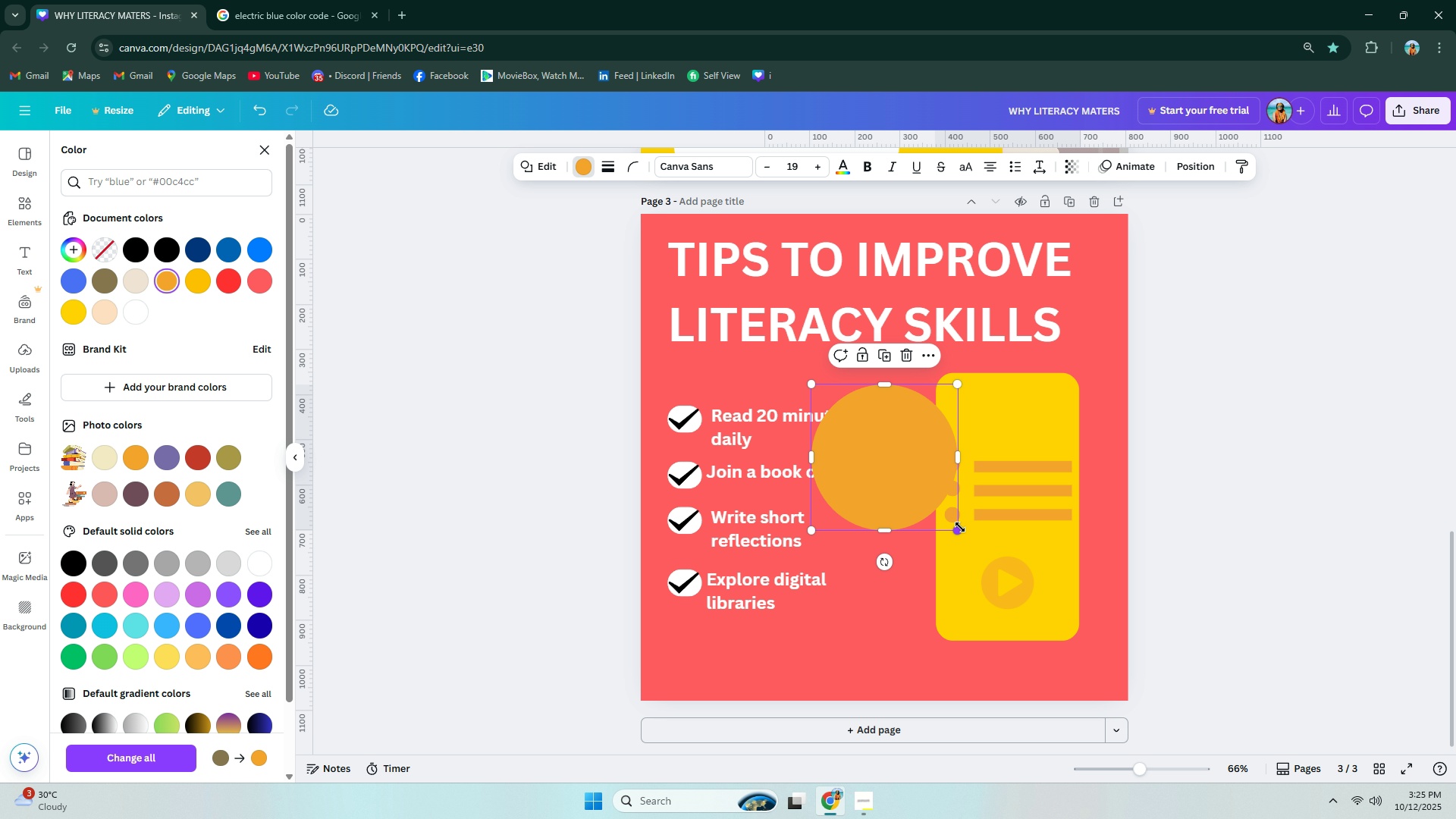 
left_click_drag(start_coordinate=[960, 528], to_coordinate=[874, 459])
 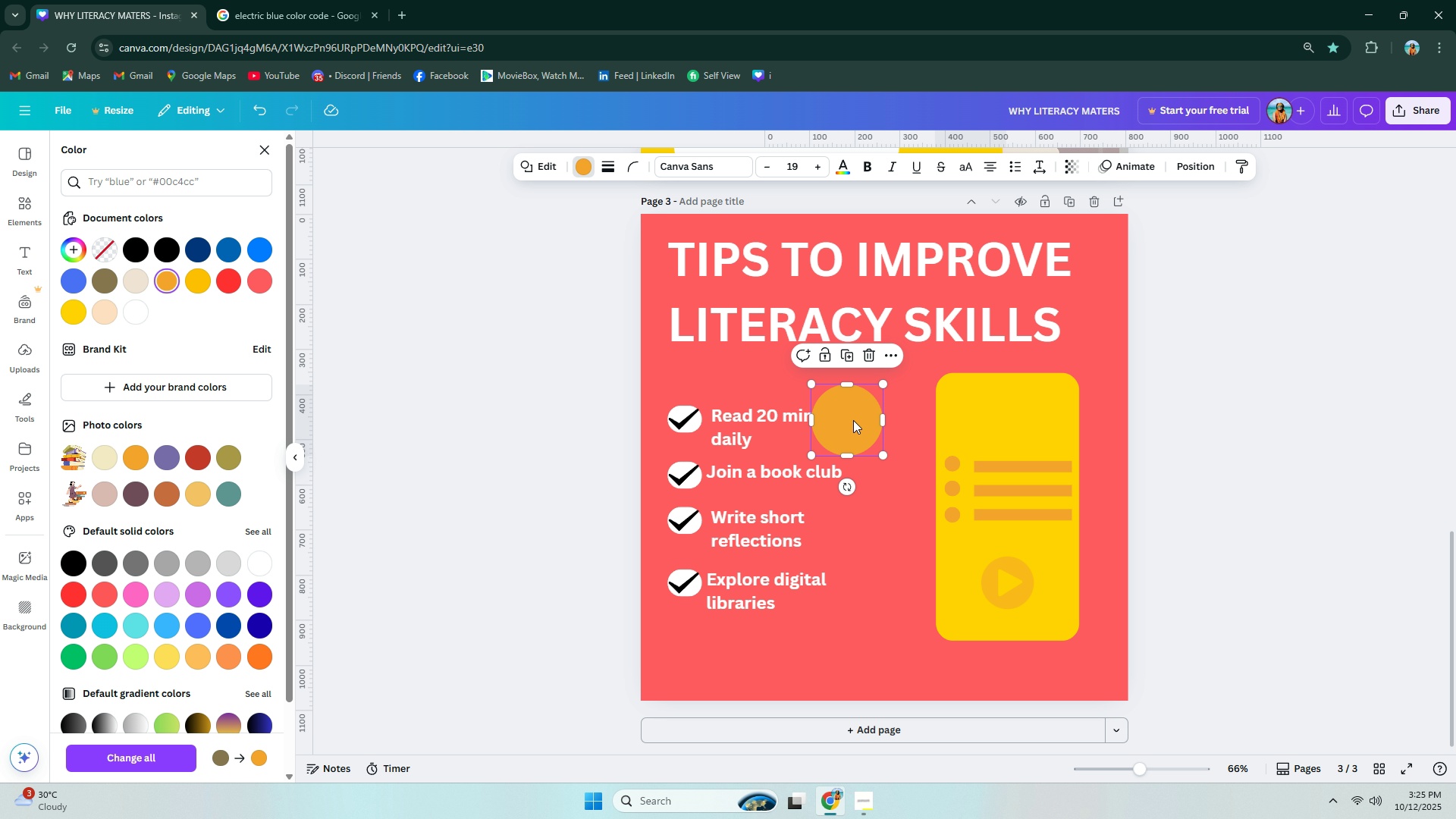 
left_click_drag(start_coordinate=[852, 419], to_coordinate=[1015, 418])
 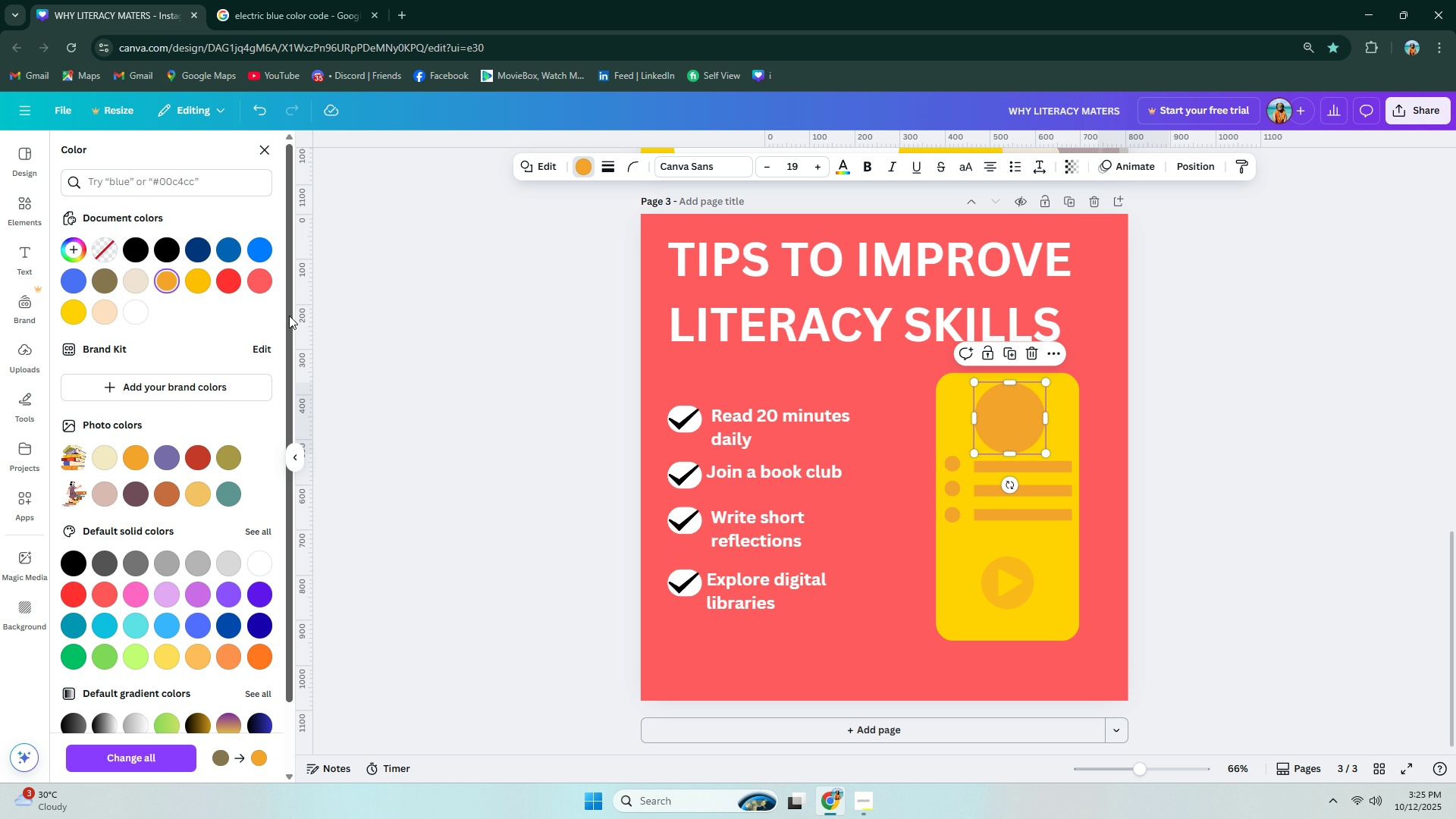 
left_click([29, 413])
 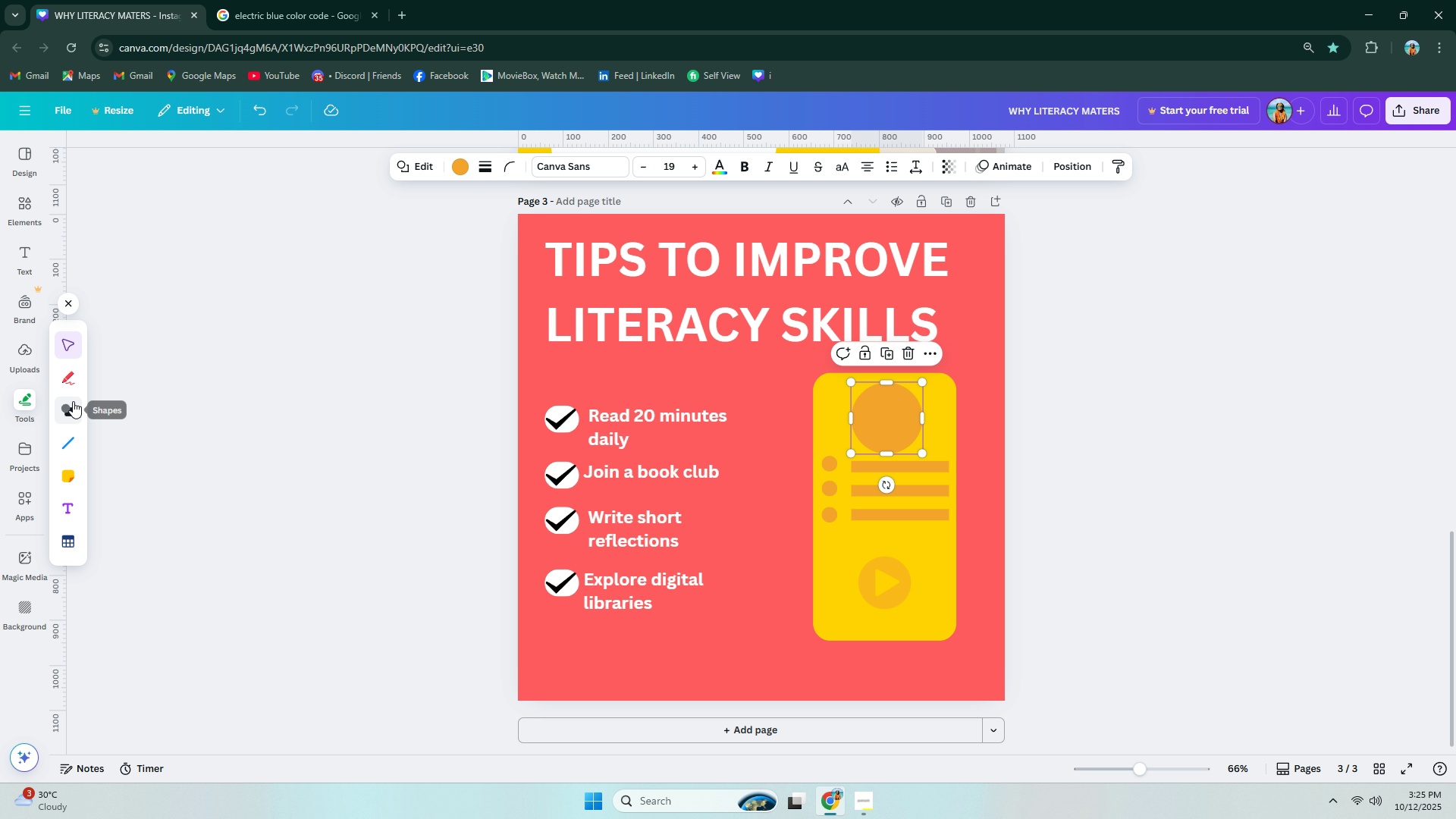 
left_click([71, 403])
 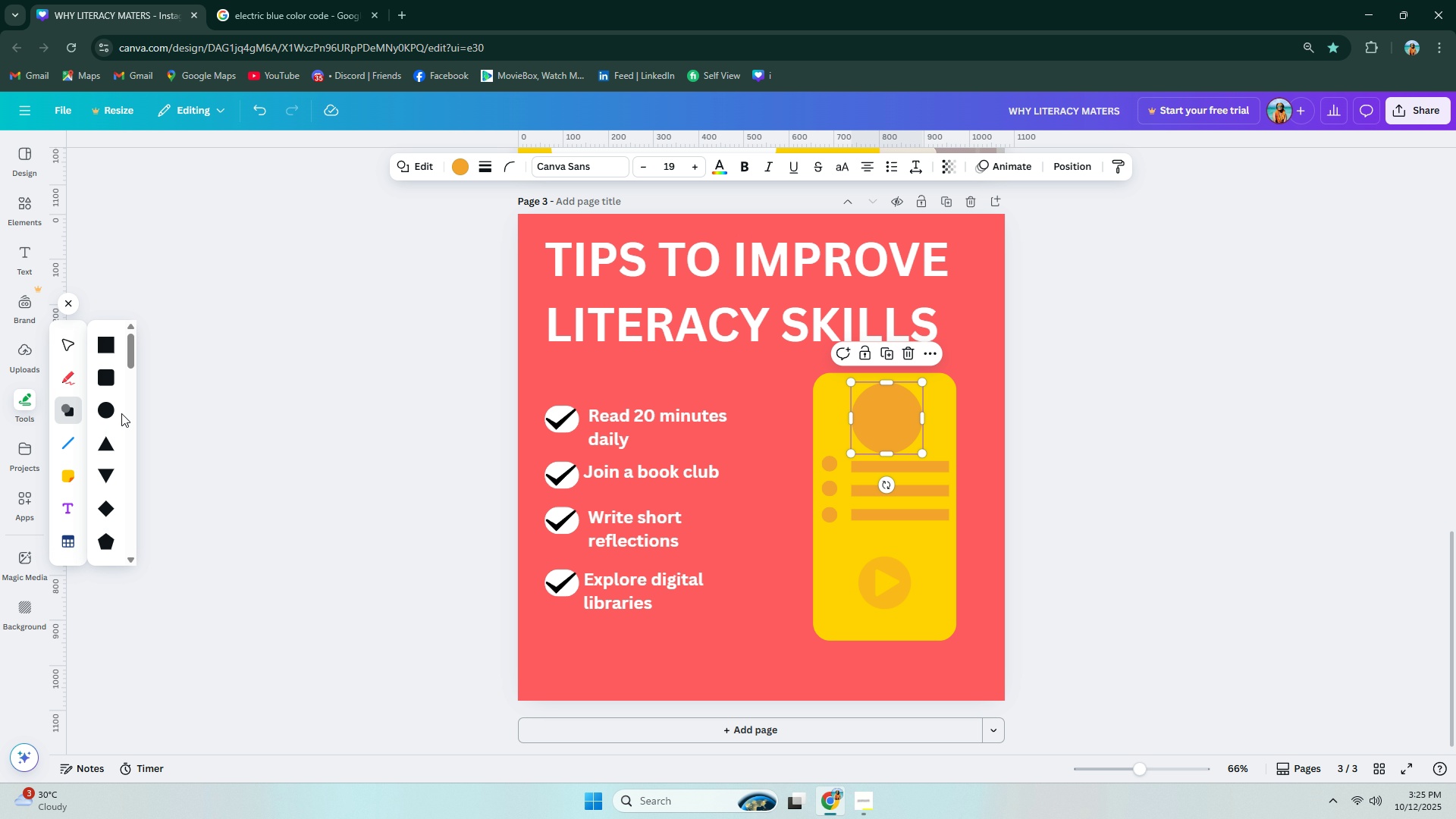 
left_click([112, 413])
 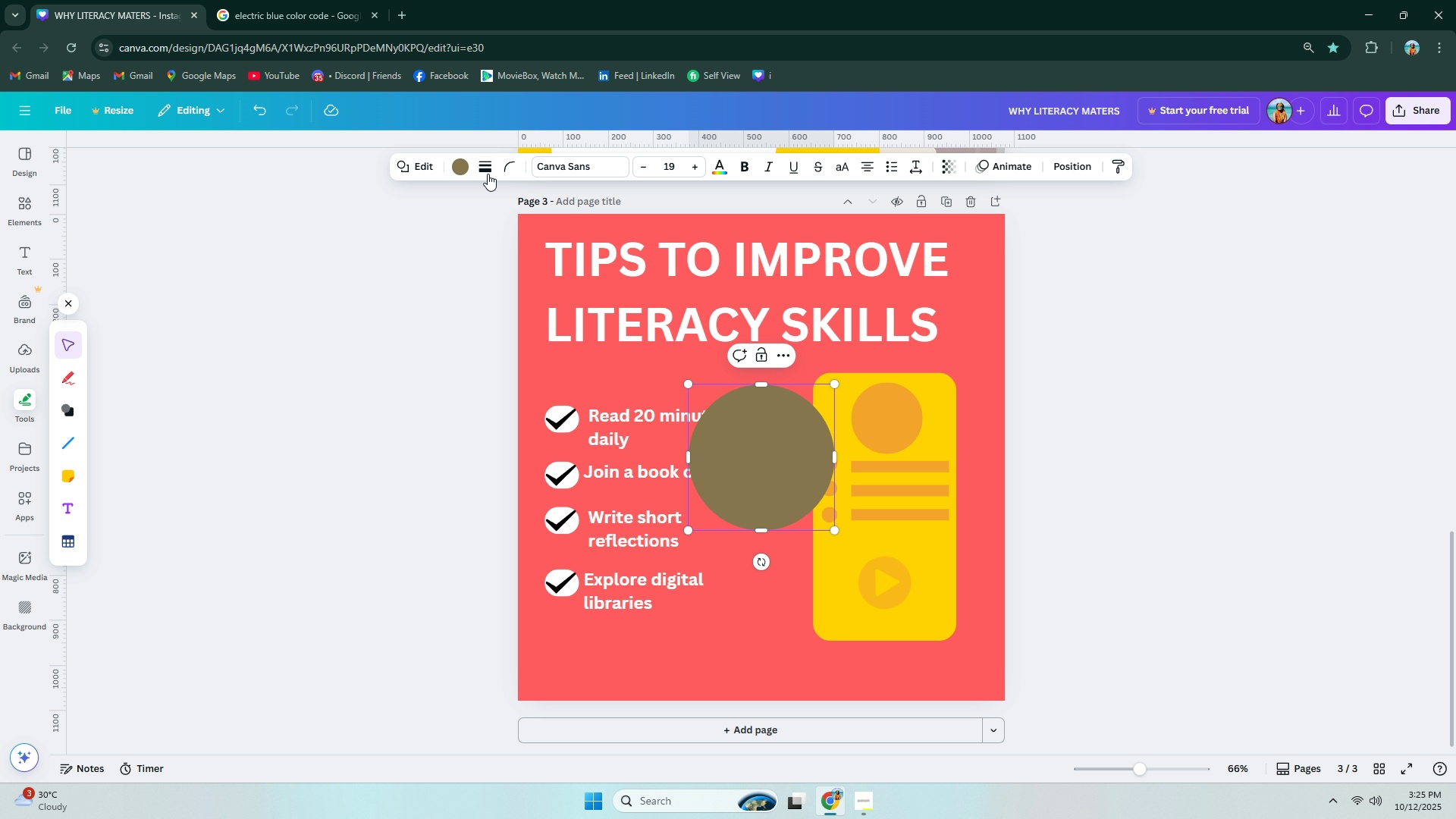 
left_click([462, 166])
 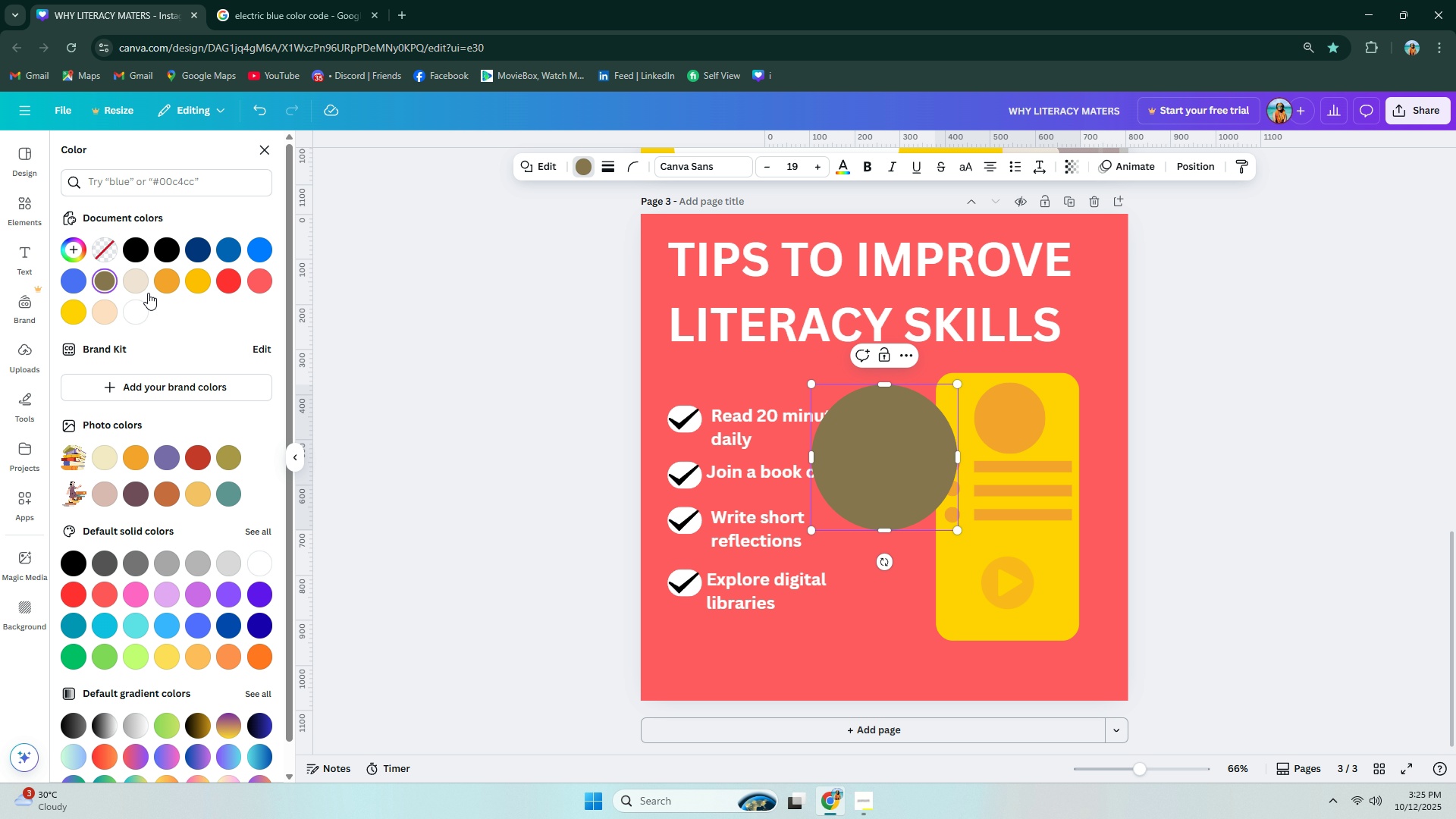 
left_click([77, 309])
 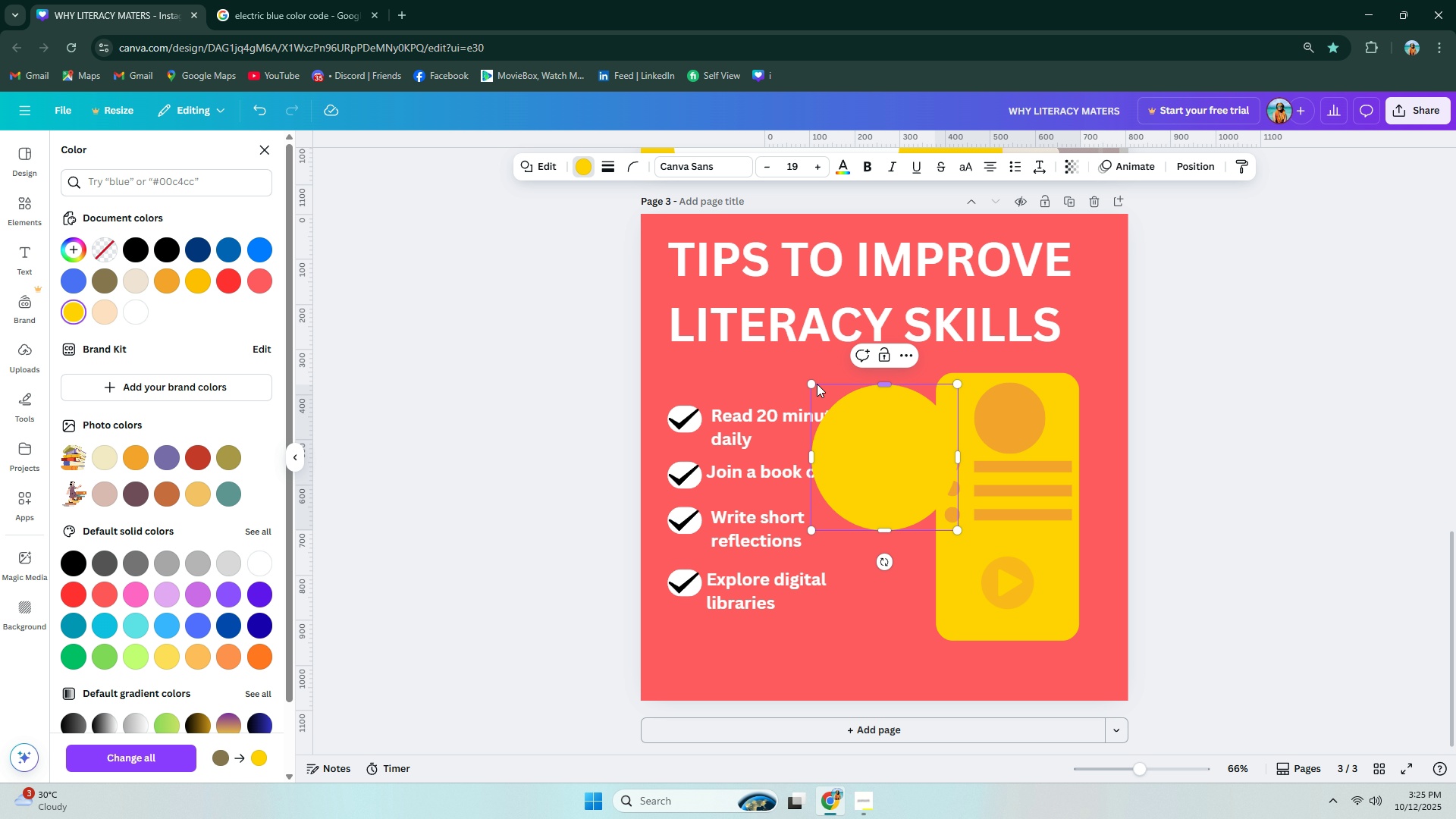 
left_click_drag(start_coordinate=[817, 384], to_coordinate=[881, 426])
 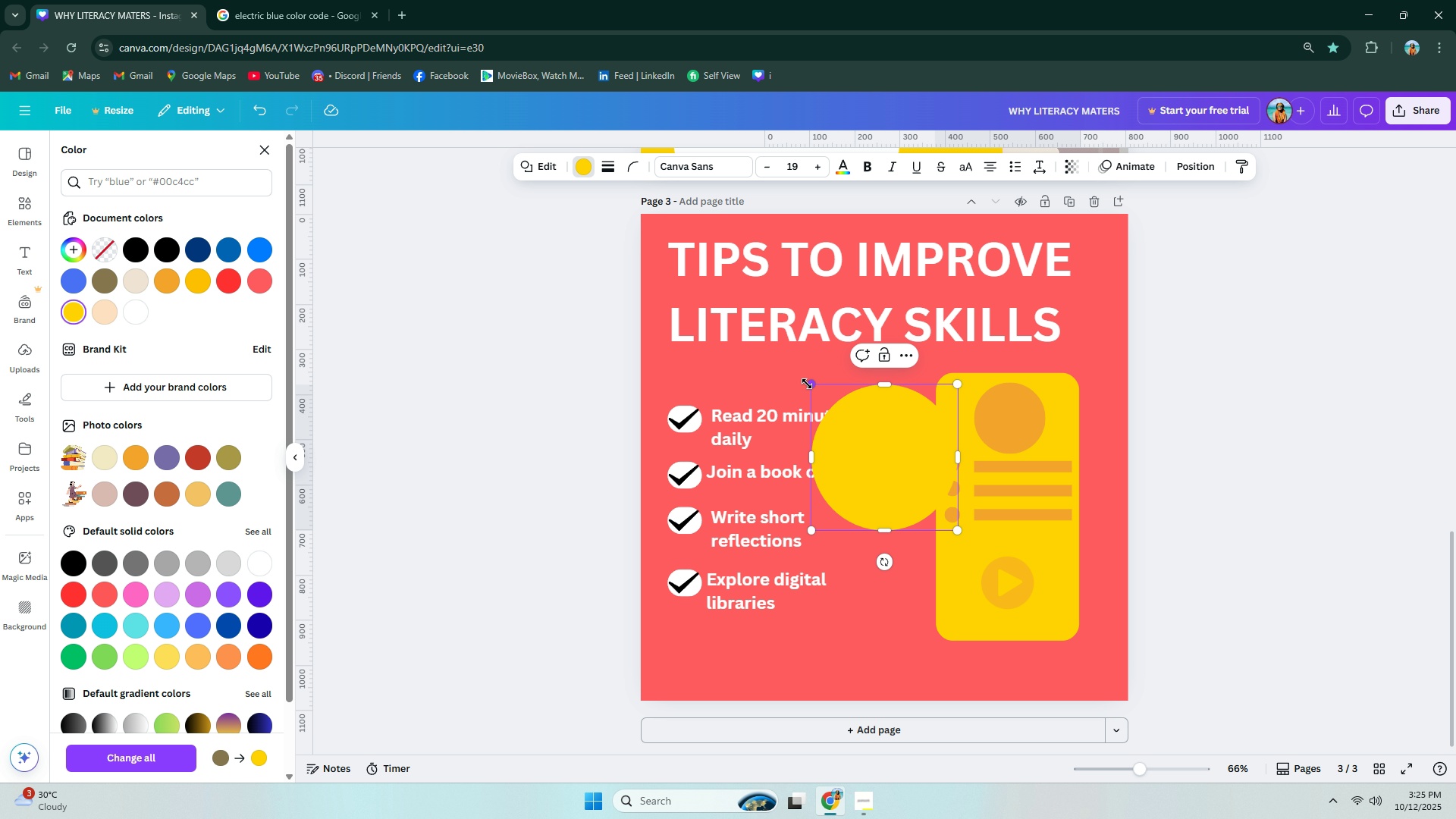 
left_click_drag(start_coordinate=[807, 384], to_coordinate=[914, 468])
 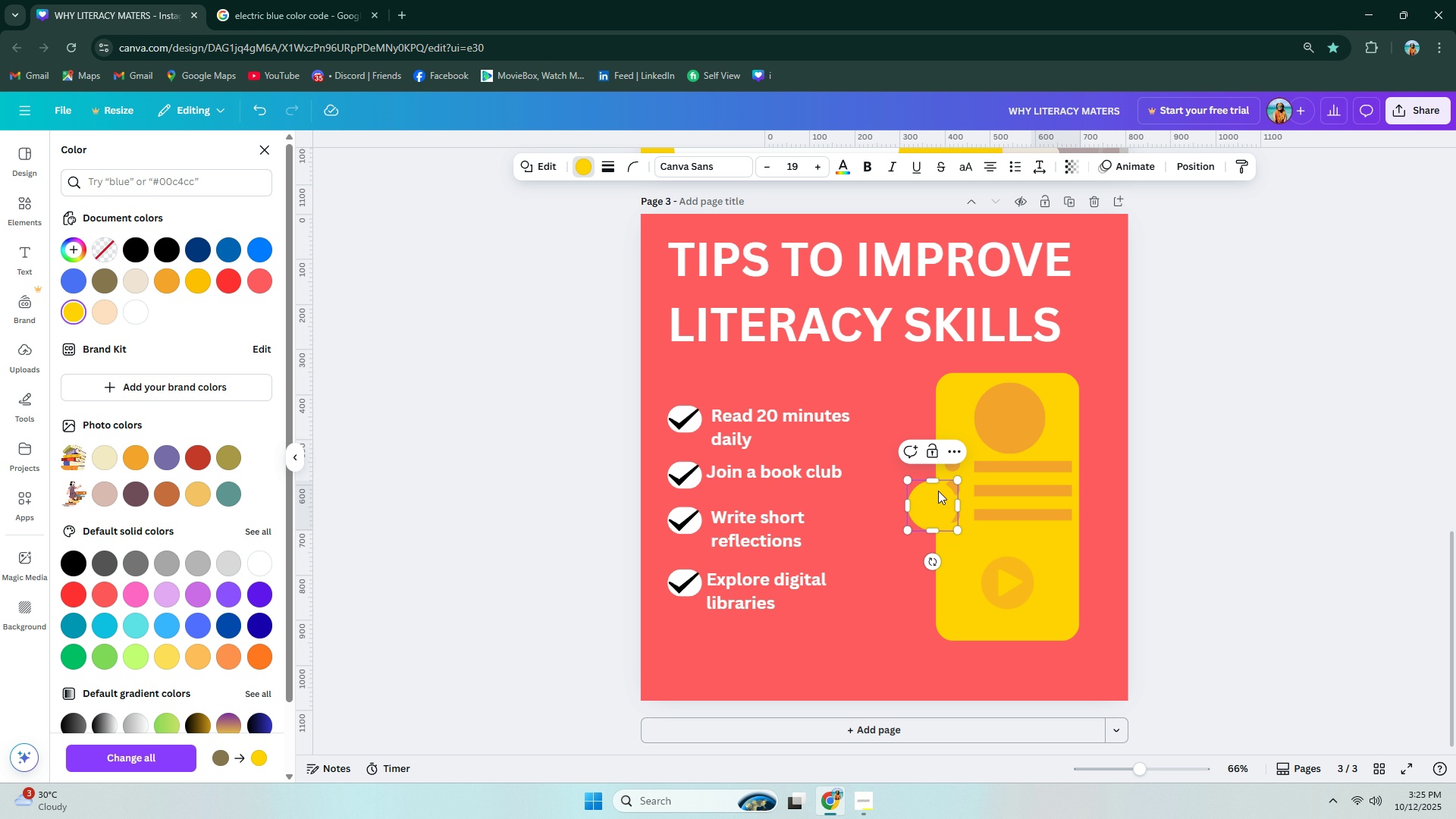 
left_click_drag(start_coordinate=[938, 497], to_coordinate=[1015, 412])
 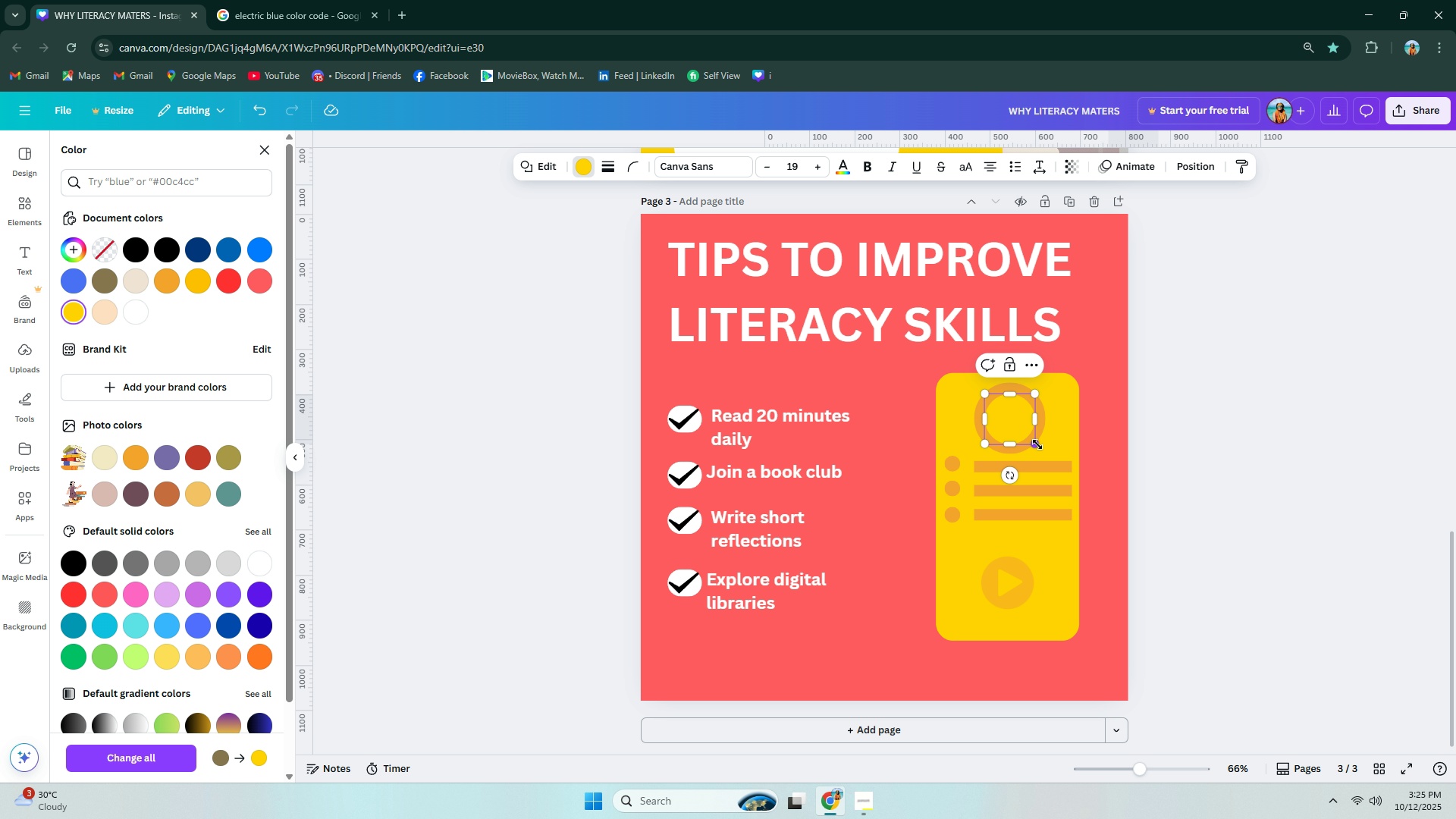 
left_click_drag(start_coordinate=[1038, 442], to_coordinate=[1043, 445])
 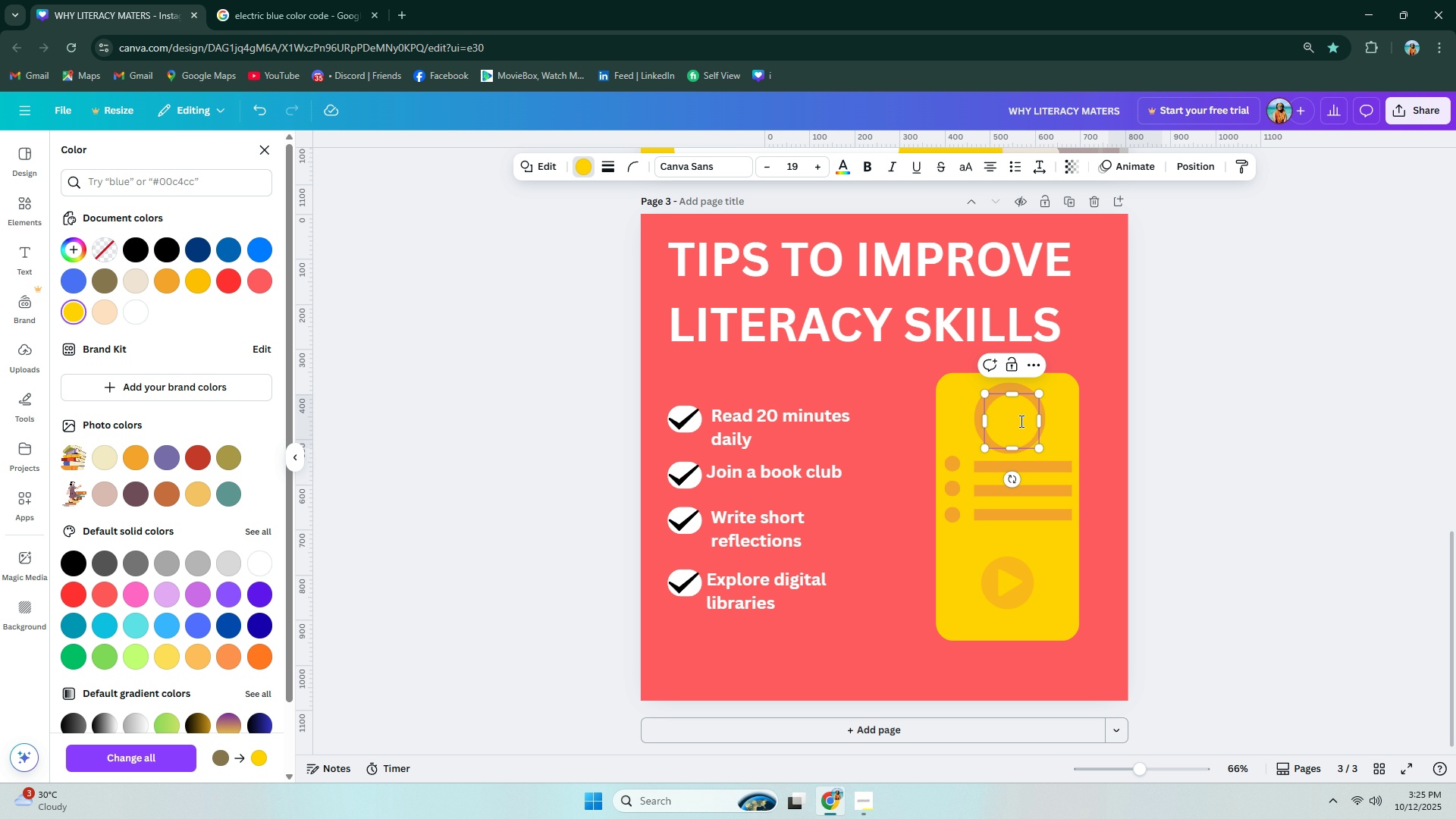 
left_click_drag(start_coordinate=[1020, 421], to_coordinate=[1015, 416])
 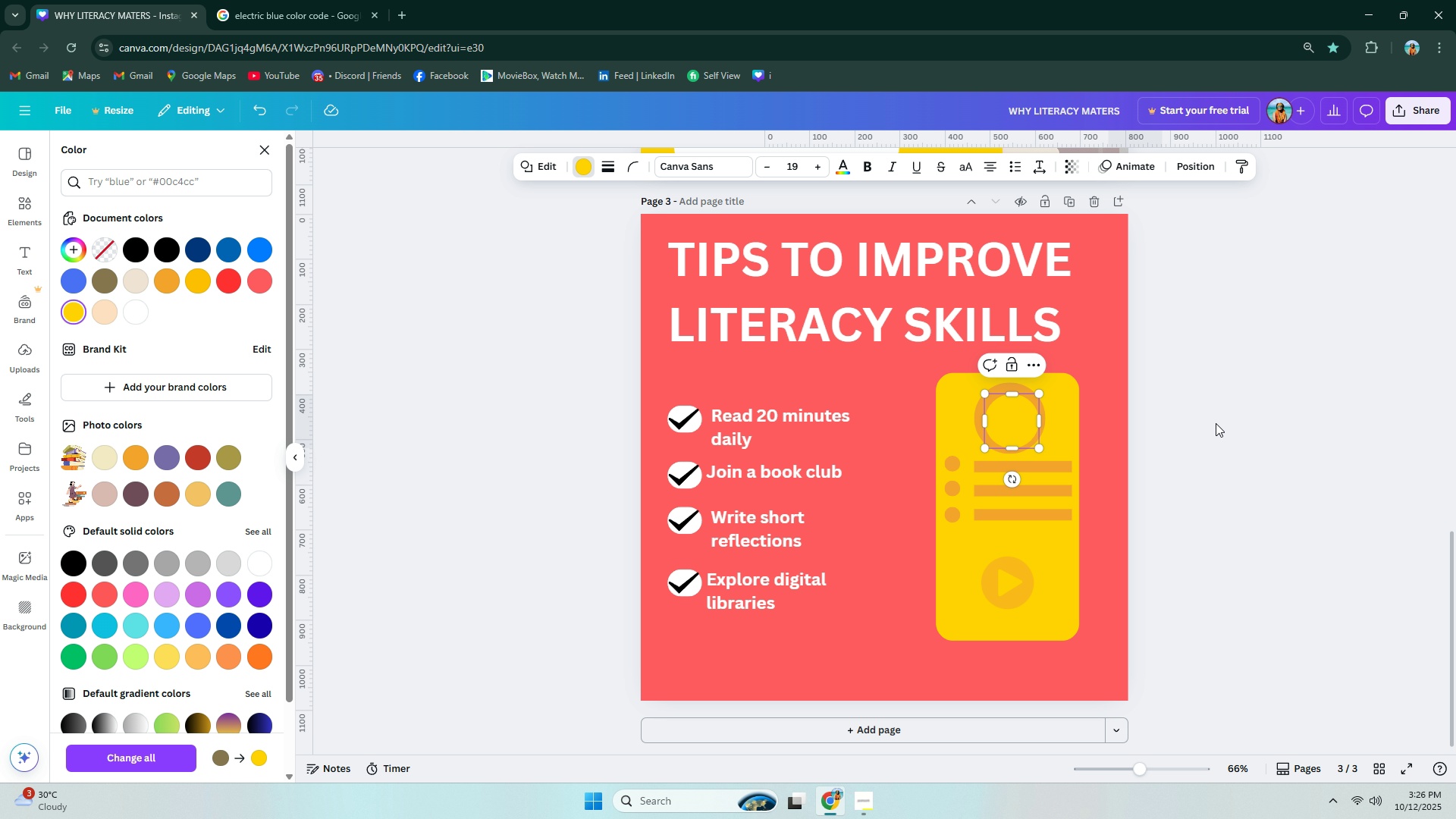 
left_click([1218, 423])
 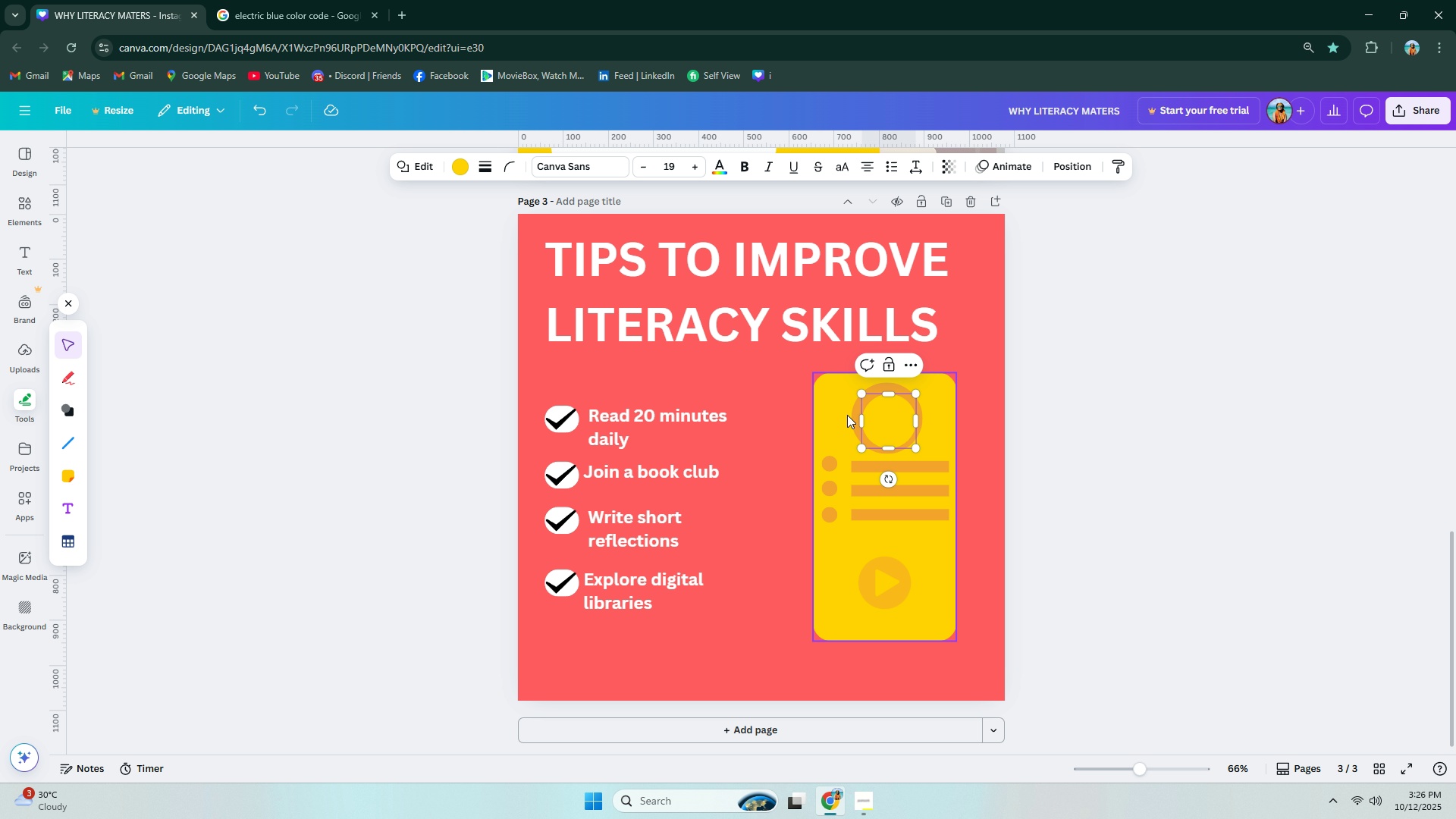 
left_click([1134, 415])
 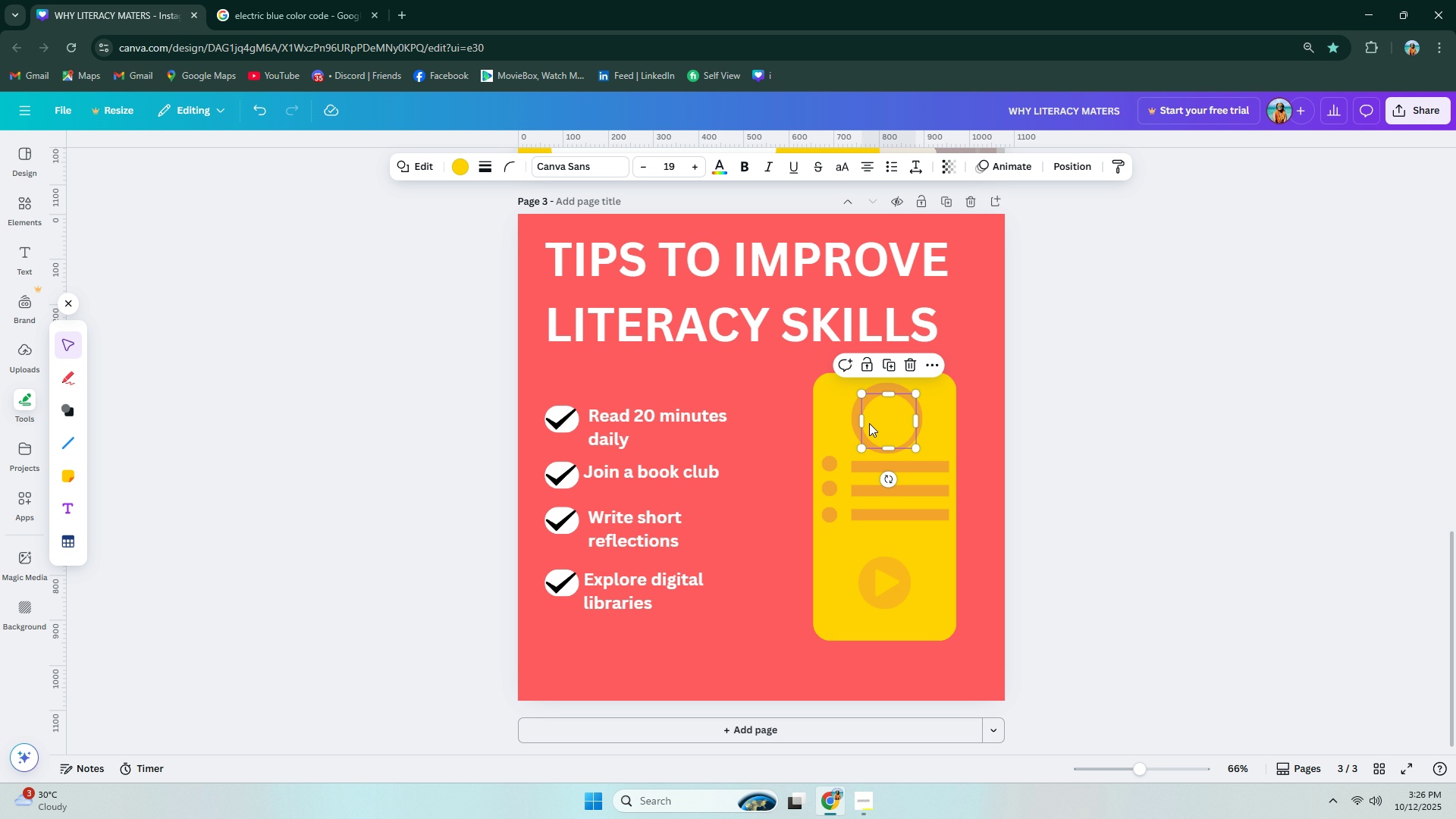 
double_click([869, 423])
 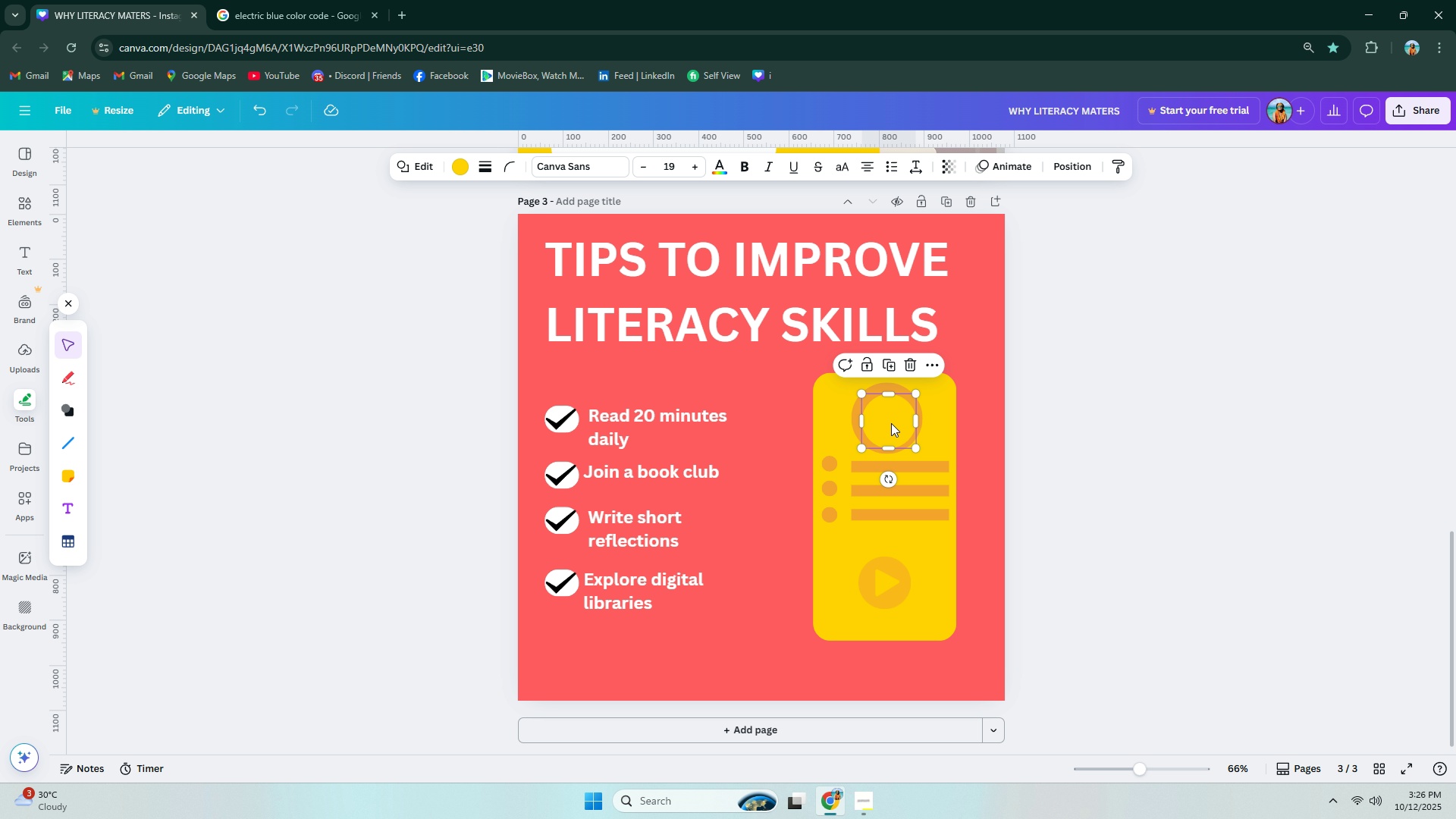 
left_click_drag(start_coordinate=[892, 423], to_coordinate=[890, 419])
 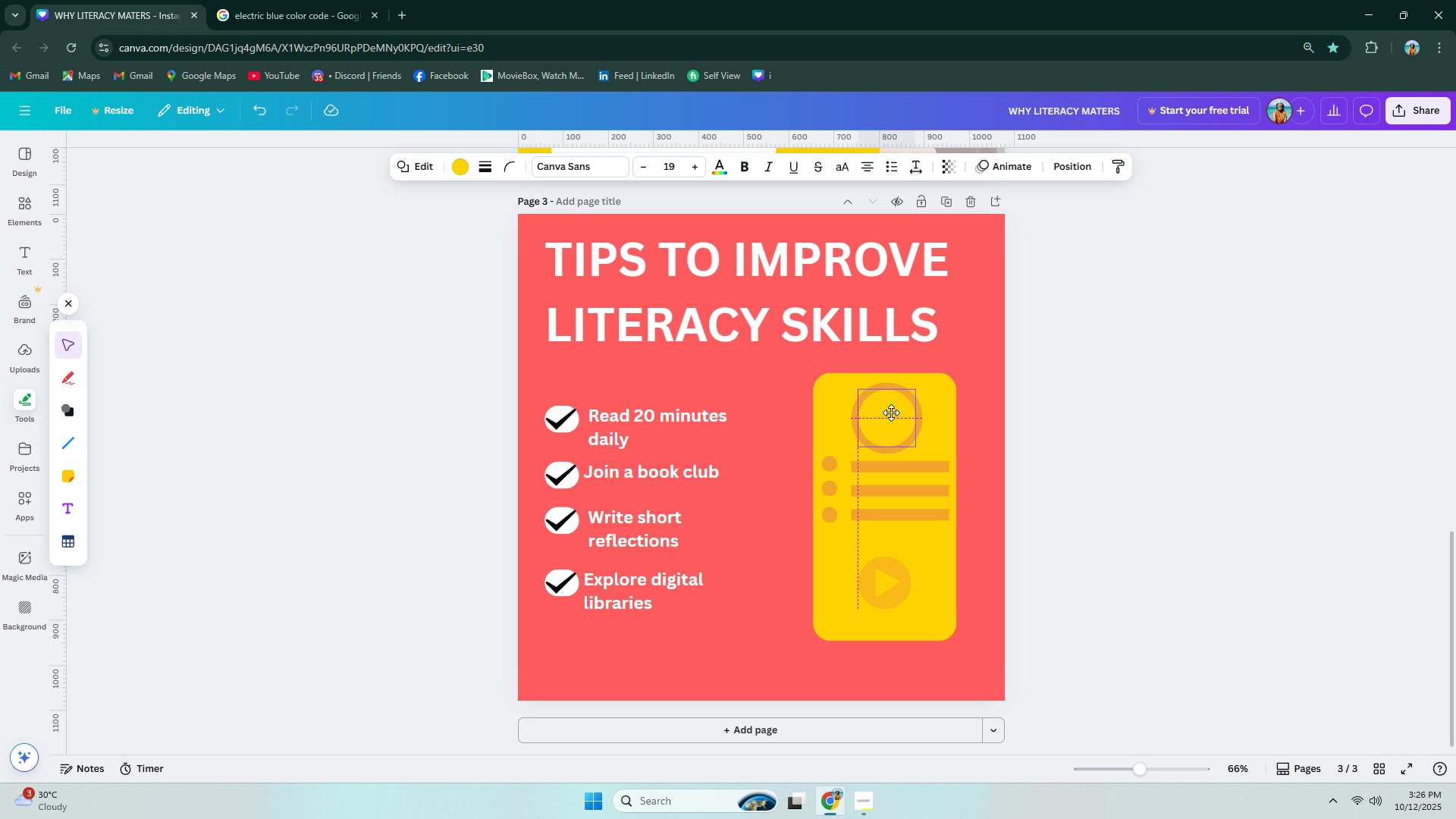 
left_click([1092, 413])
 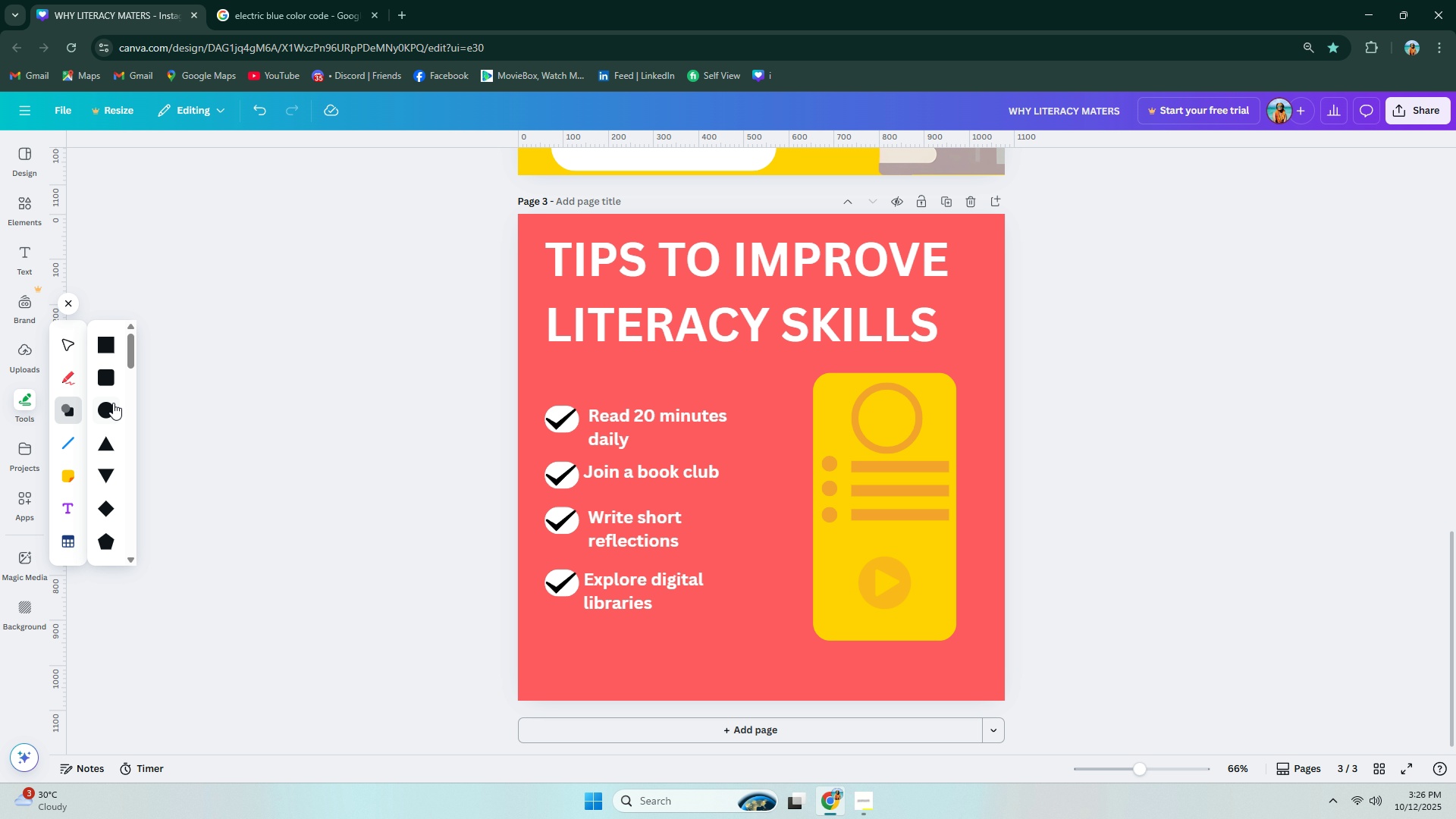 
left_click([108, 382])
 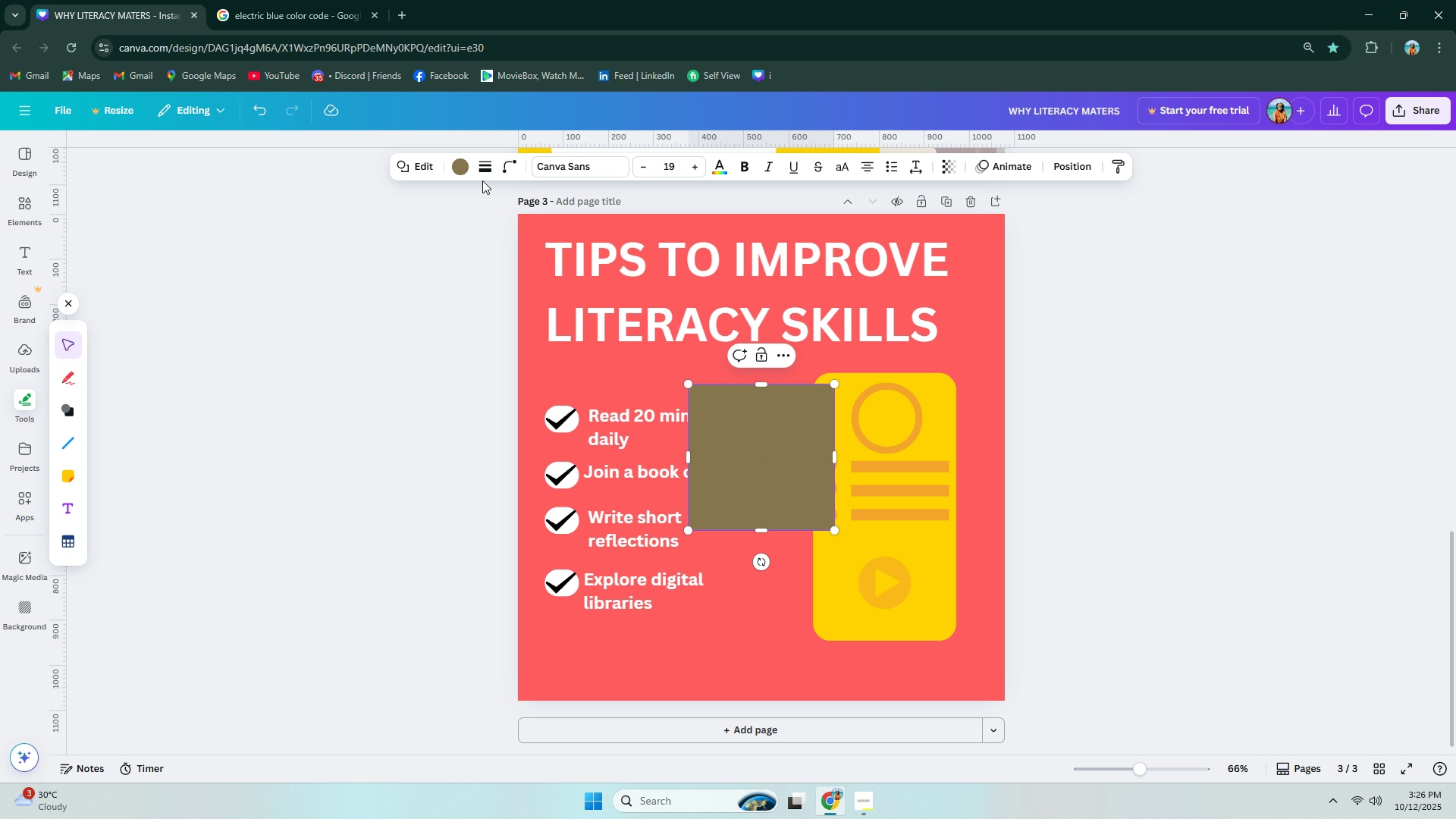 
left_click([458, 172])
 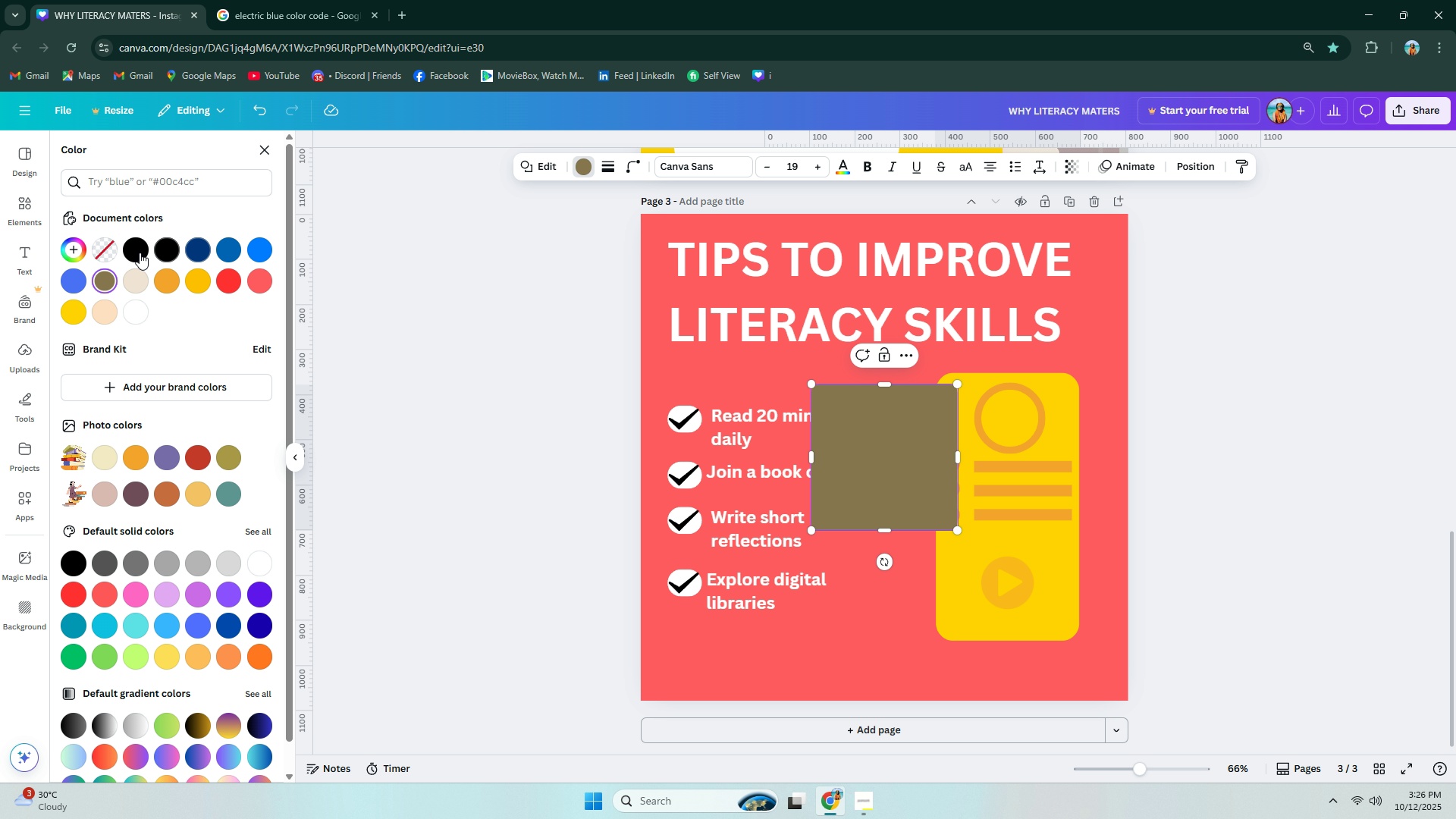 
left_click([129, 249])
 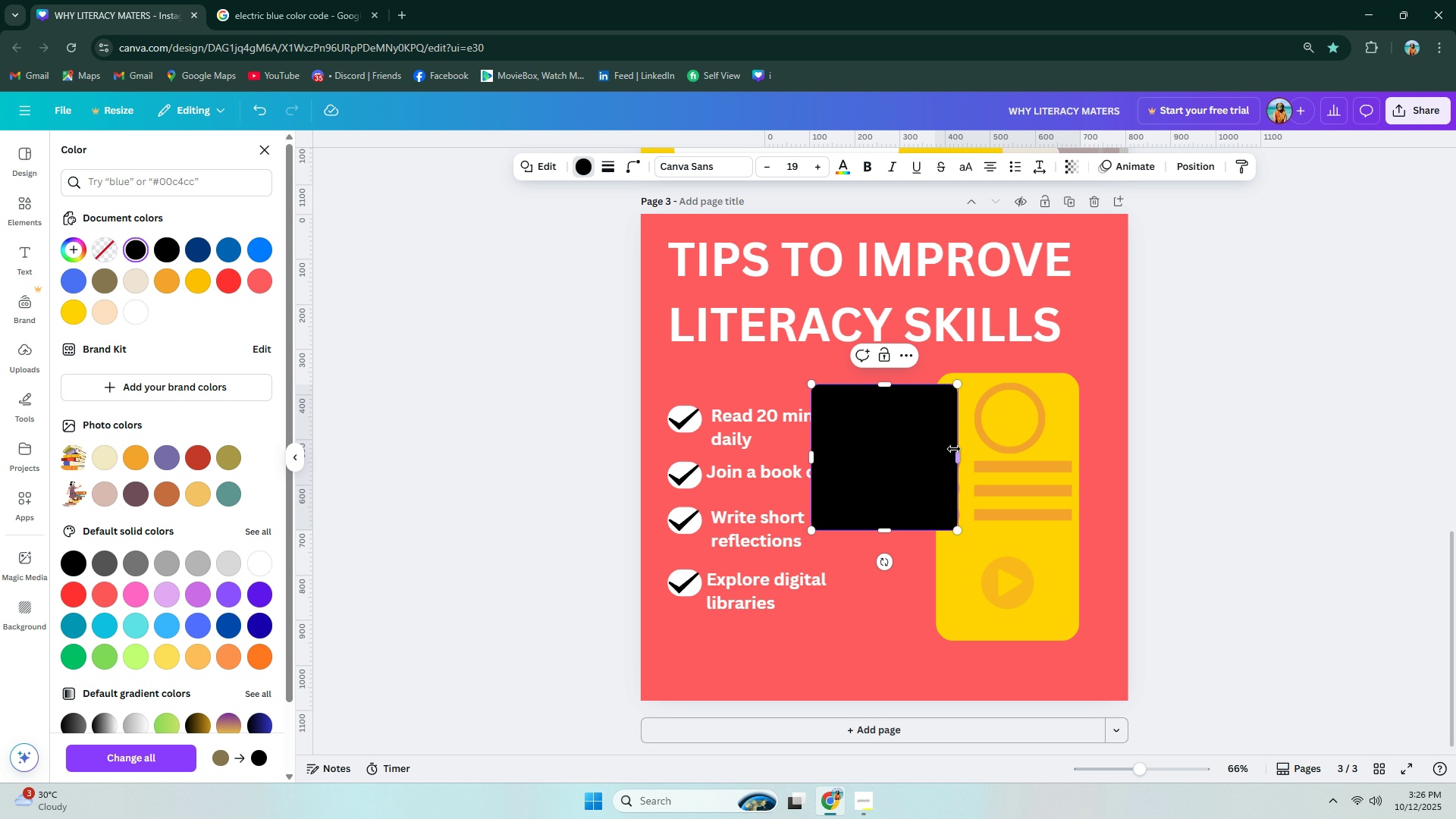 
left_click_drag(start_coordinate=[957, 452], to_coordinate=[825, 452])
 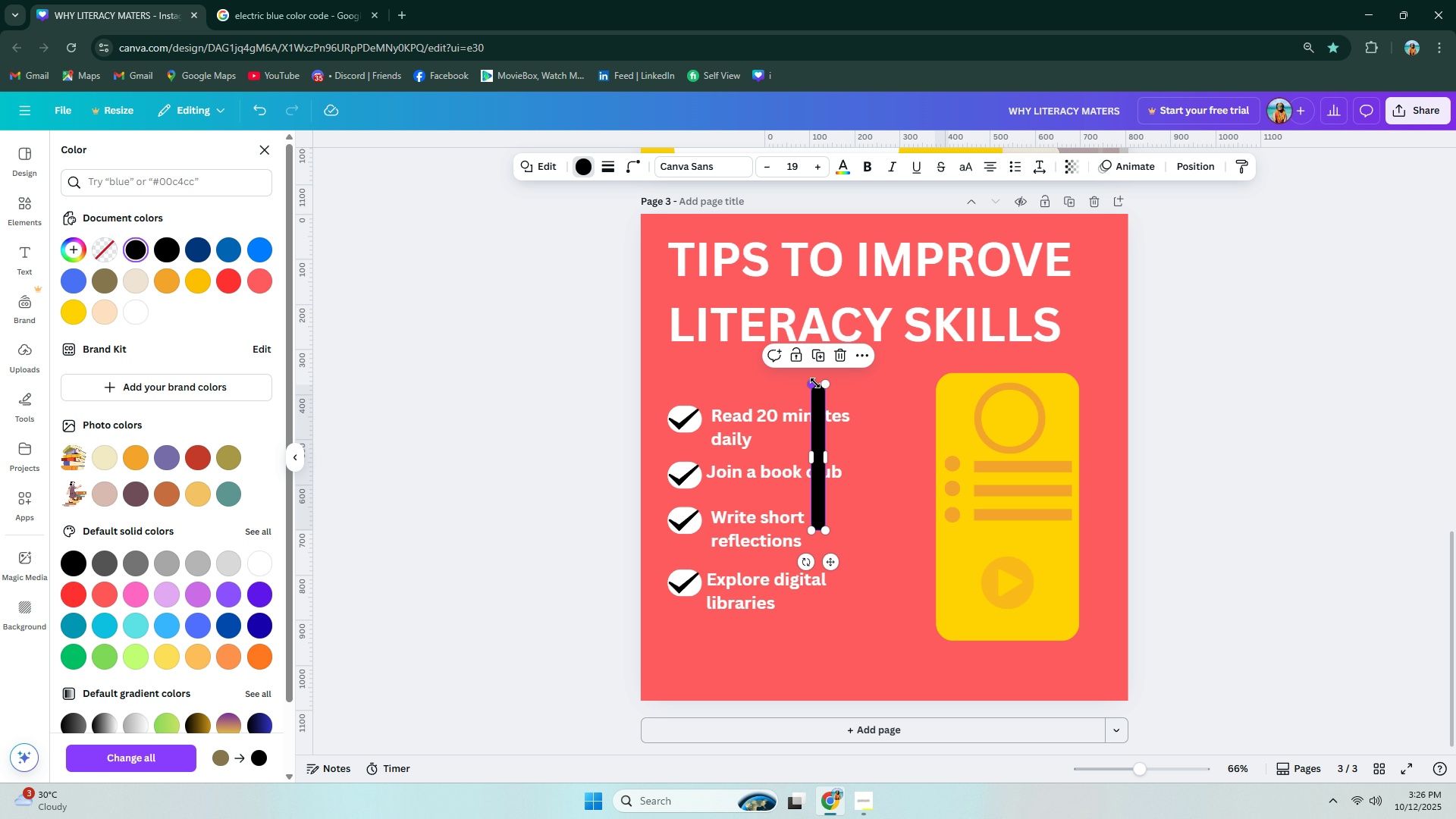 
left_click_drag(start_coordinate=[815, 386], to_coordinate=[816, 476])
 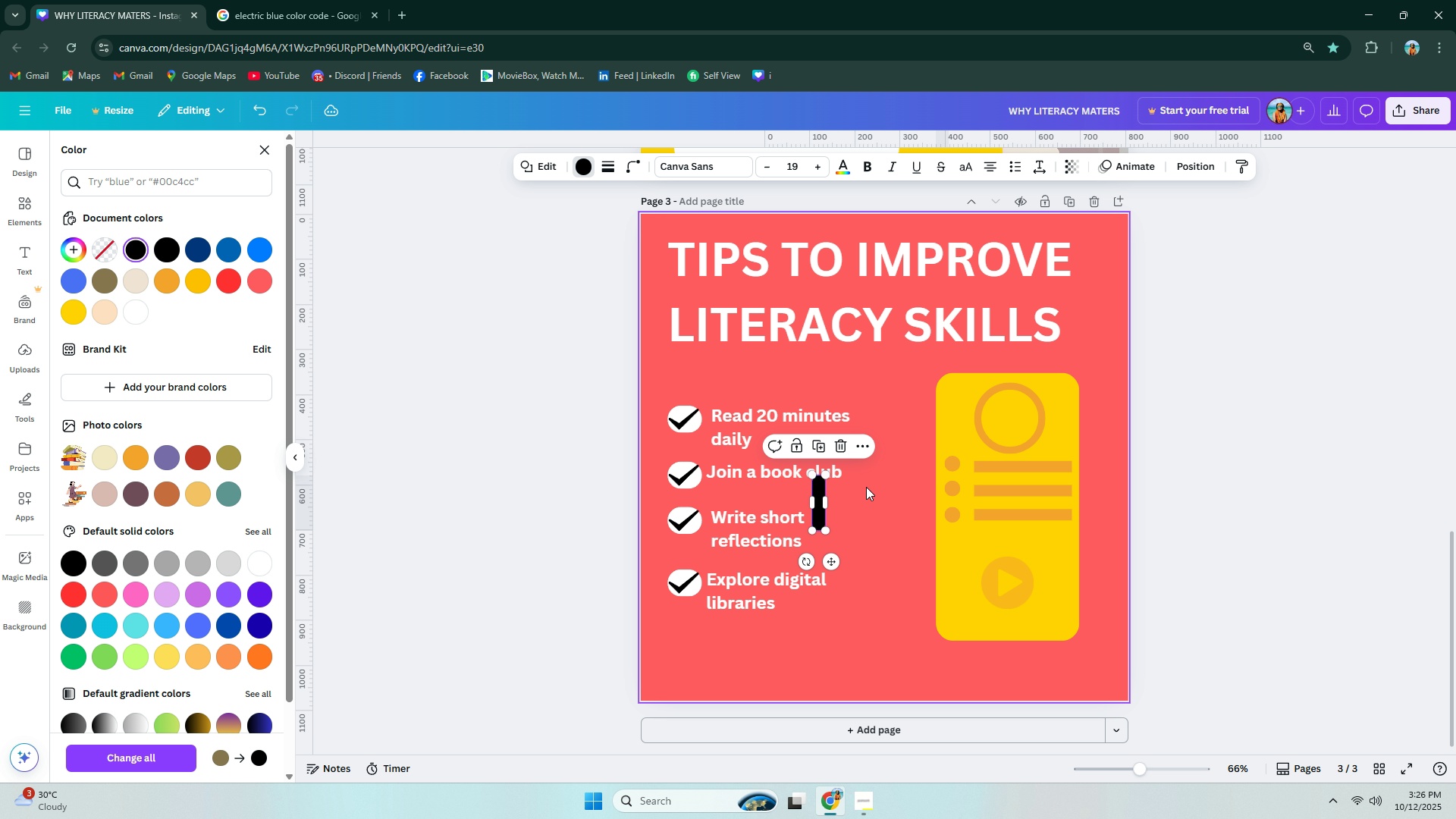 
left_click([868, 487])
 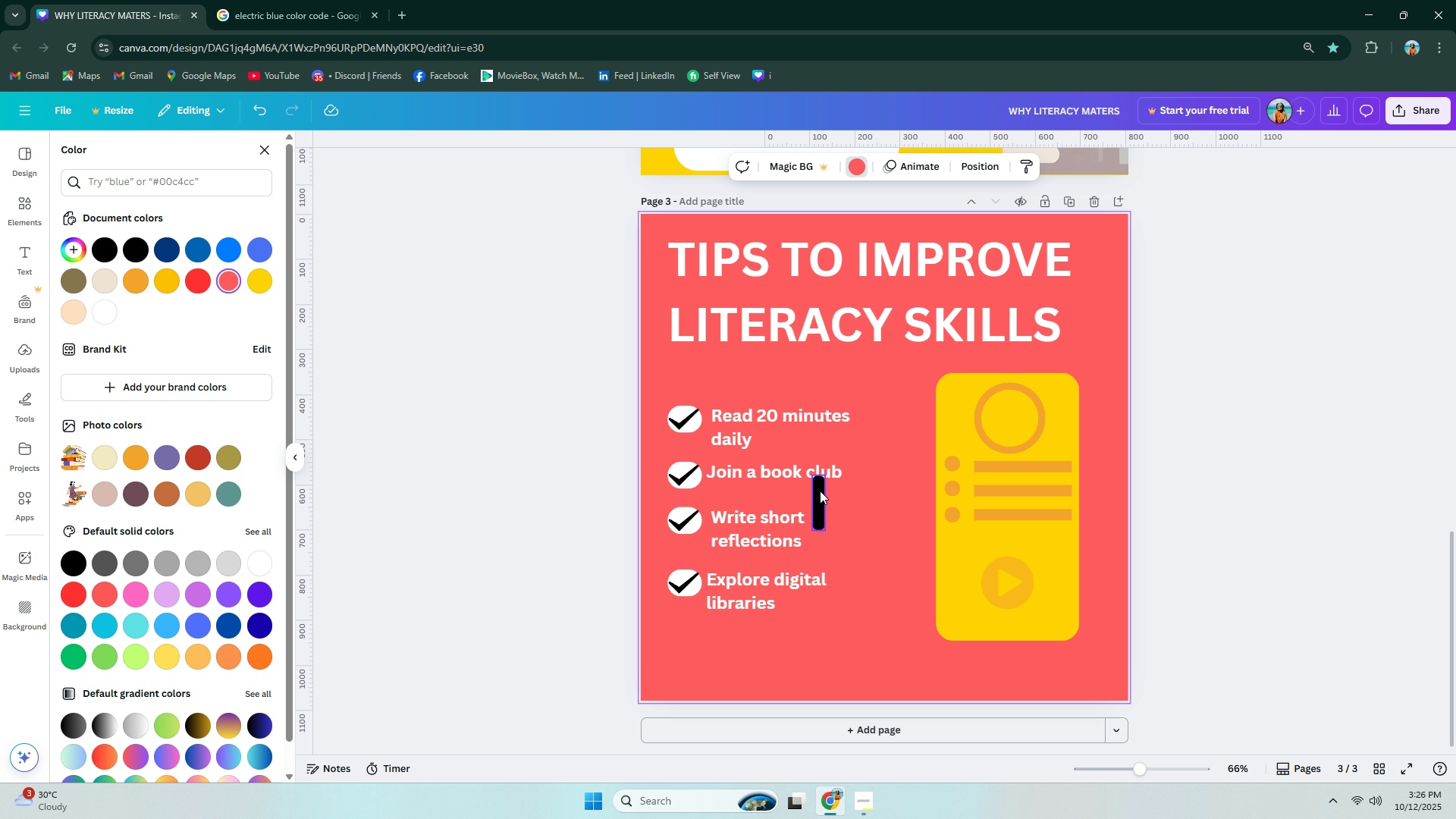 
left_click_drag(start_coordinate=[819, 491], to_coordinate=[1012, 421])
 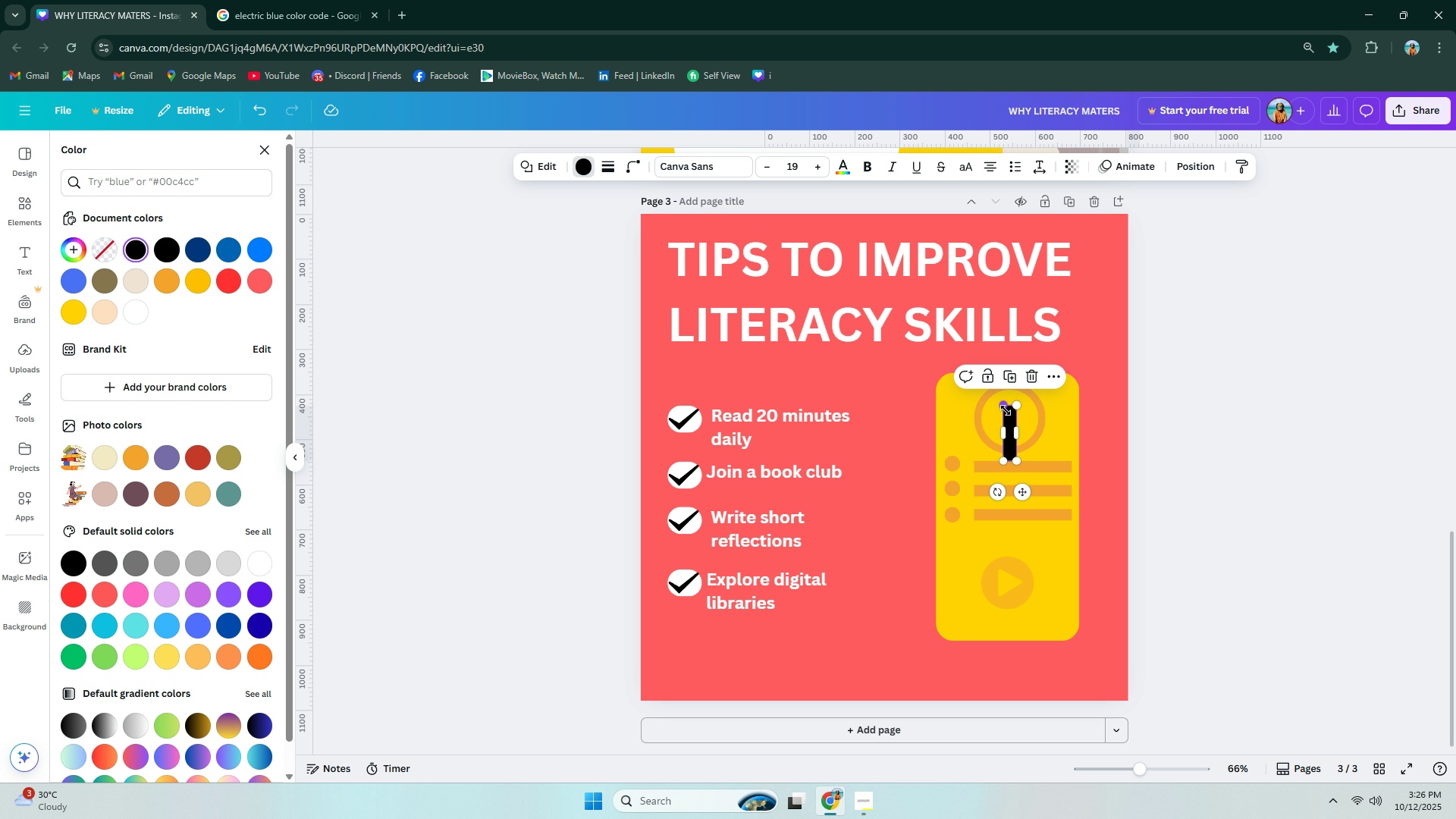 
left_click_drag(start_coordinate=[1004, 410], to_coordinate=[1009, 424])
 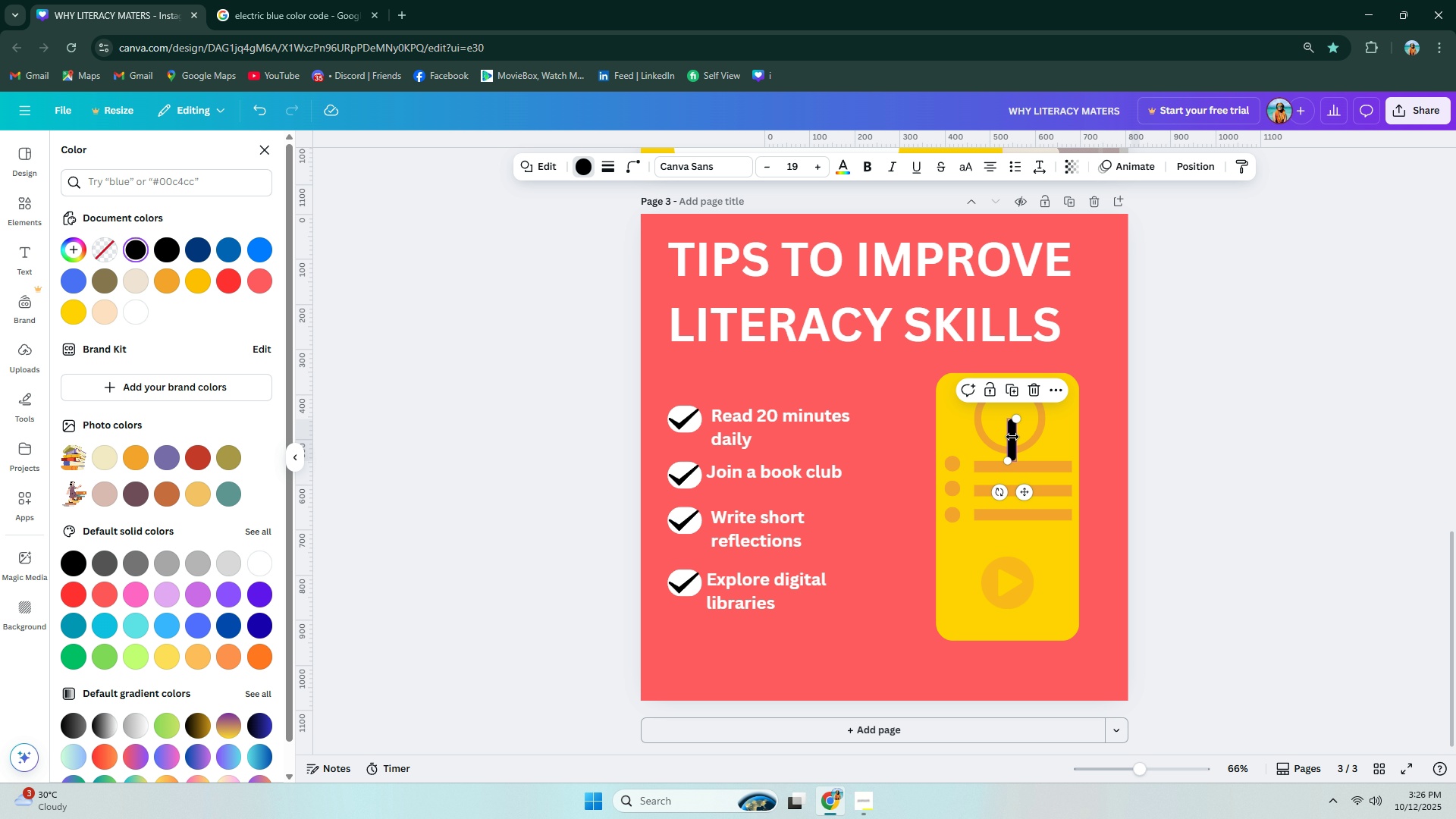 
left_click([1012, 437])
 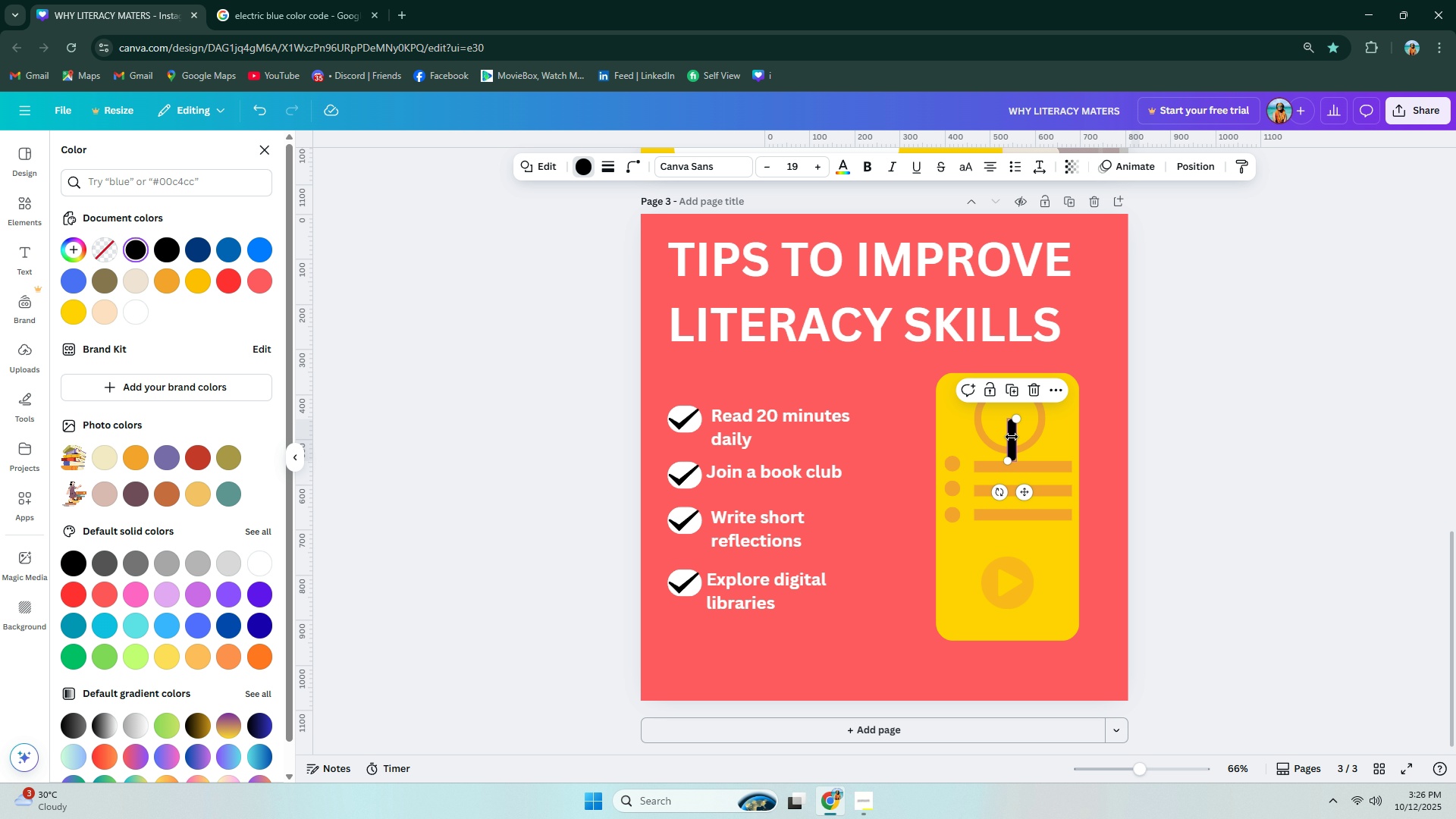 
left_click_drag(start_coordinate=[1021, 488], to_coordinate=[1019, 460])
 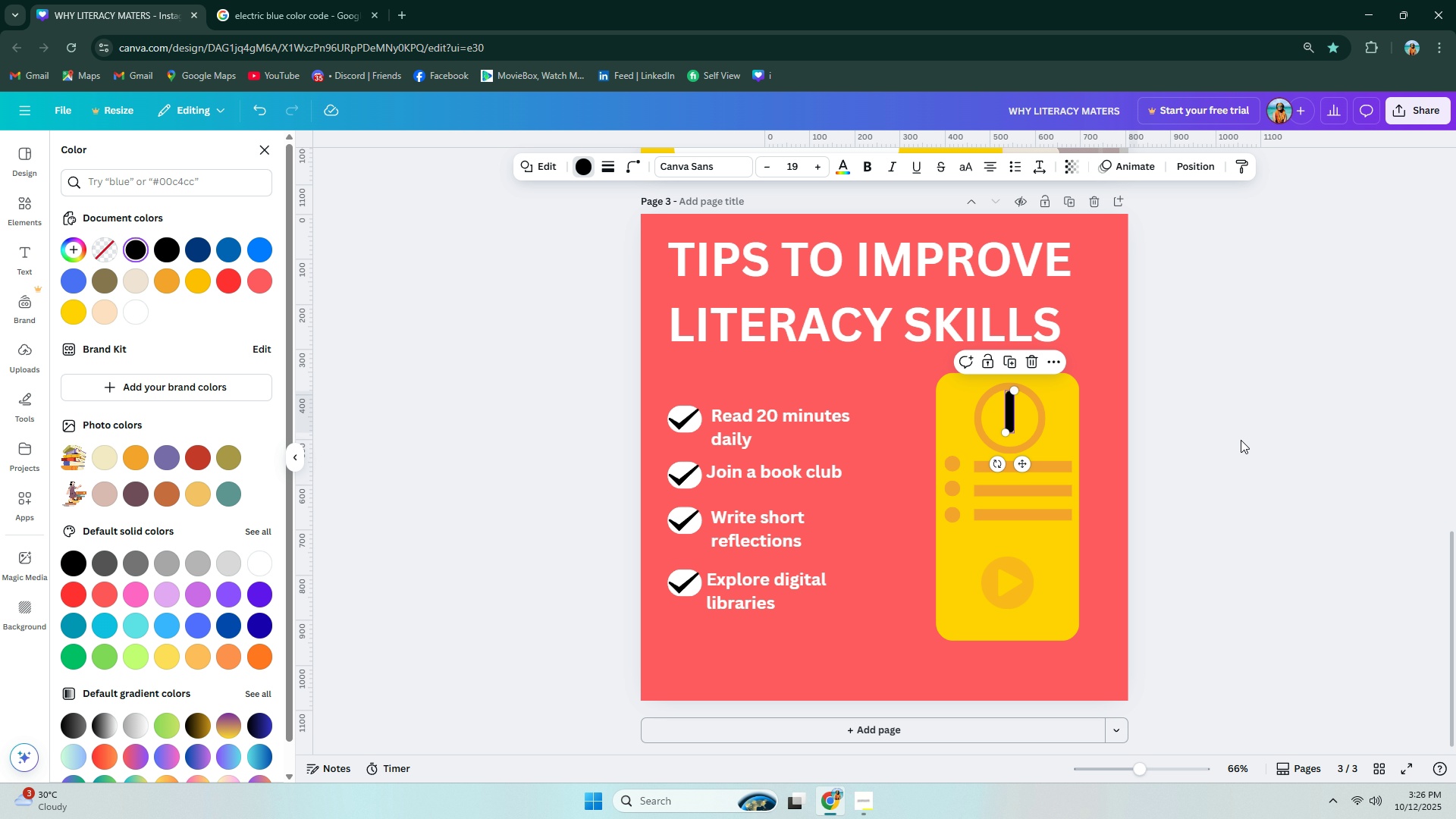 
left_click([1241, 440])
 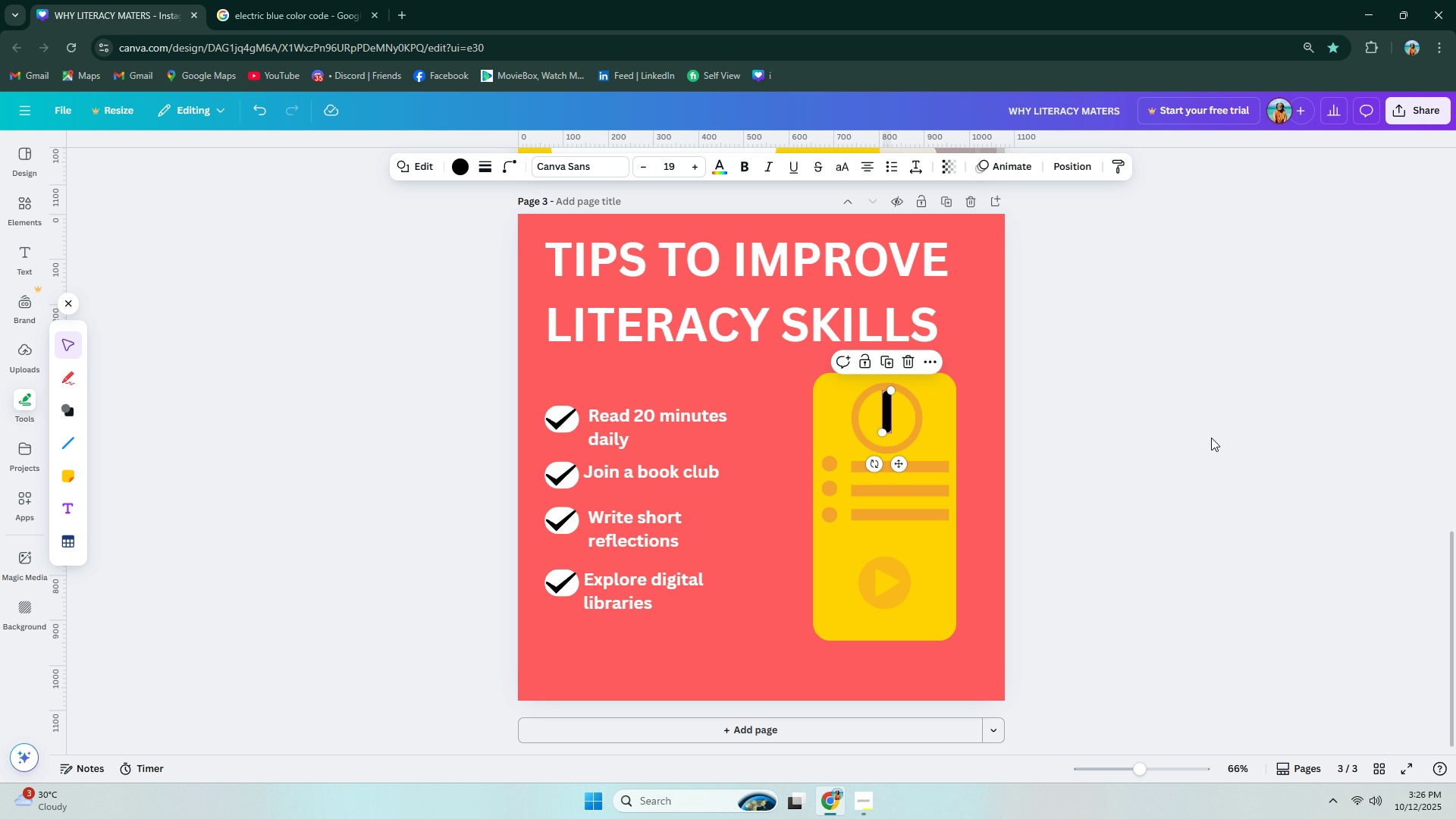 
left_click([1211, 438])
 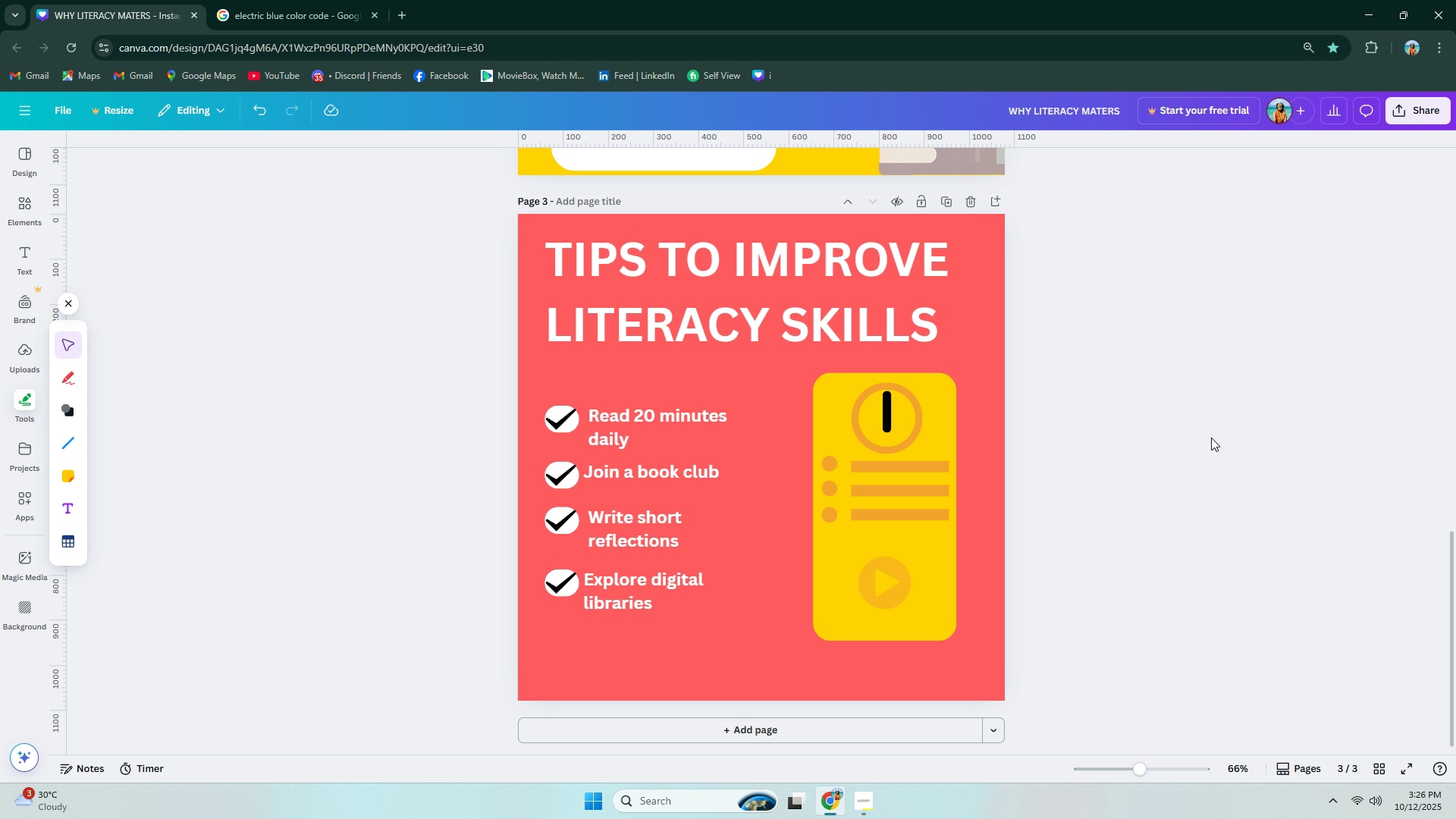 
mouse_move([346, 457])
 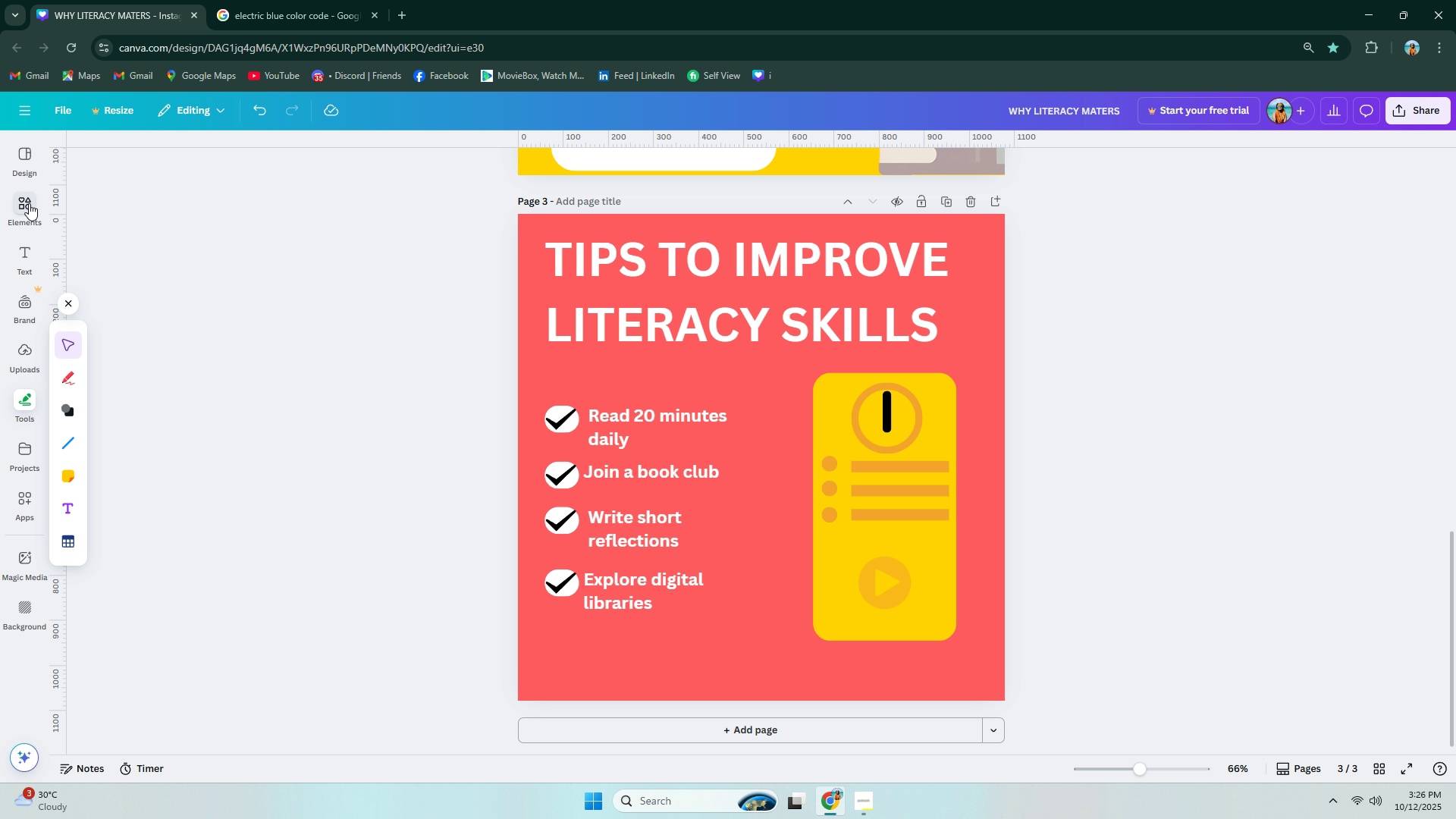 
left_click([30, 254])
 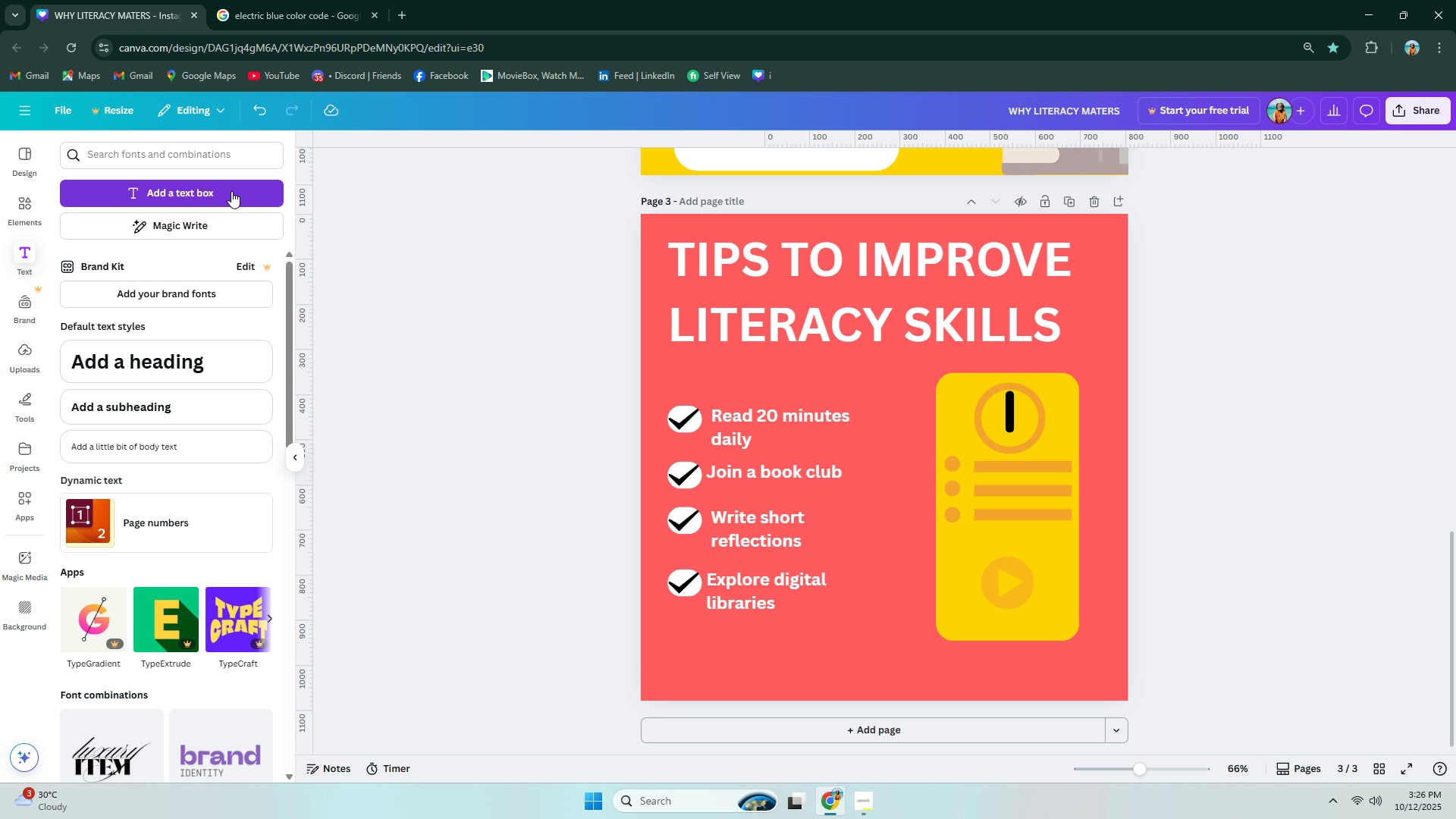 
left_click([228, 189])
 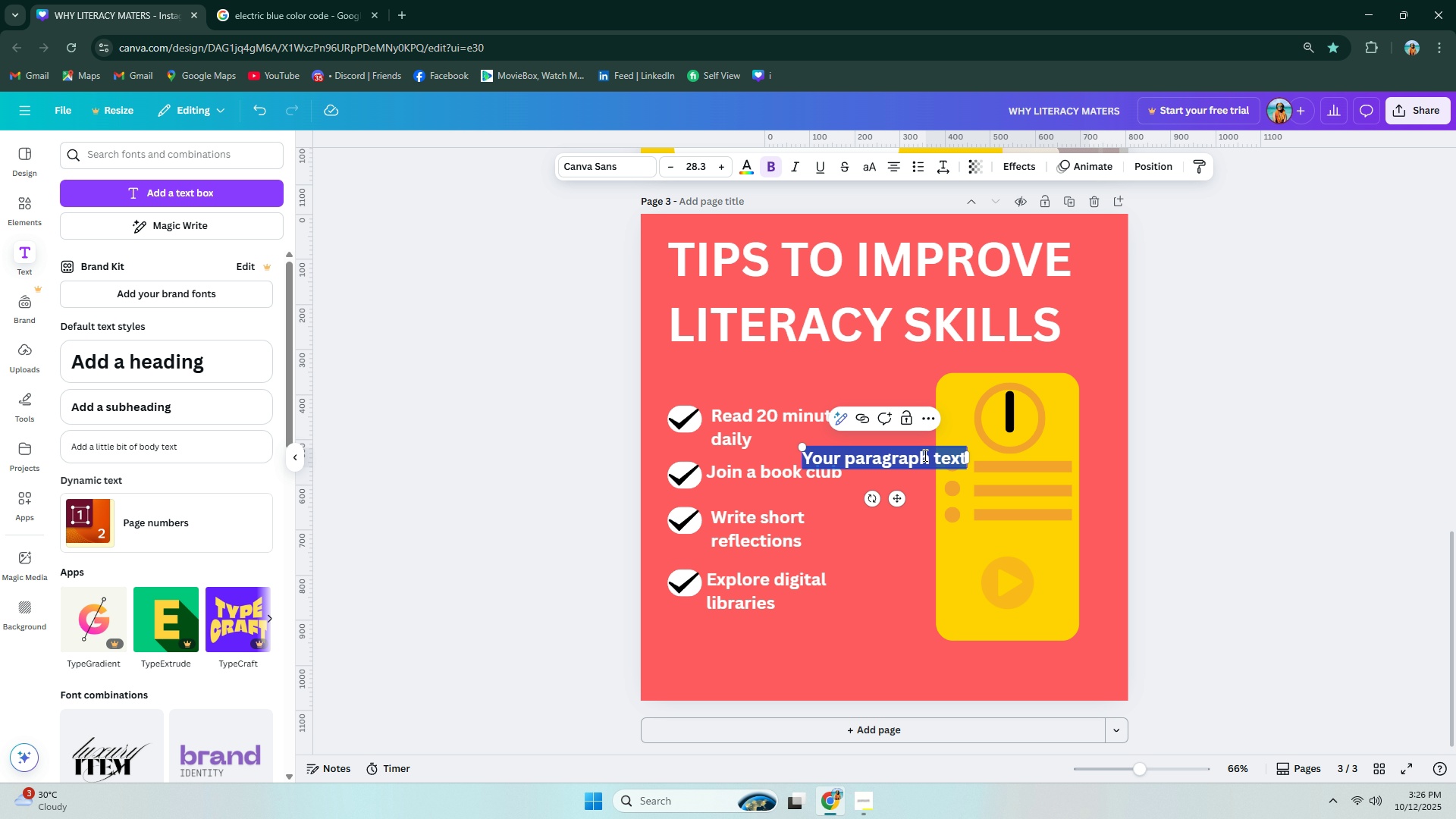 
type(SMALL DAILY HABITS)
 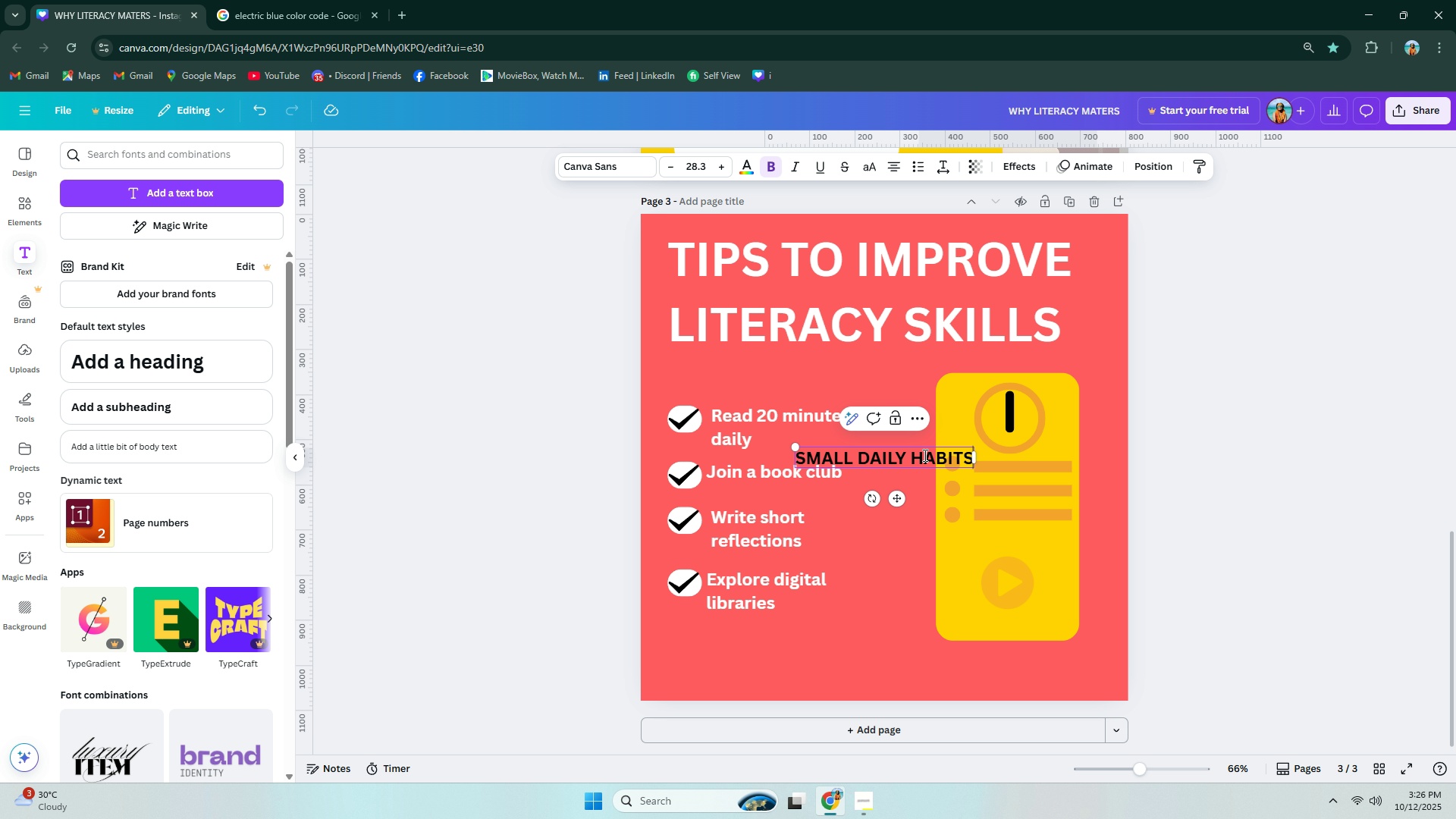 
hold_key(key=Backspace, duration=1.02)
 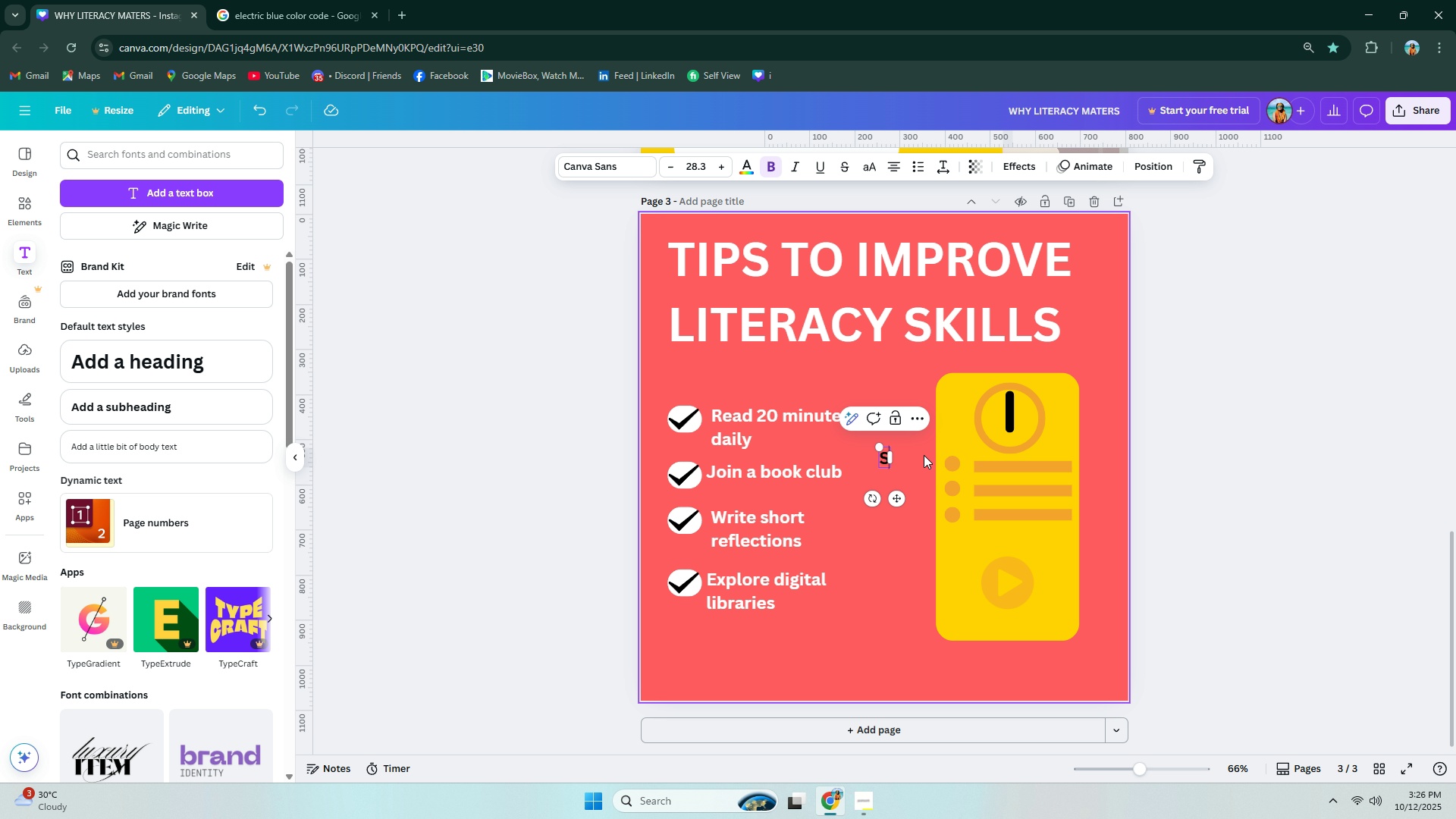 
key(Backspace)
type(S)
key(Backspace)
type(sMALL DAILY HABITS - BIG LEARNING WINS)
 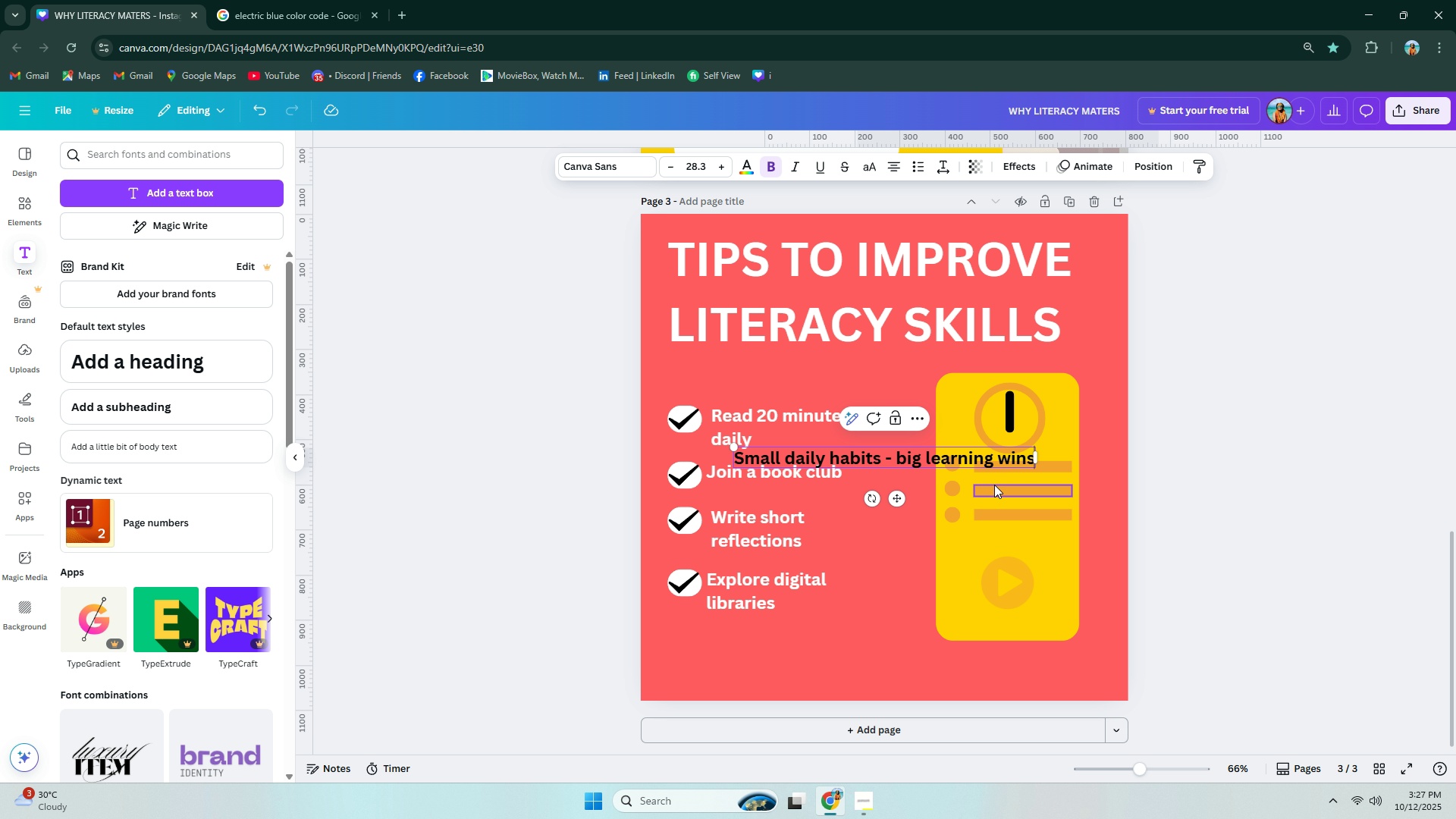 
left_click([973, 462])
 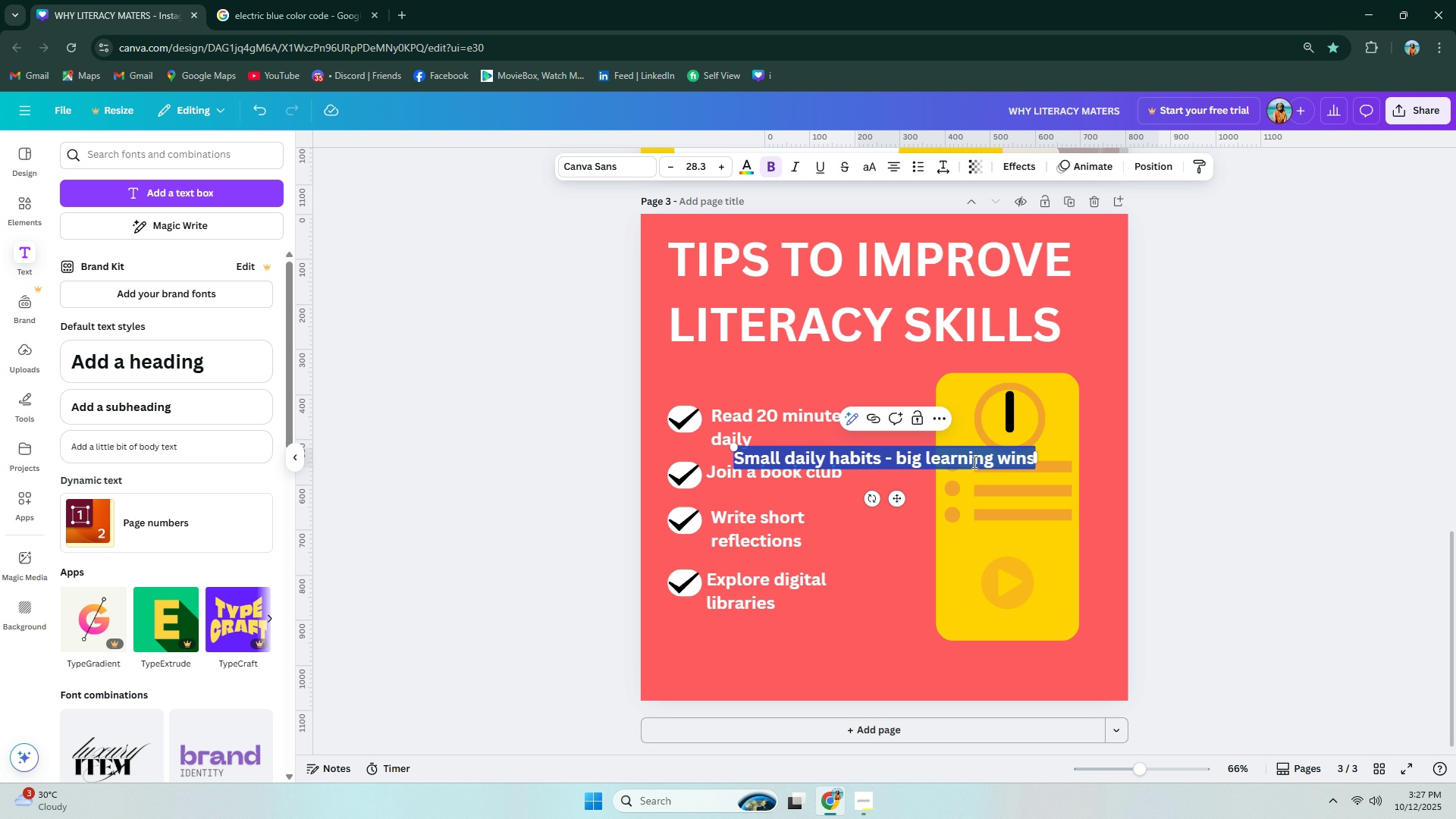 
key(Control+ControlLeft)
 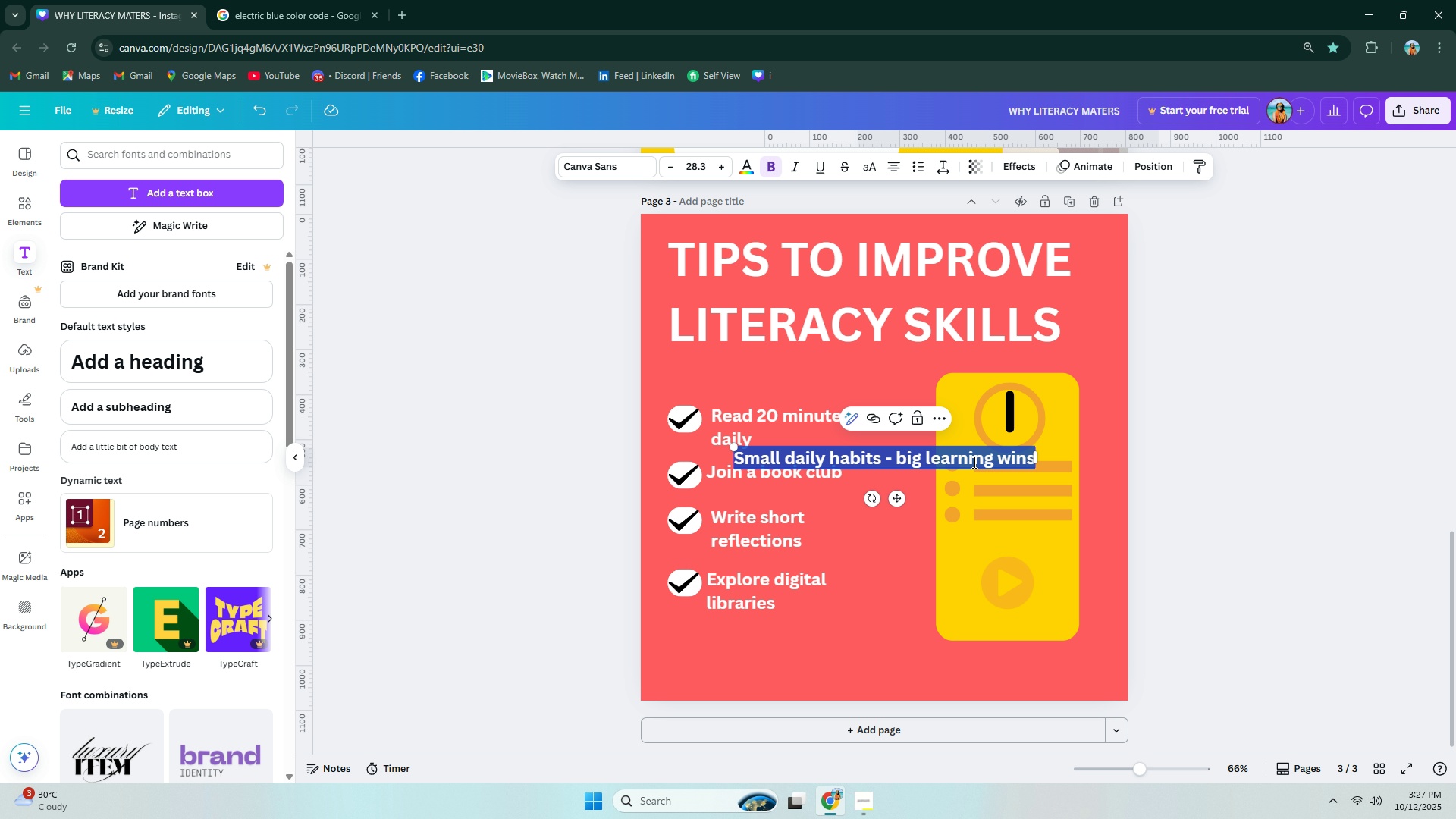 
key(Control+A)
 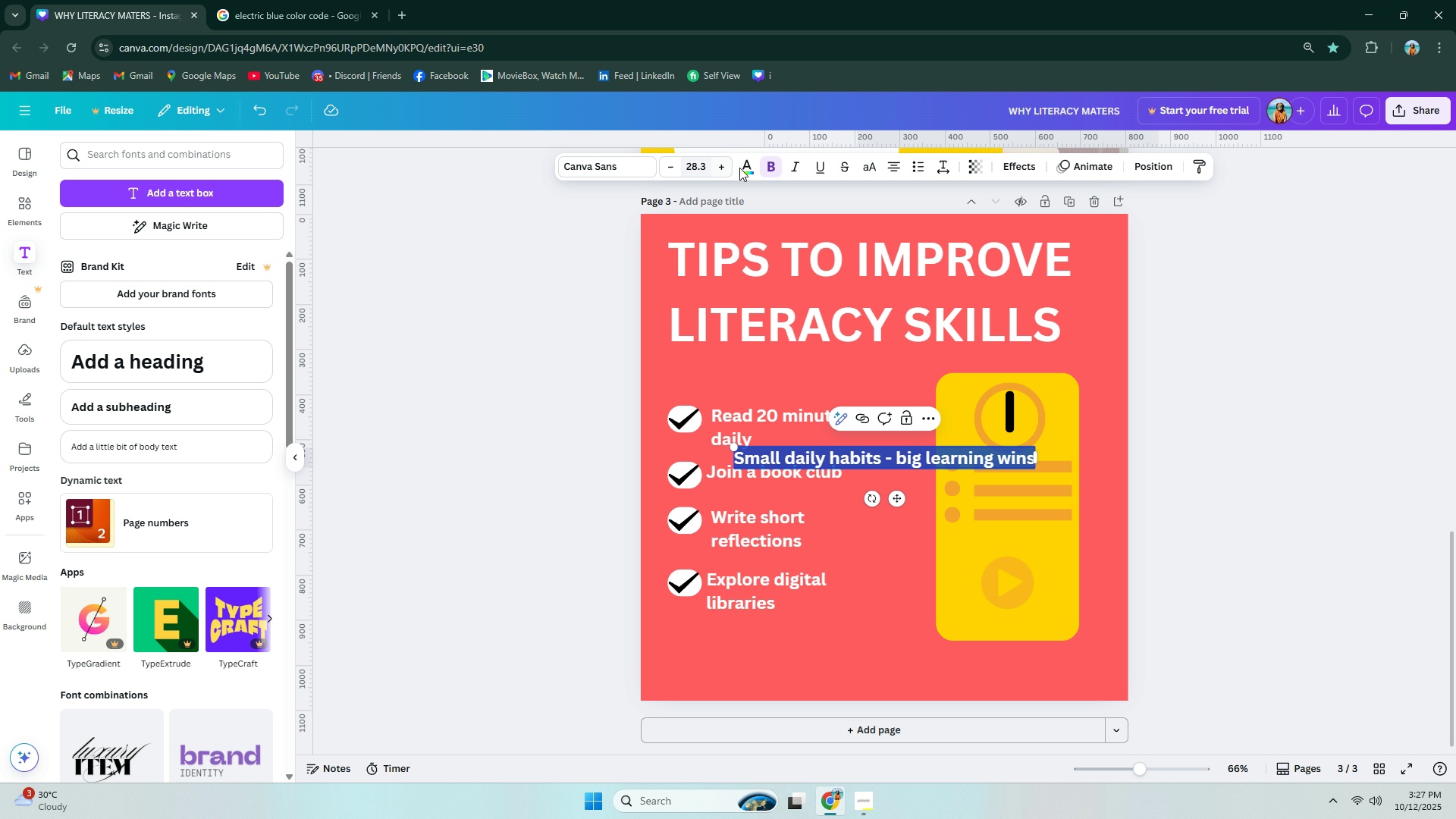 
left_click([740, 168])
 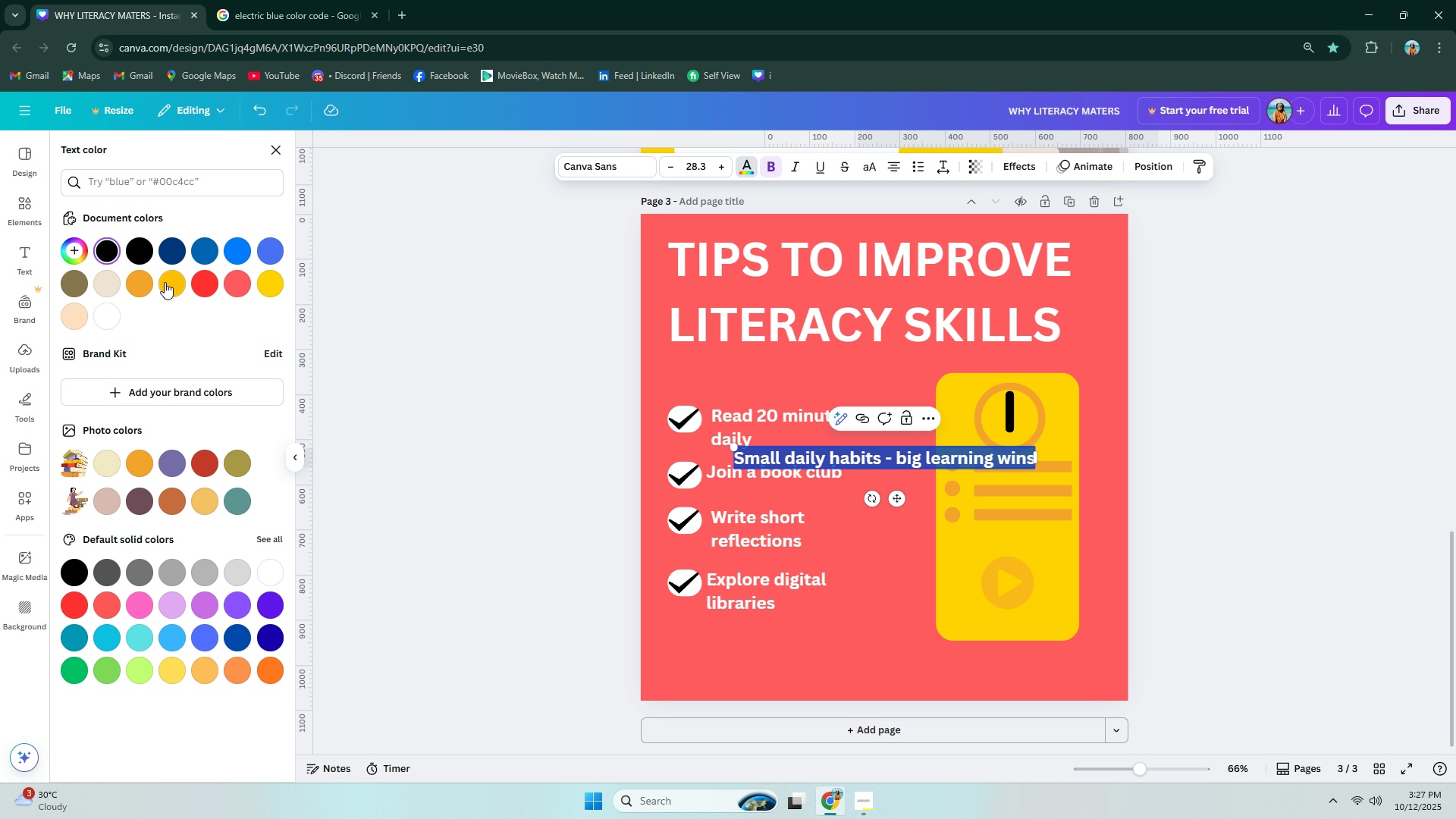 
left_click([163, 282])
 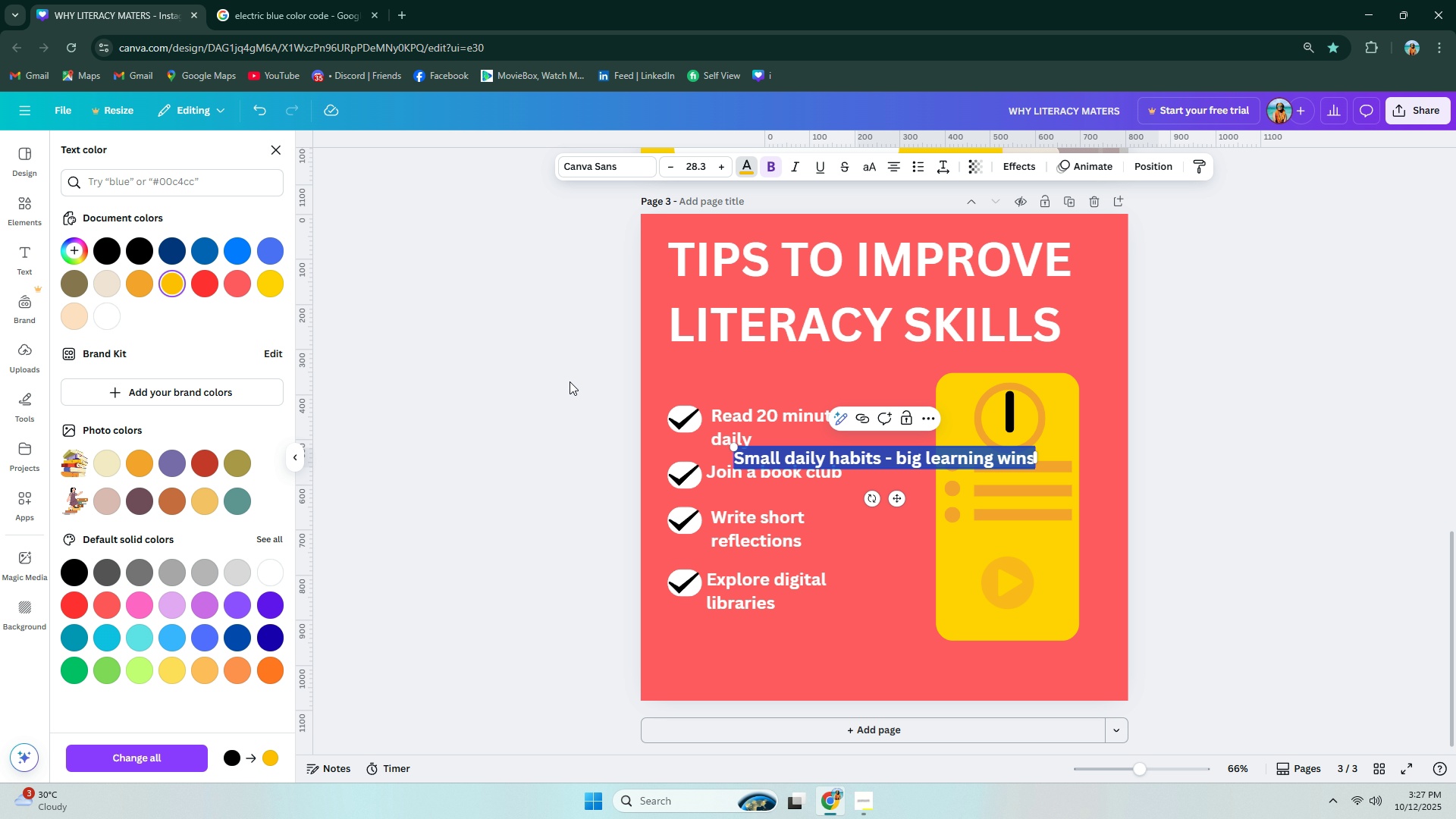 
left_click([553, 381])
 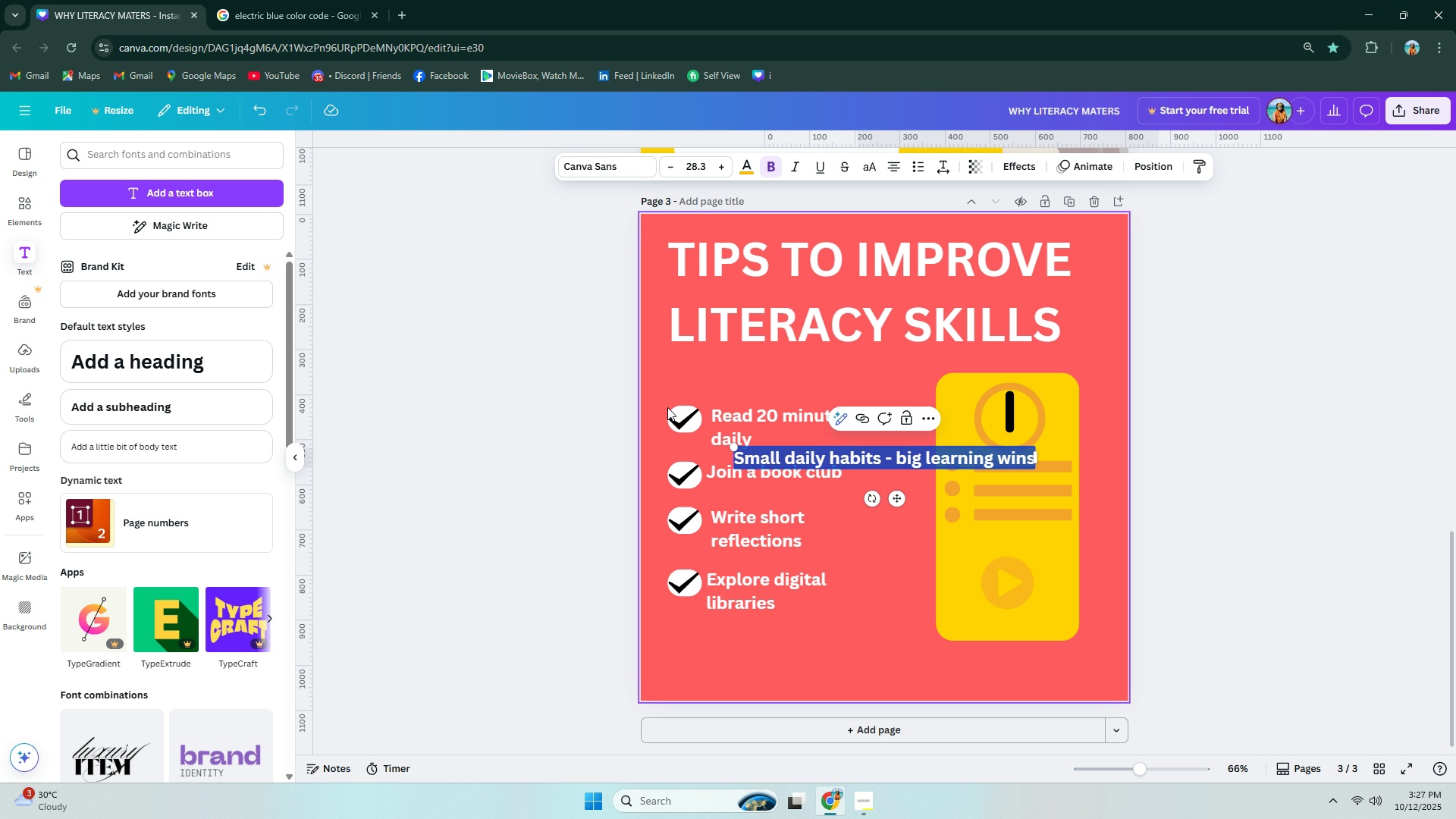 
left_click([533, 449])
 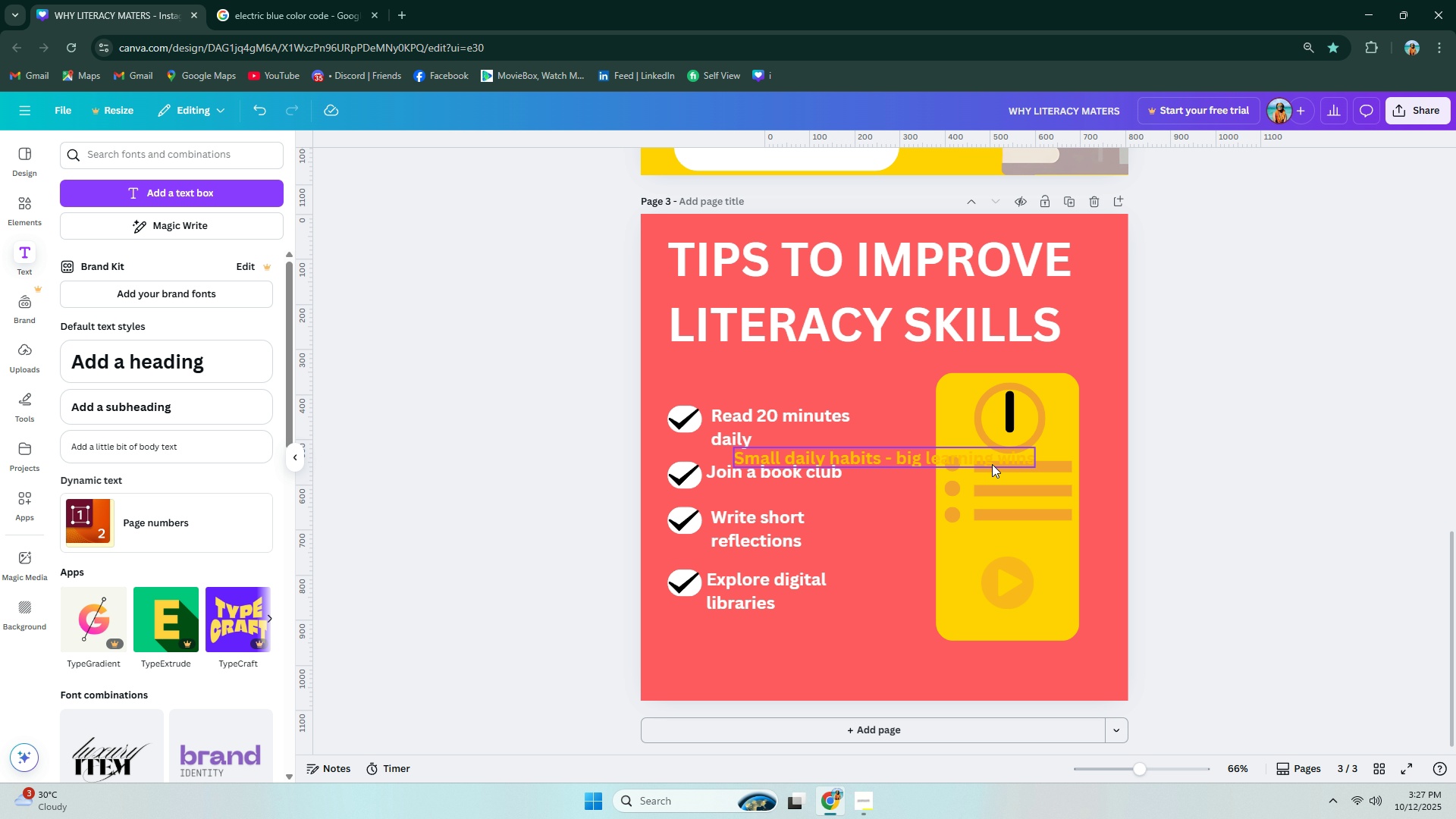 
left_click_drag(start_coordinate=[968, 459], to_coordinate=[896, 671])
 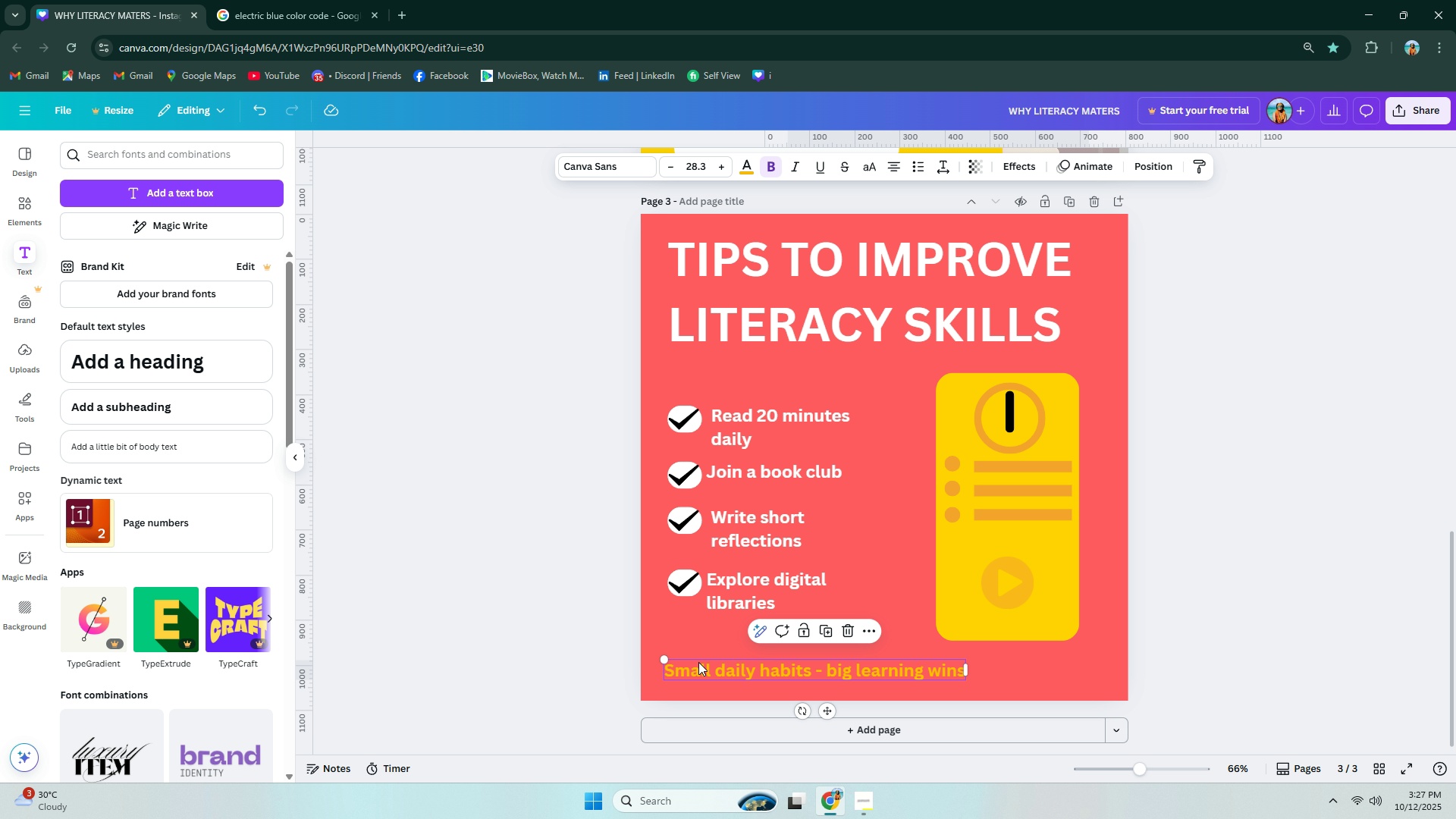 
left_click_drag(start_coordinate=[661, 657], to_coordinate=[641, 645])
 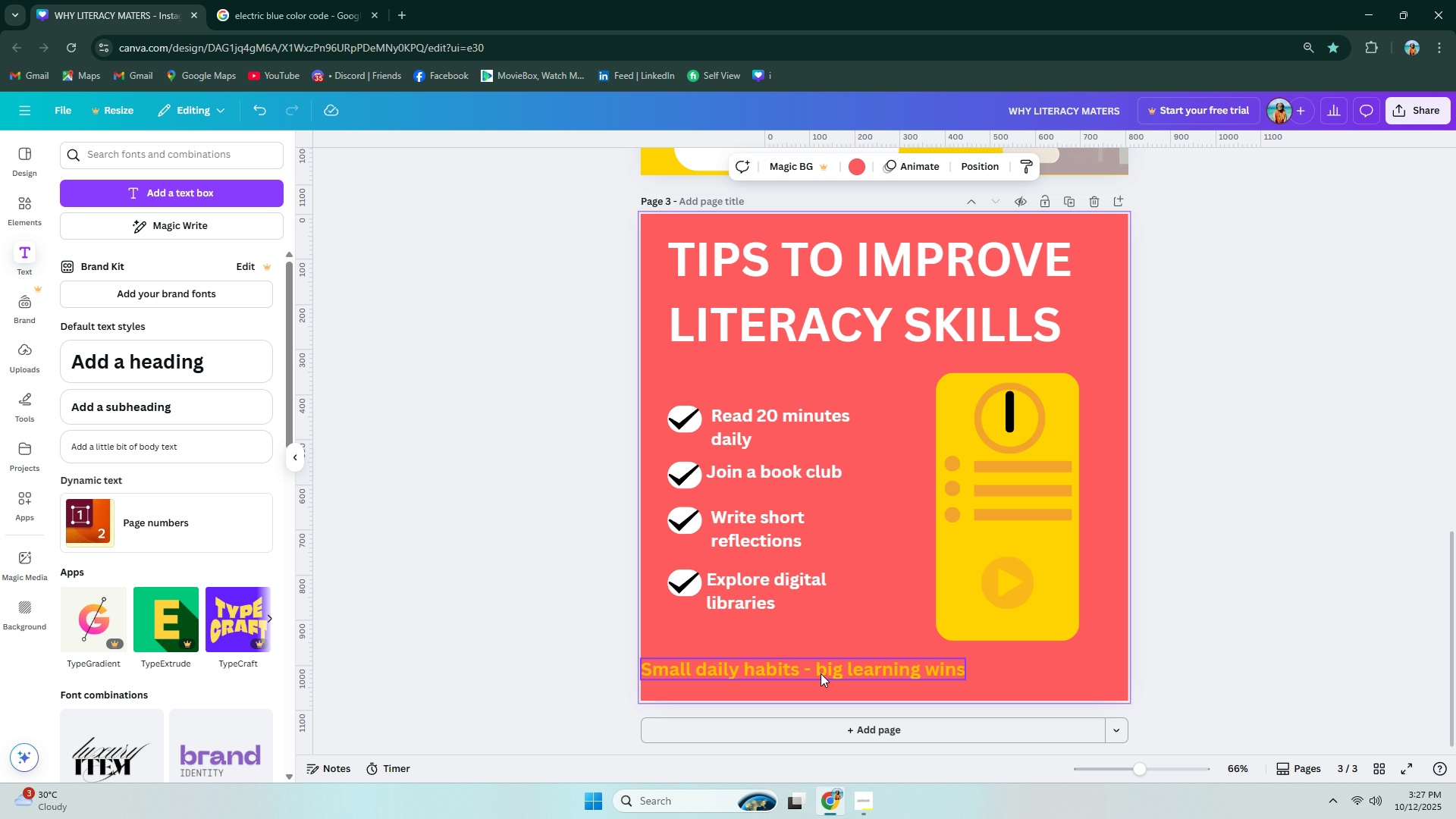 
left_click_drag(start_coordinate=[820, 671], to_coordinate=[877, 678])
 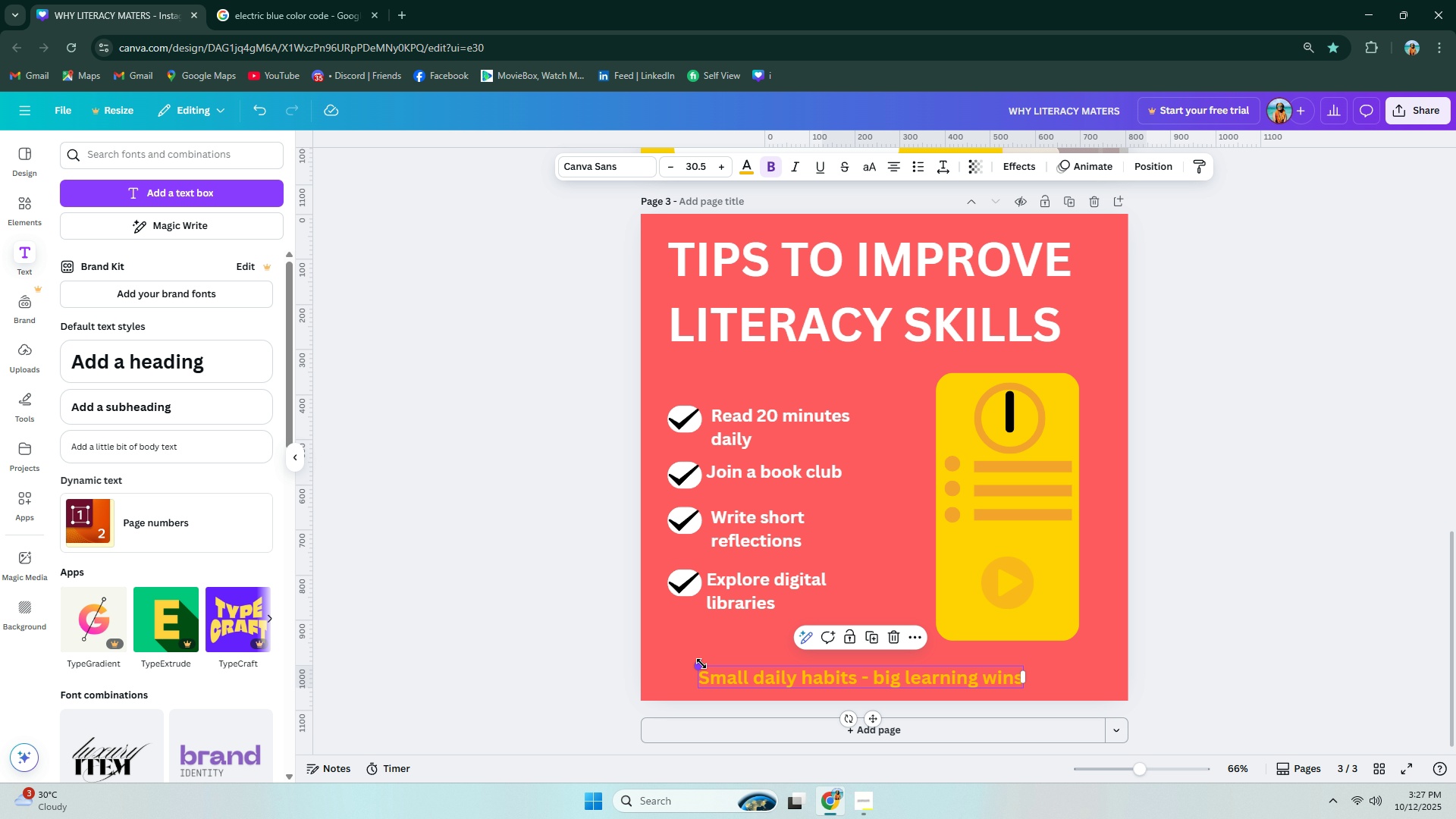 
left_click_drag(start_coordinate=[701, 664], to_coordinate=[648, 628])
 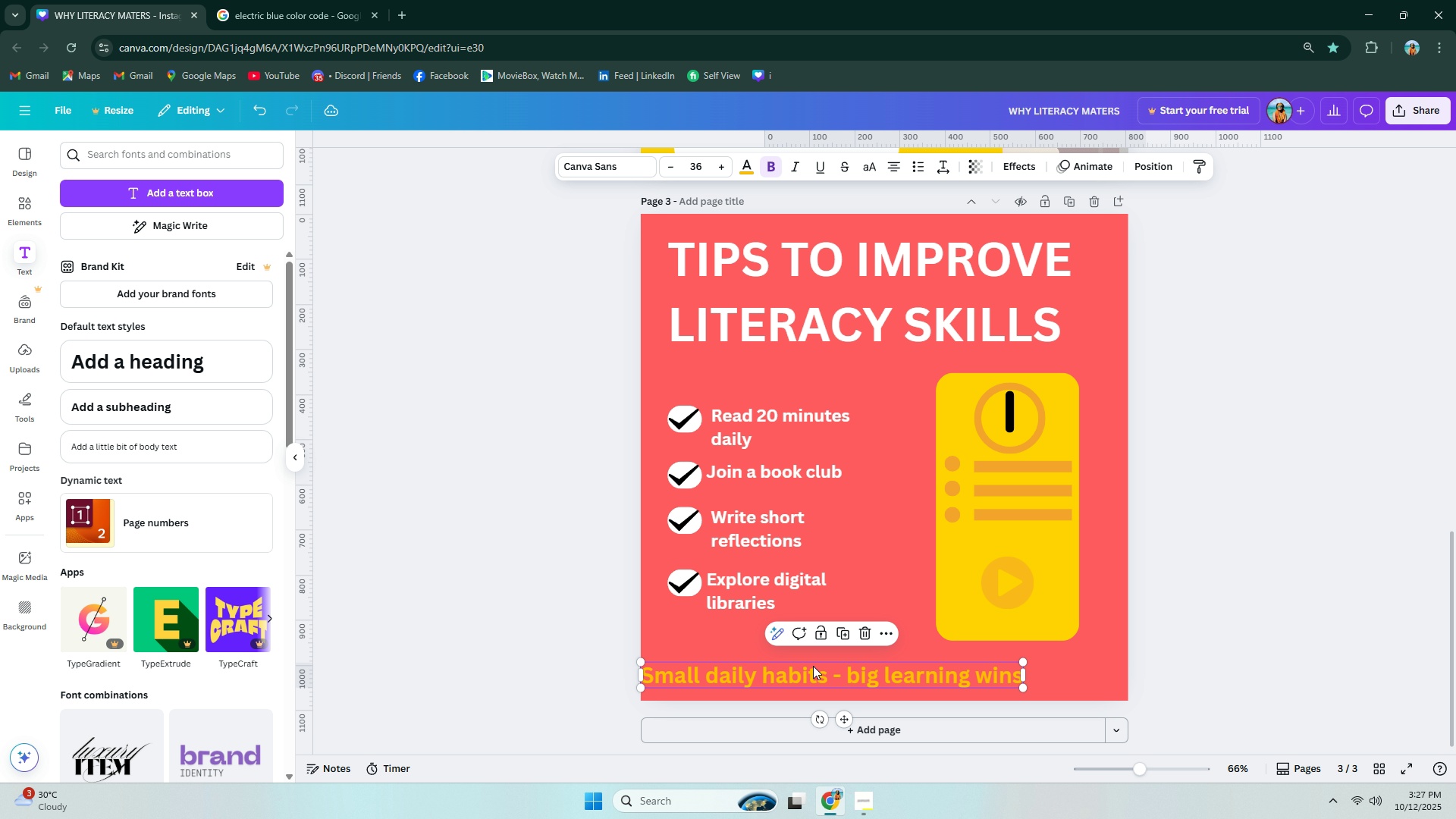 
left_click_drag(start_coordinate=[816, 666], to_coordinate=[856, 664])
 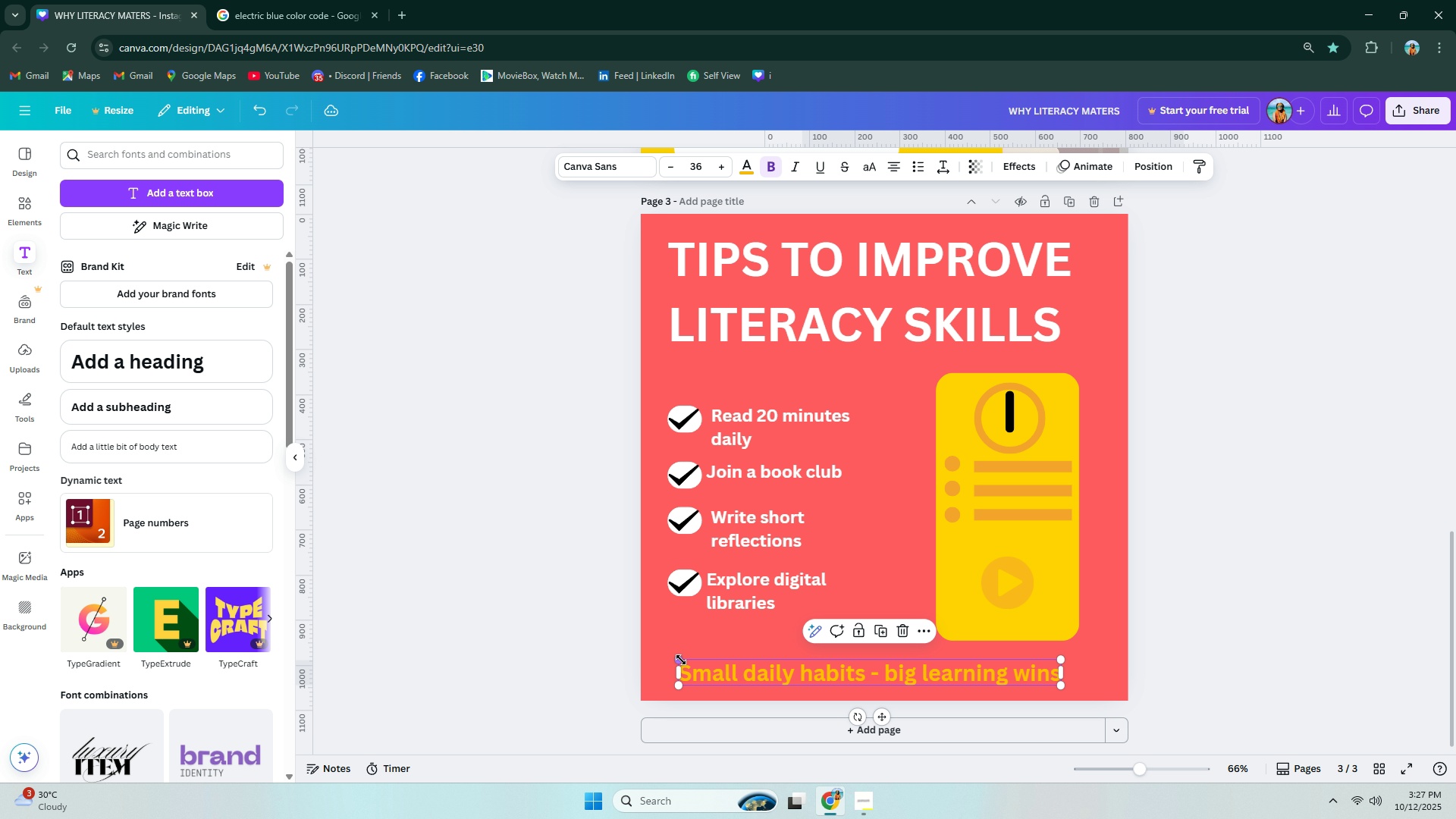 
left_click_drag(start_coordinate=[681, 660], to_coordinate=[650, 634])
 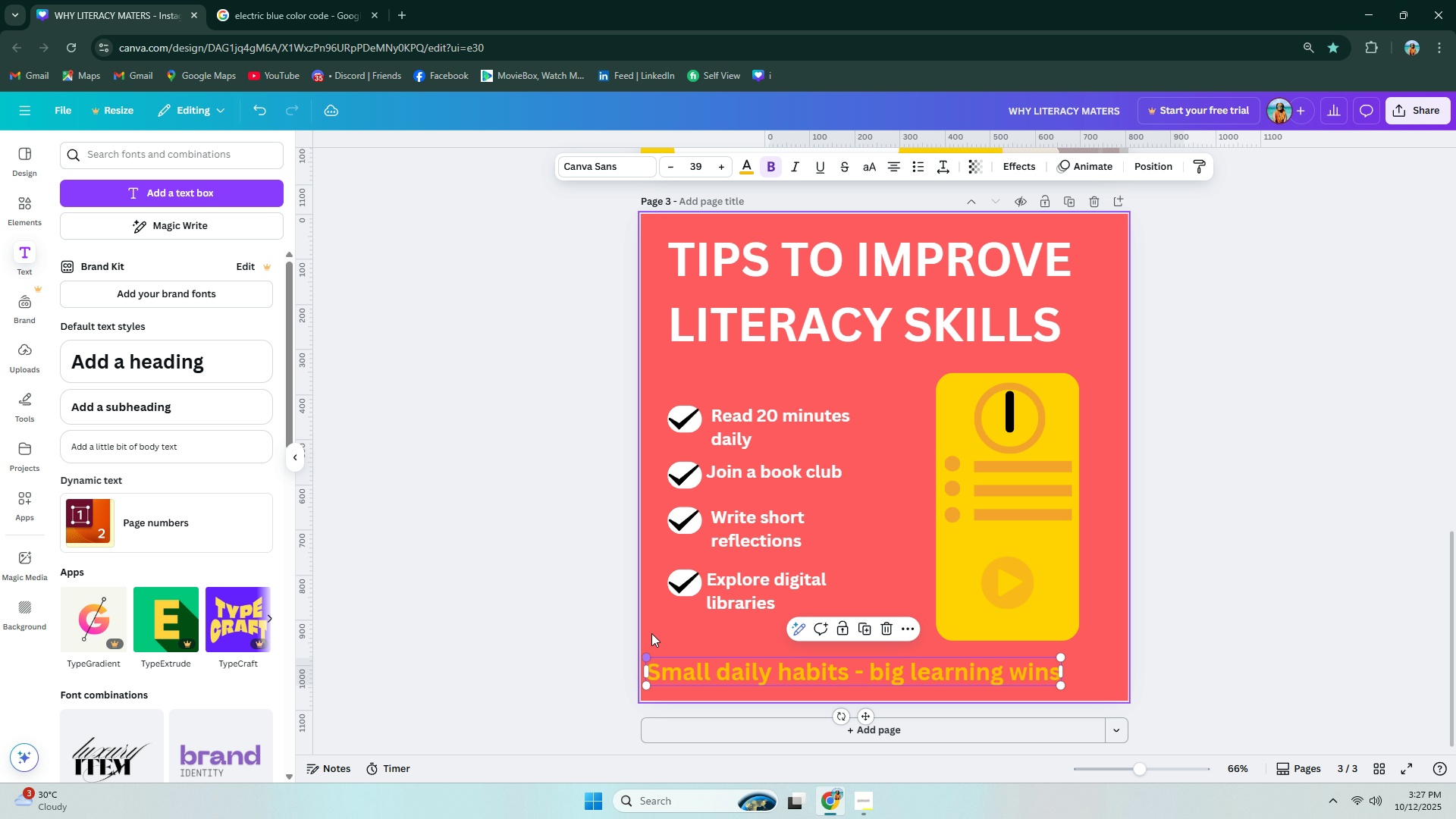 
left_click([650, 634])
 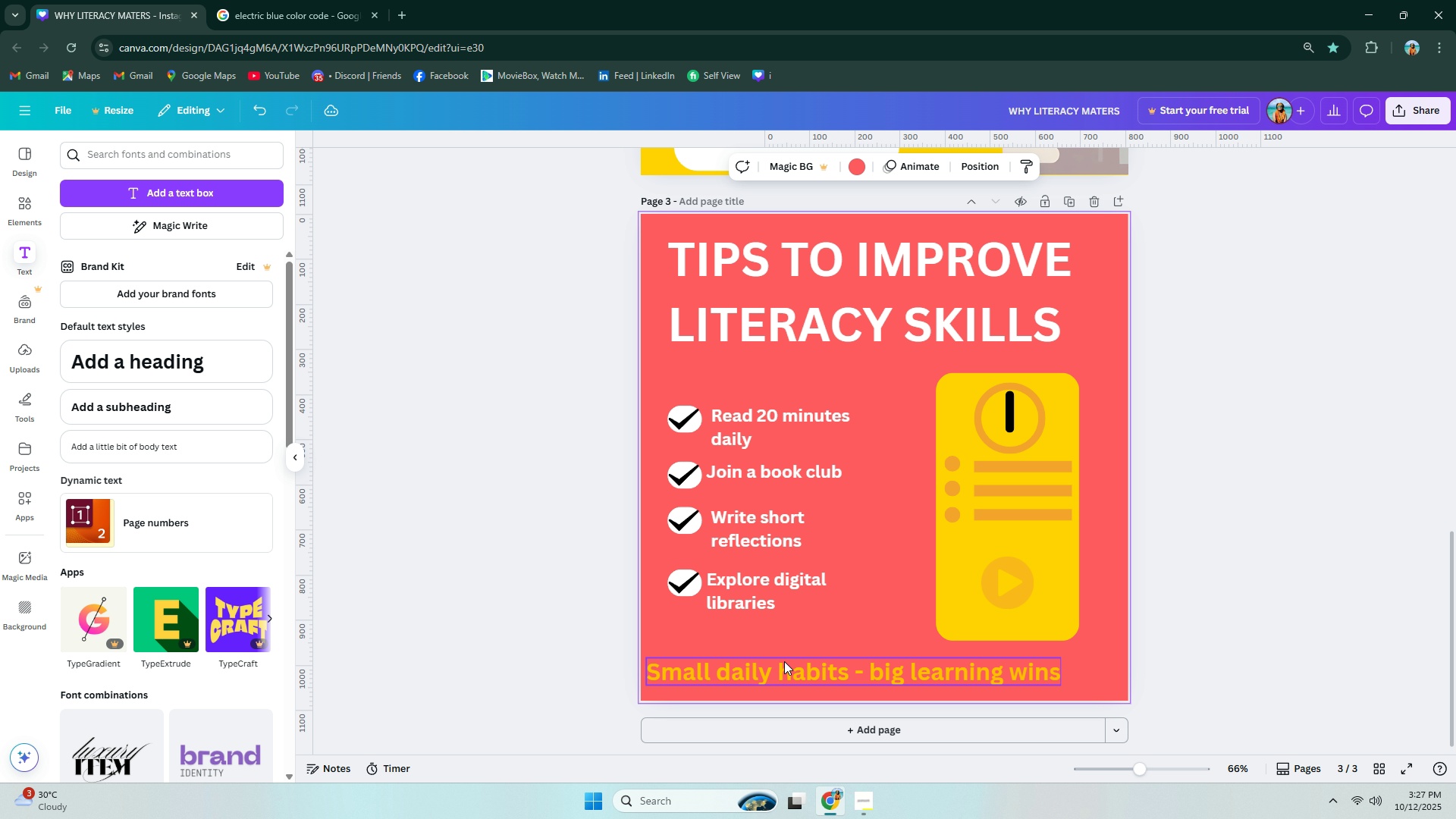 
left_click_drag(start_coordinate=[787, 664], to_coordinate=[808, 660])
 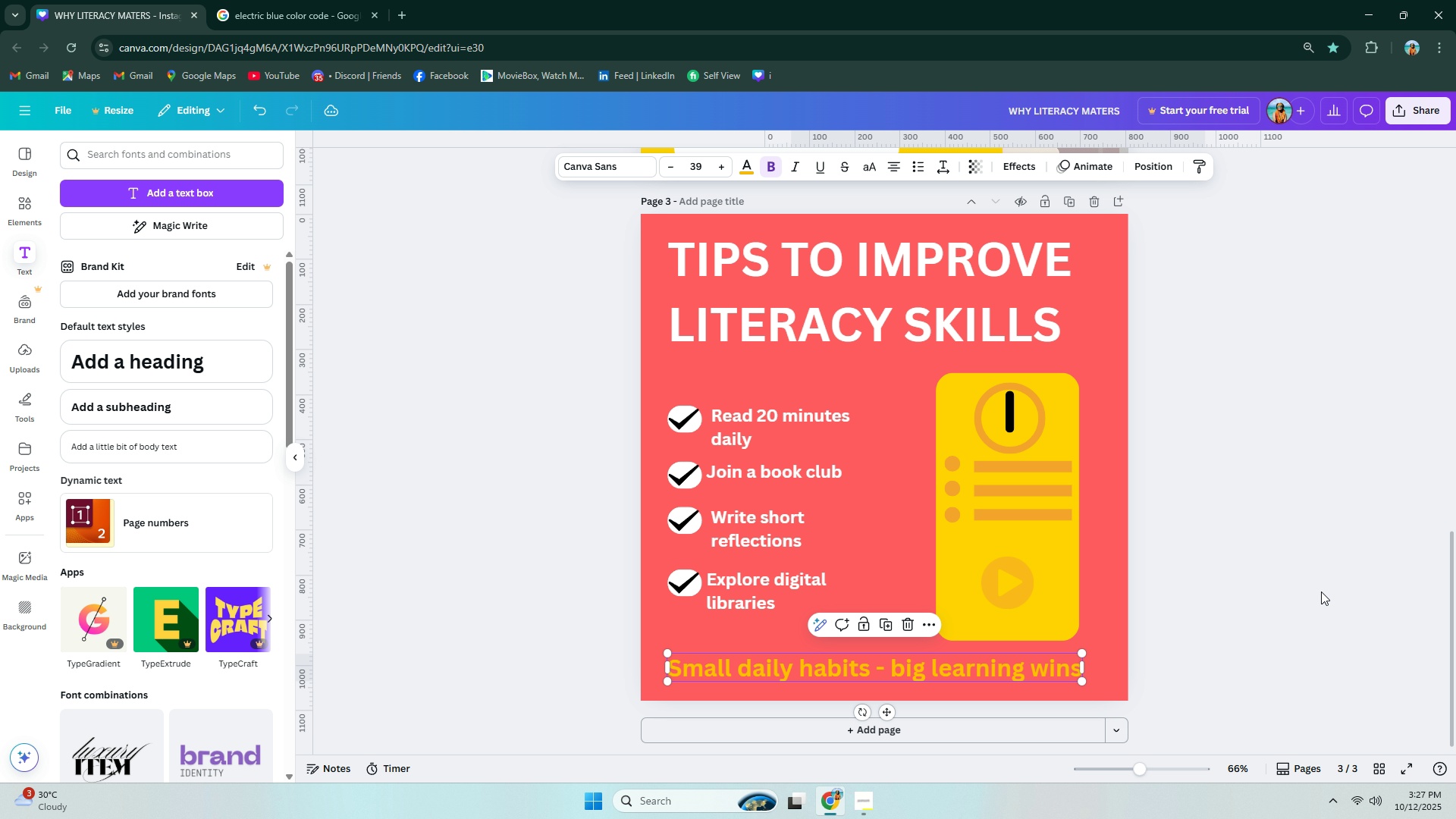 
left_click([1321, 592])
 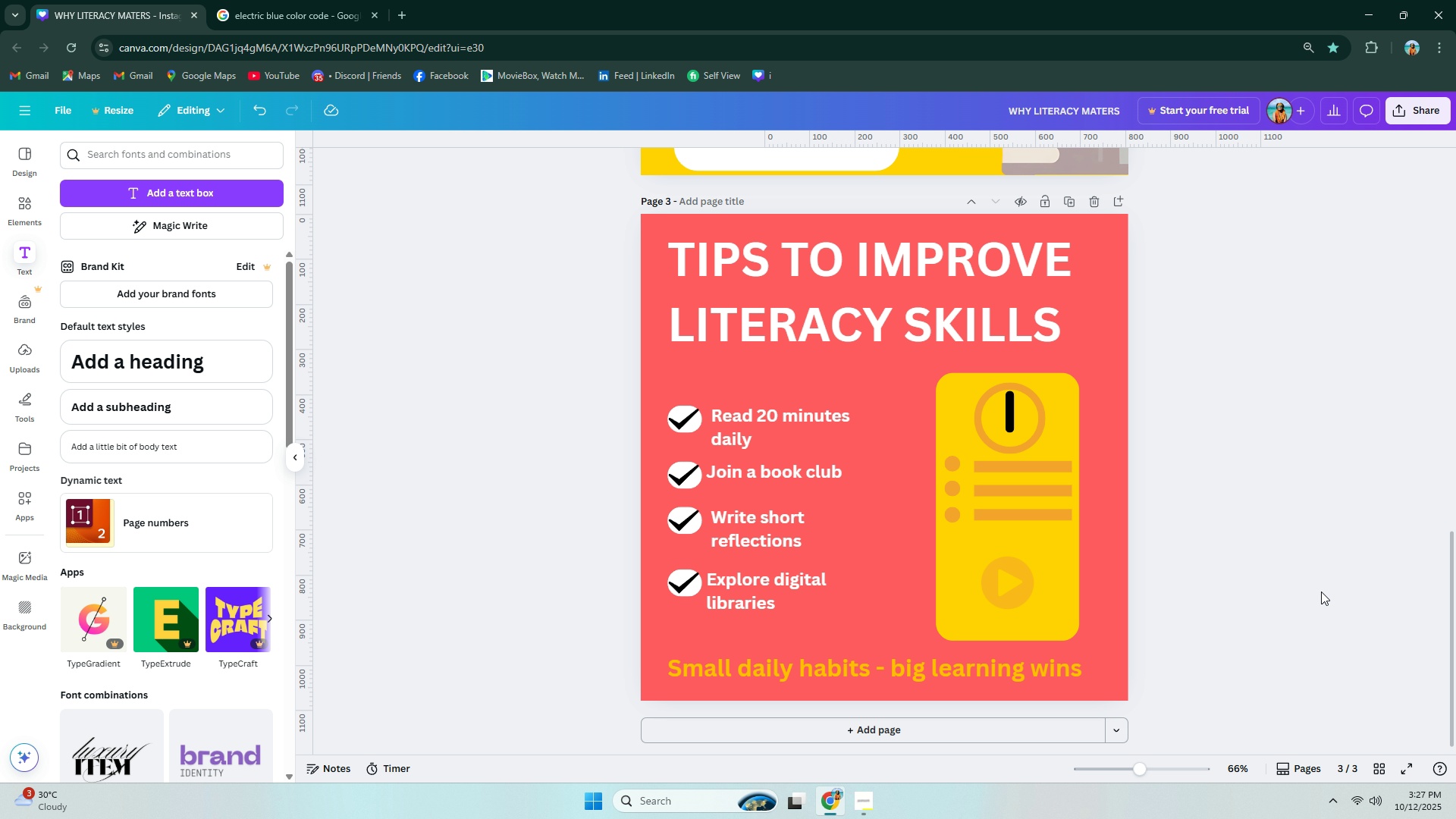 
scroll: coordinate [1109, 452], scroll_direction: down, amount: 4.0
 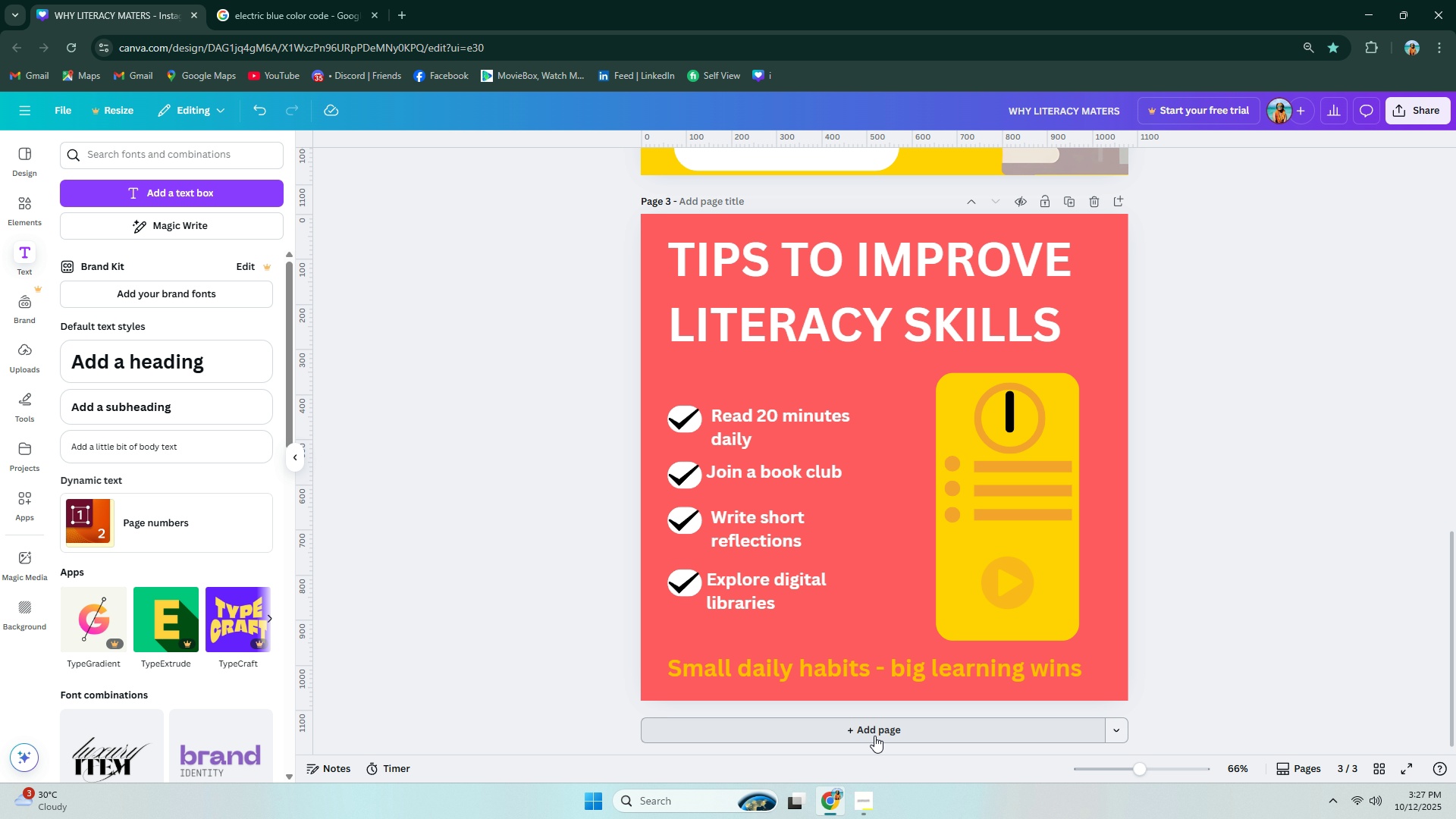 
left_click([875, 736])
 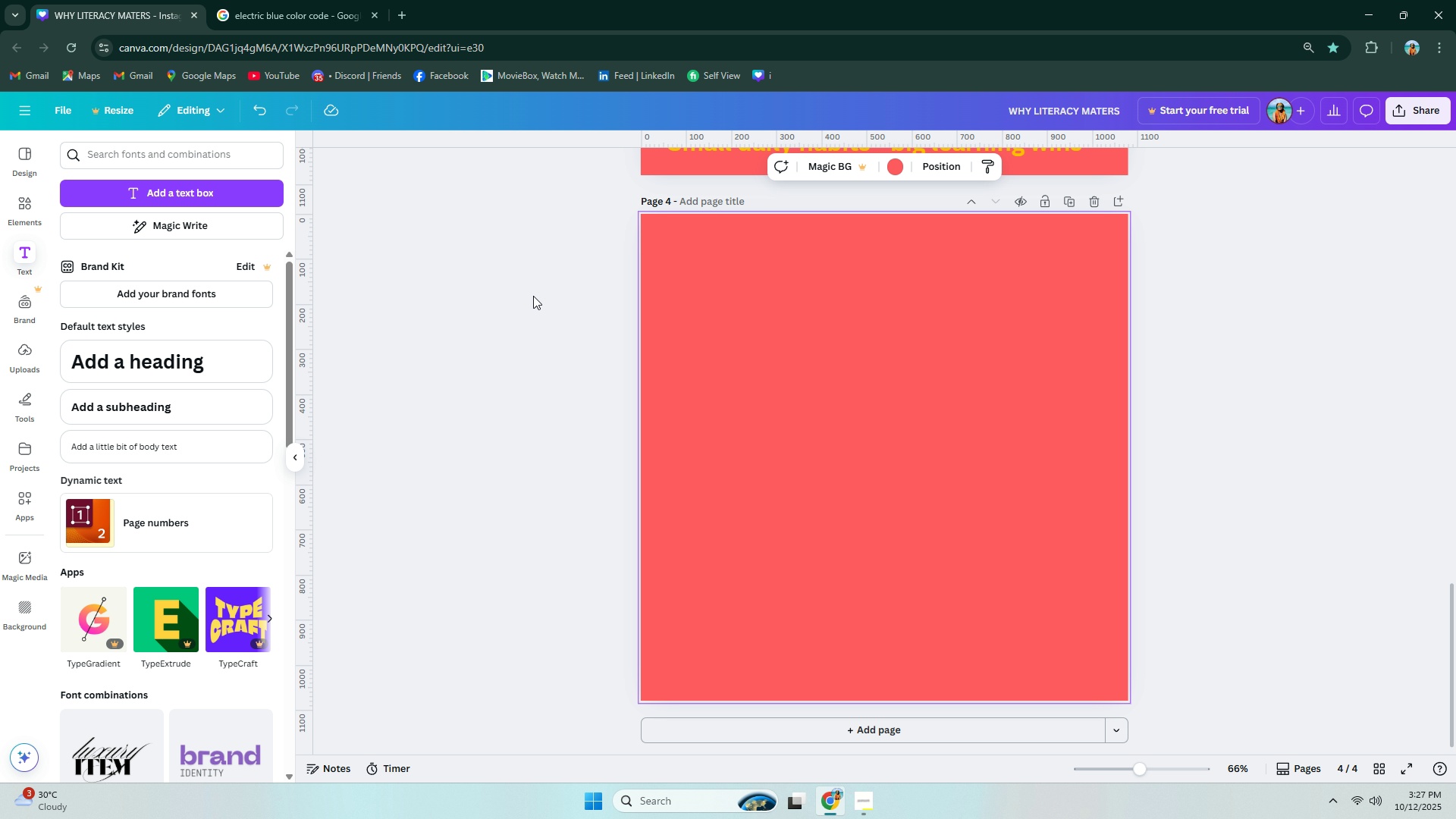 
wait(14.21)
 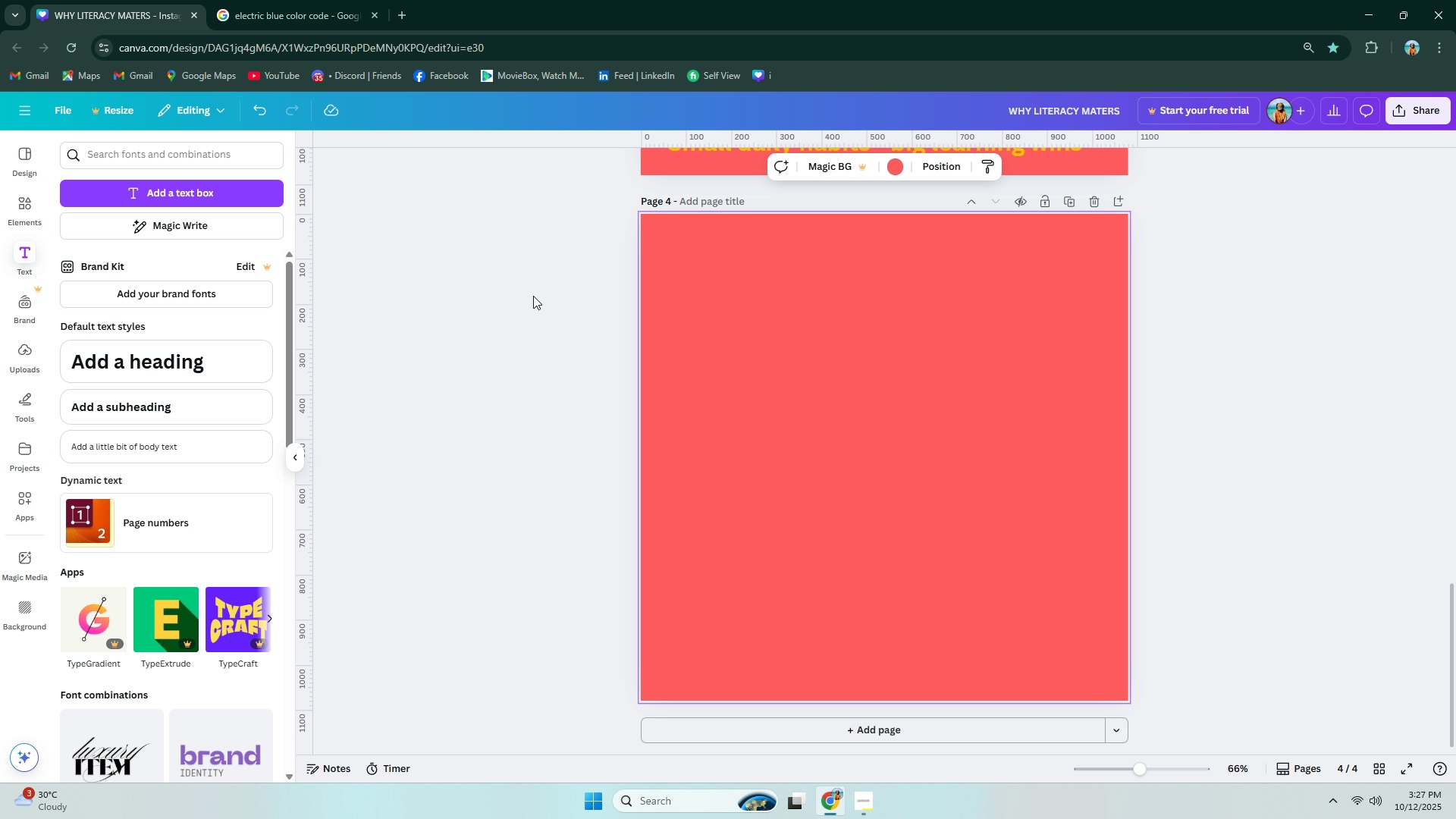 
left_click([894, 171])
 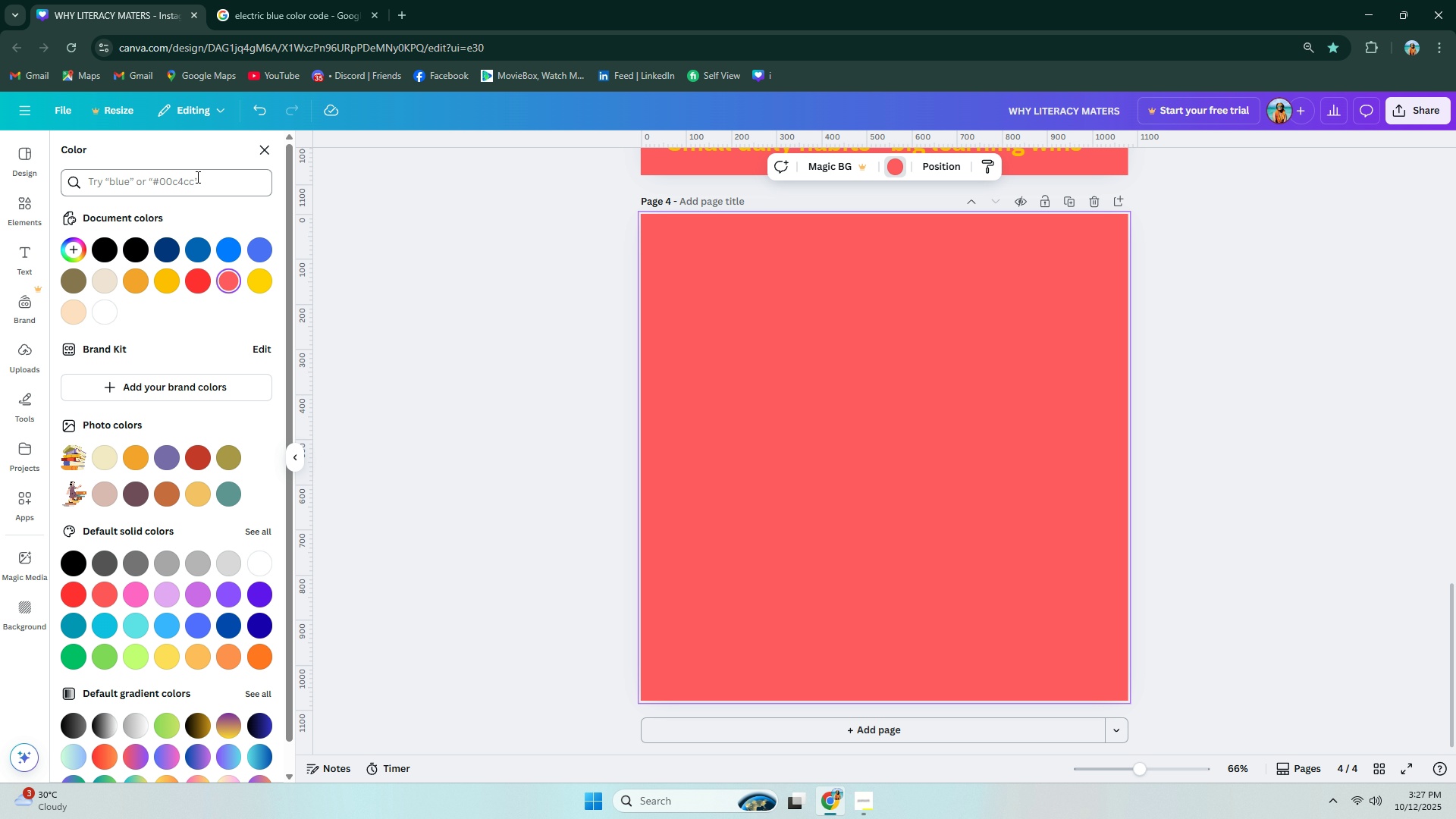 
left_click([196, 179])
 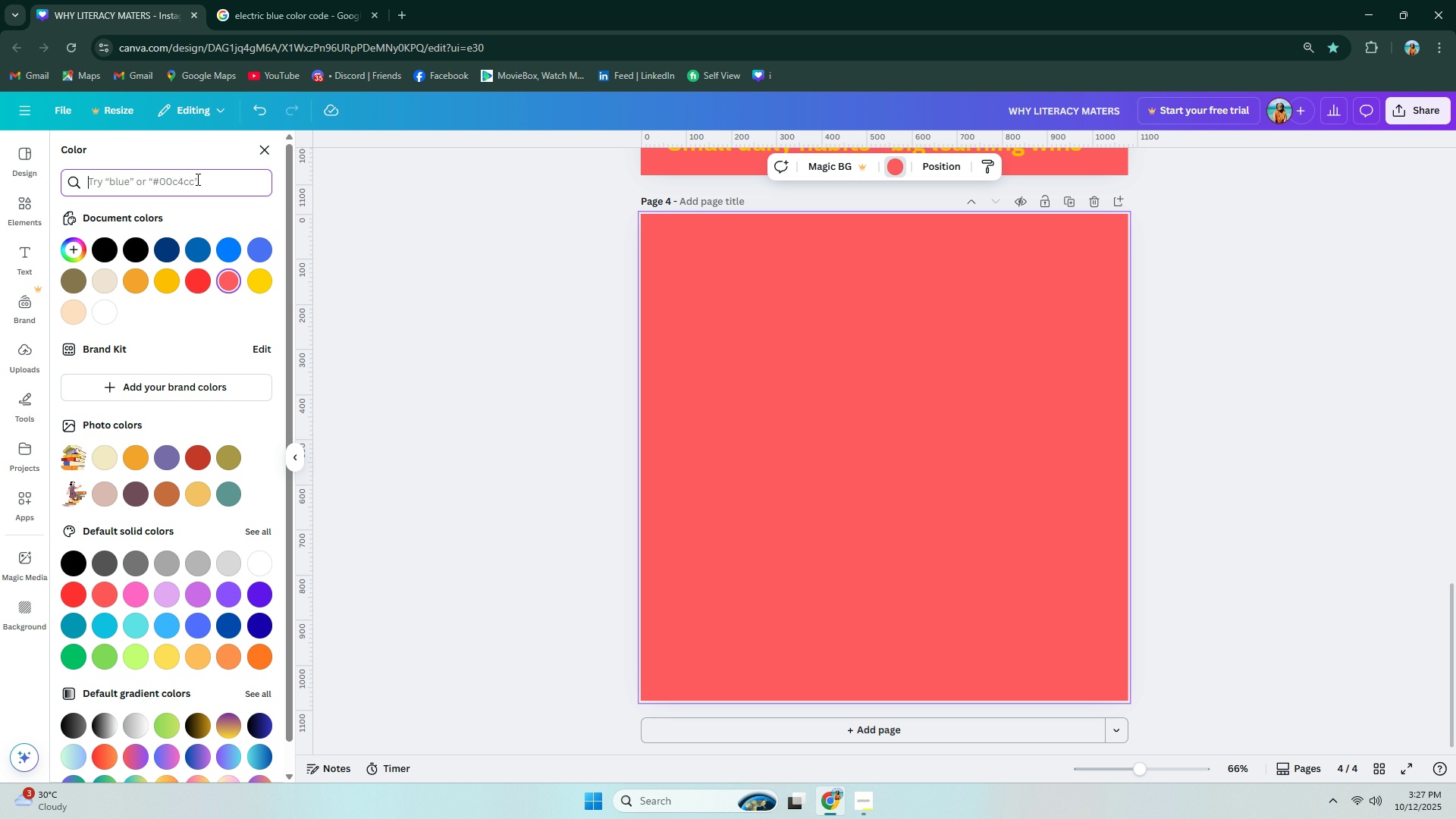 
type(#00D)
key(Backspace)
type(d1a0)
 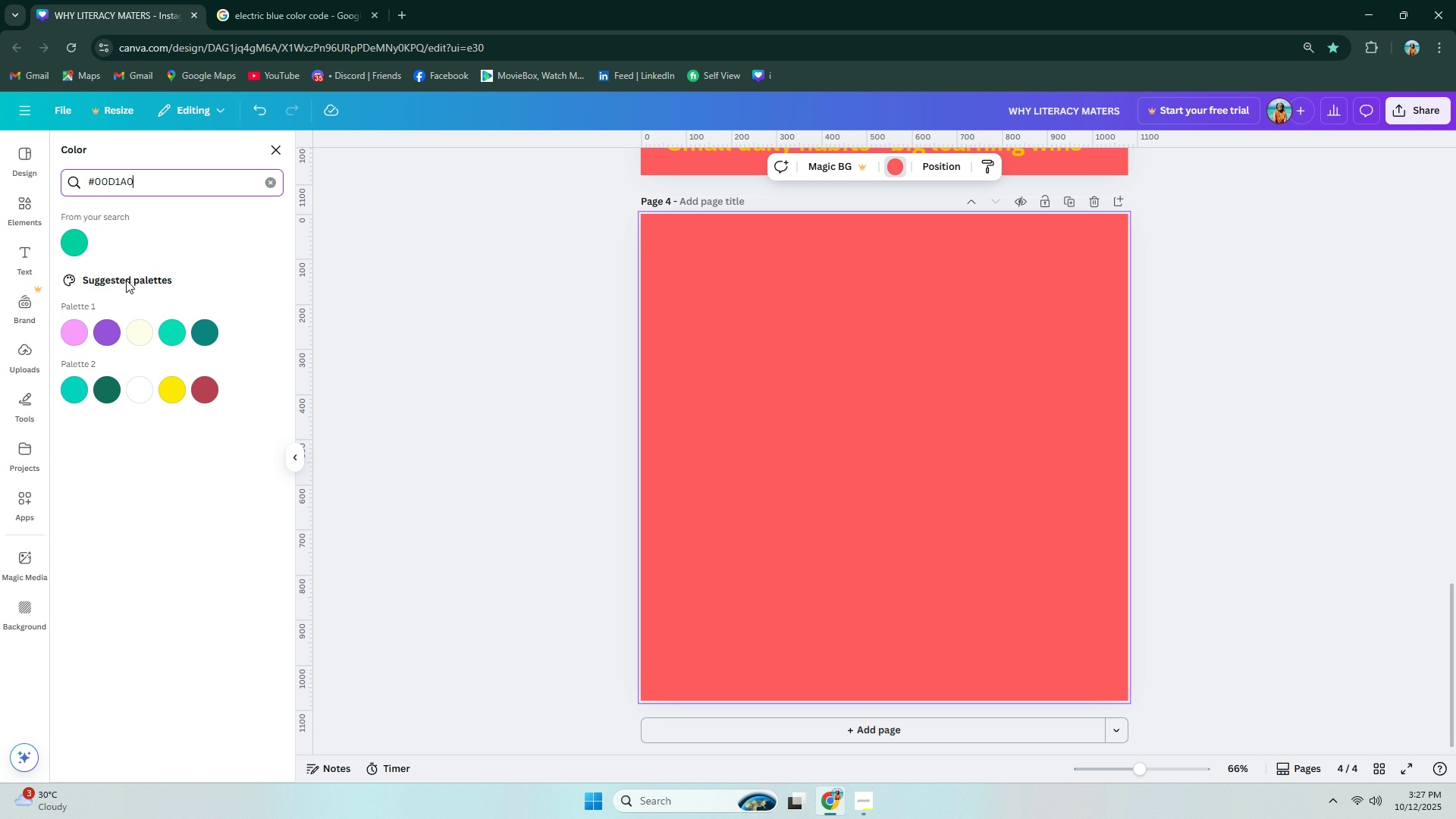 
left_click([83, 248])
 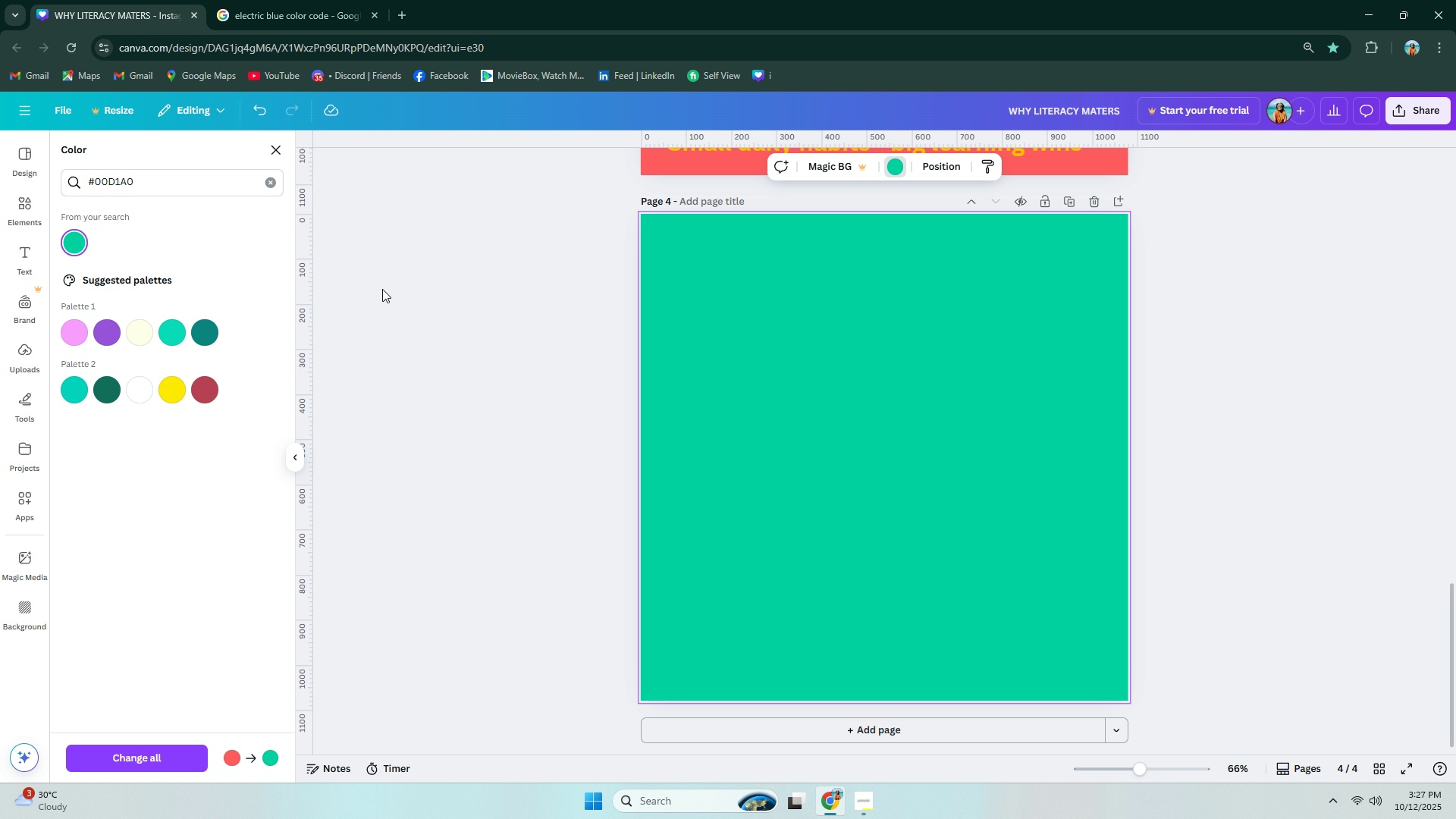 
left_click([382, 289])
 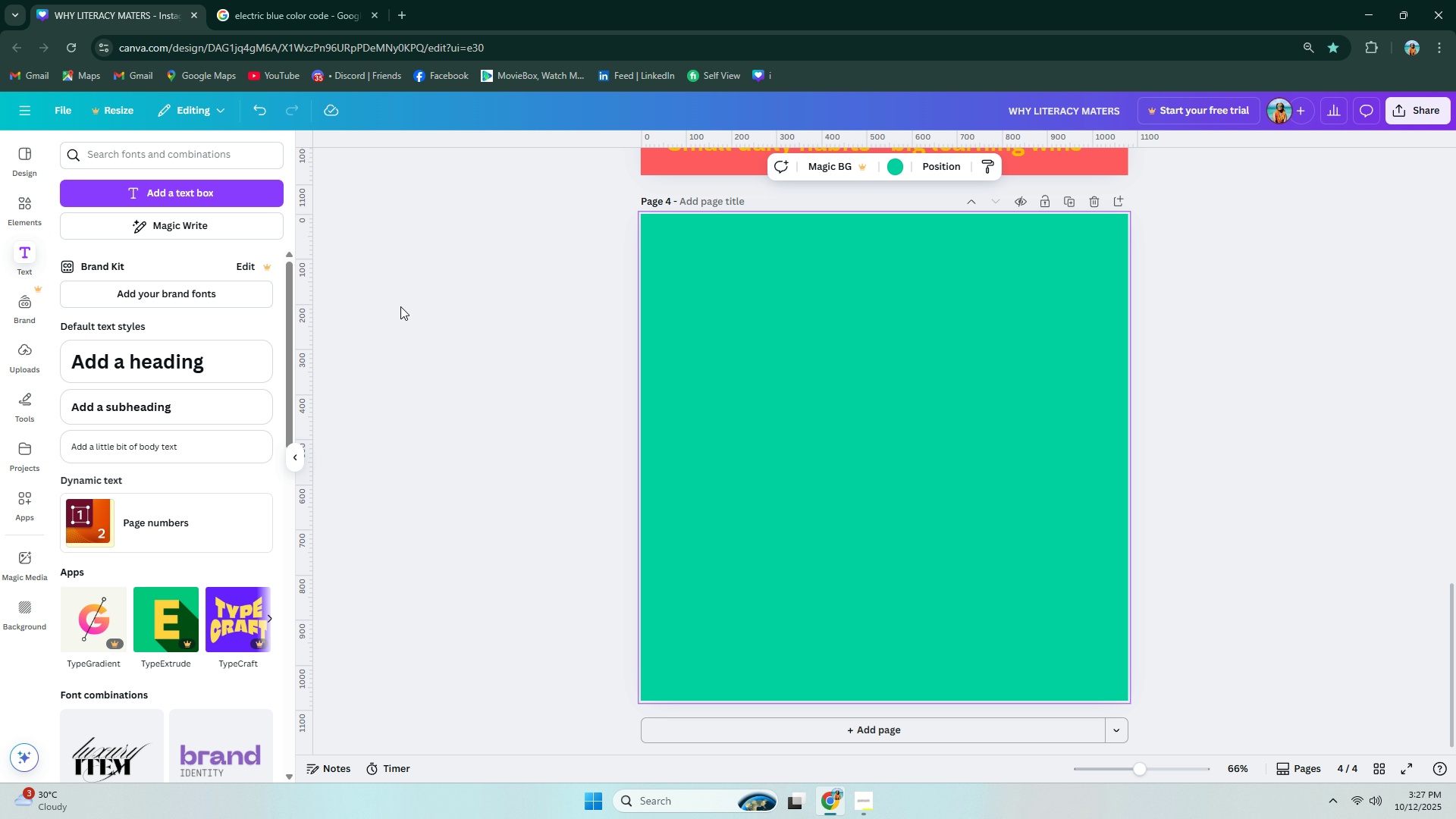 
wait(5.94)
 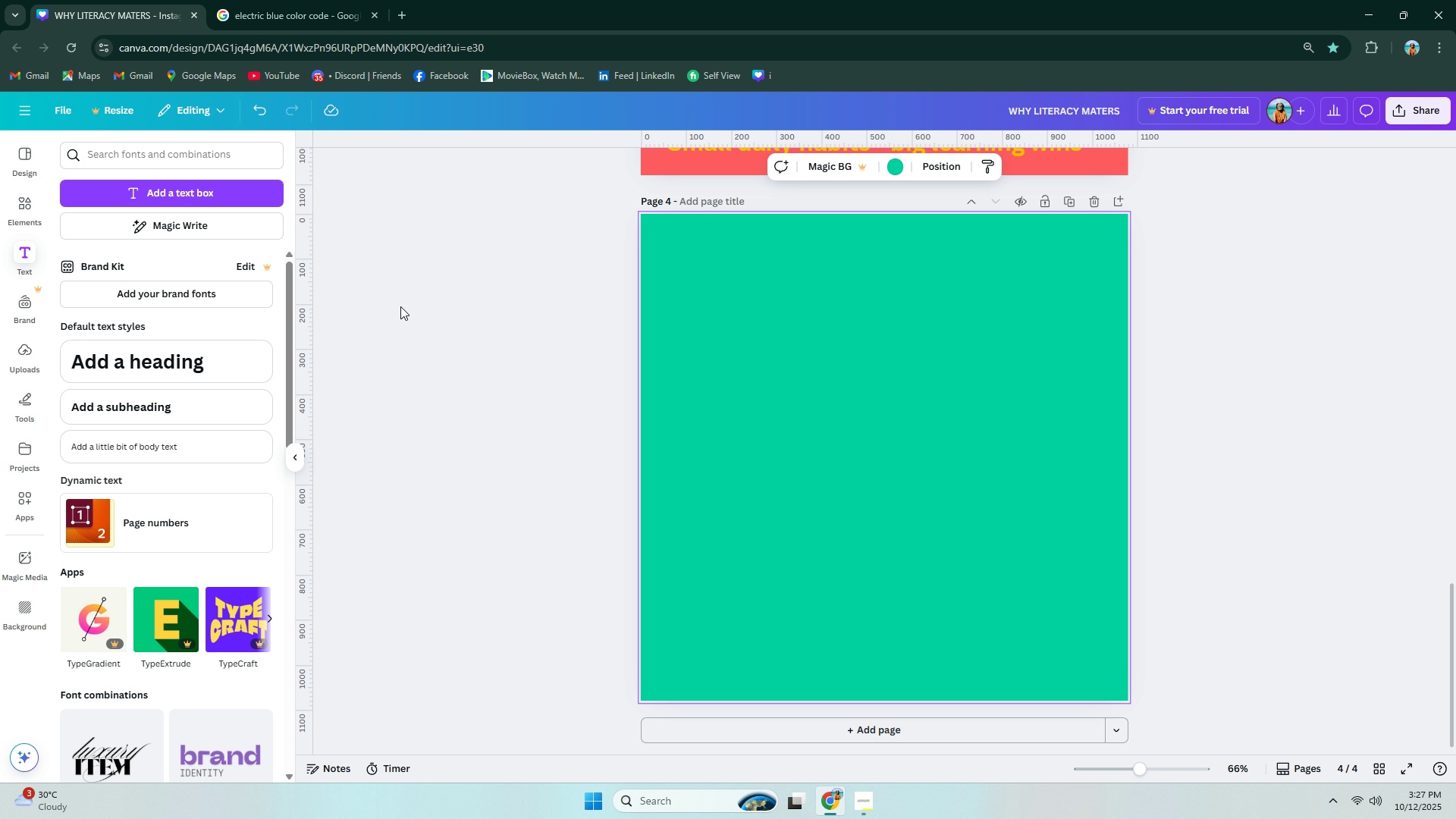 
left_click([167, 187])
 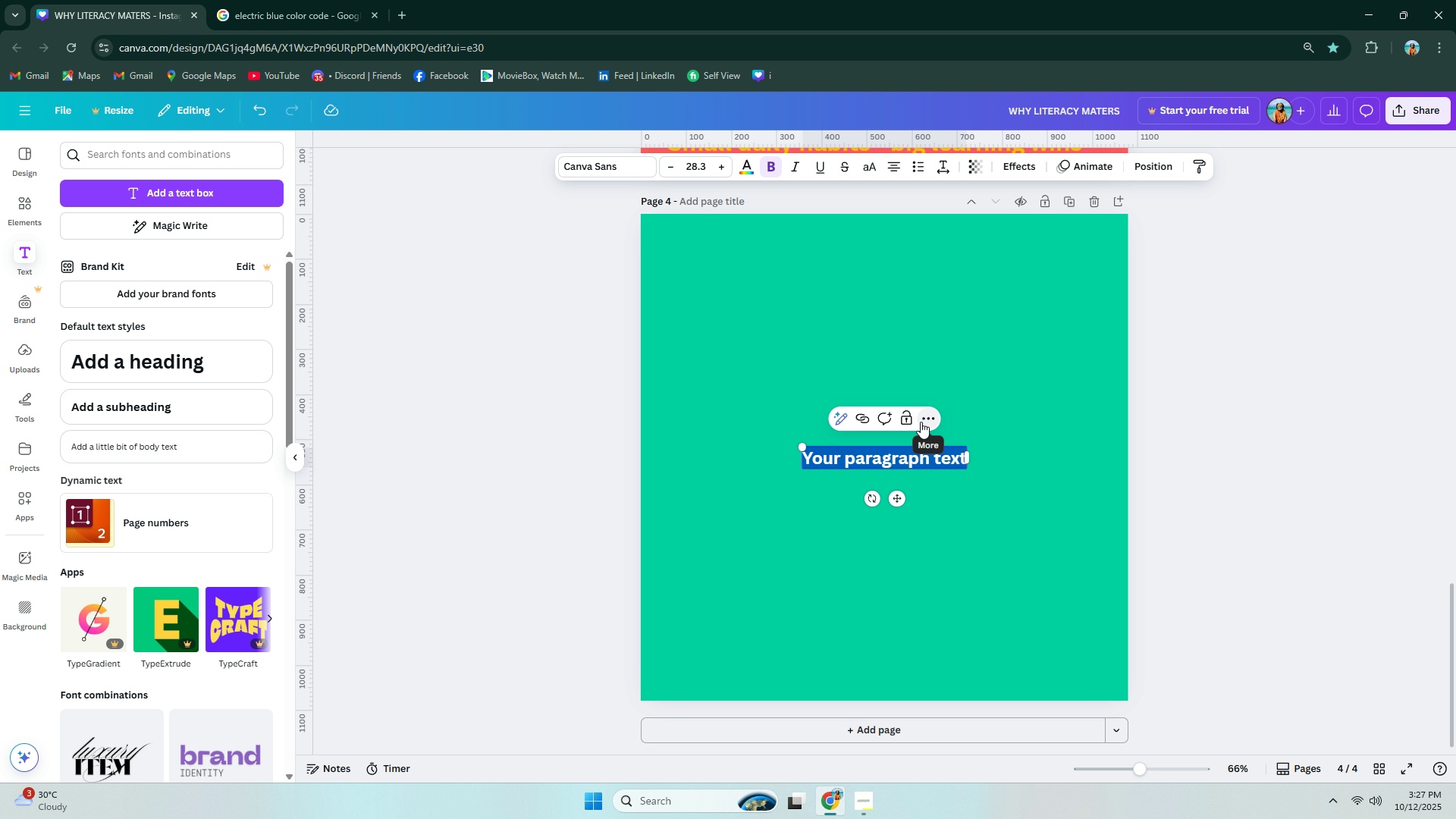 
type(JOIN )
key(Backspace)
key(Backspace)
key(Backspace)
key(Backspace)
key(Backspace)
type(join the )
 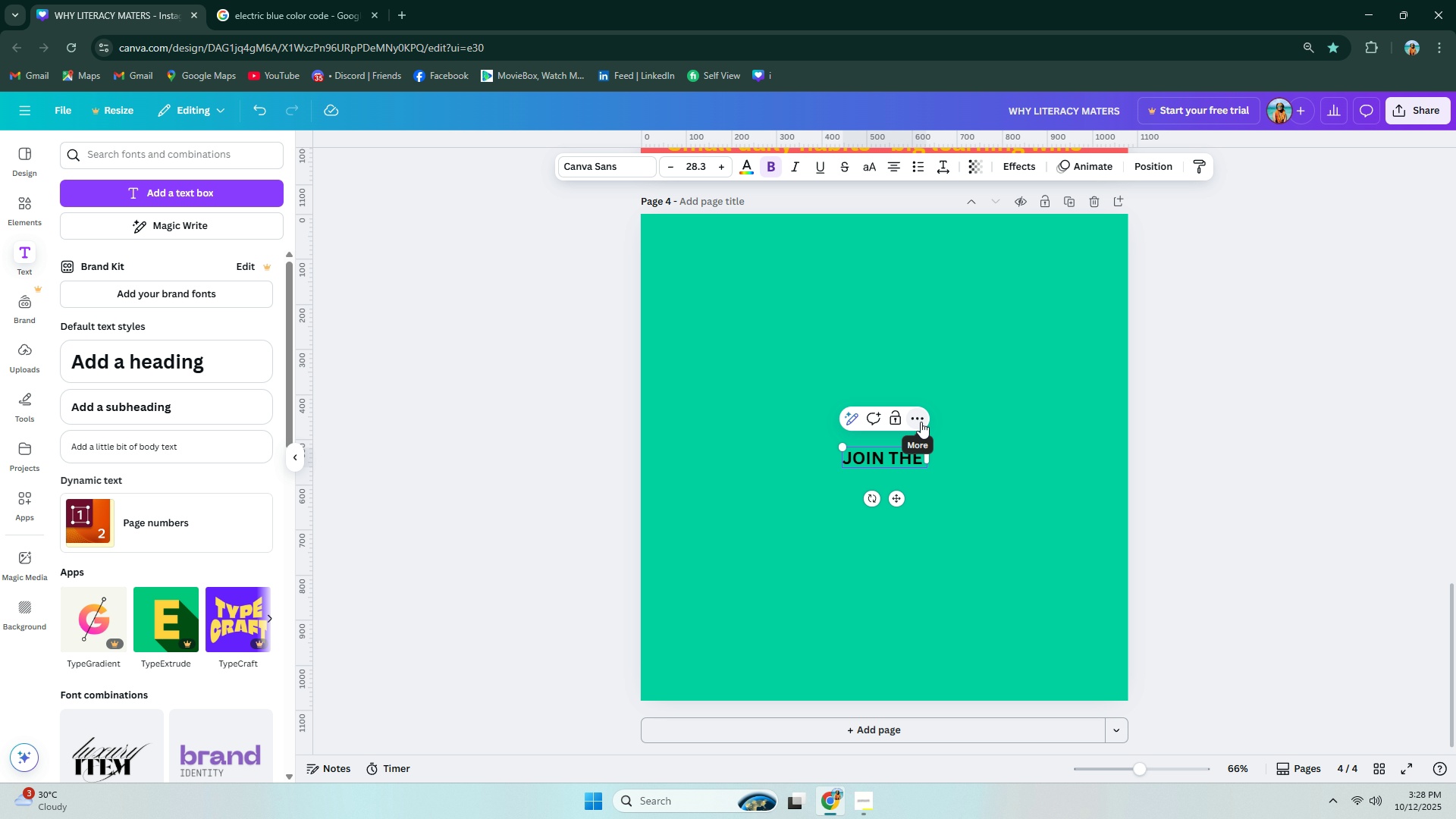 
key(Enter)
 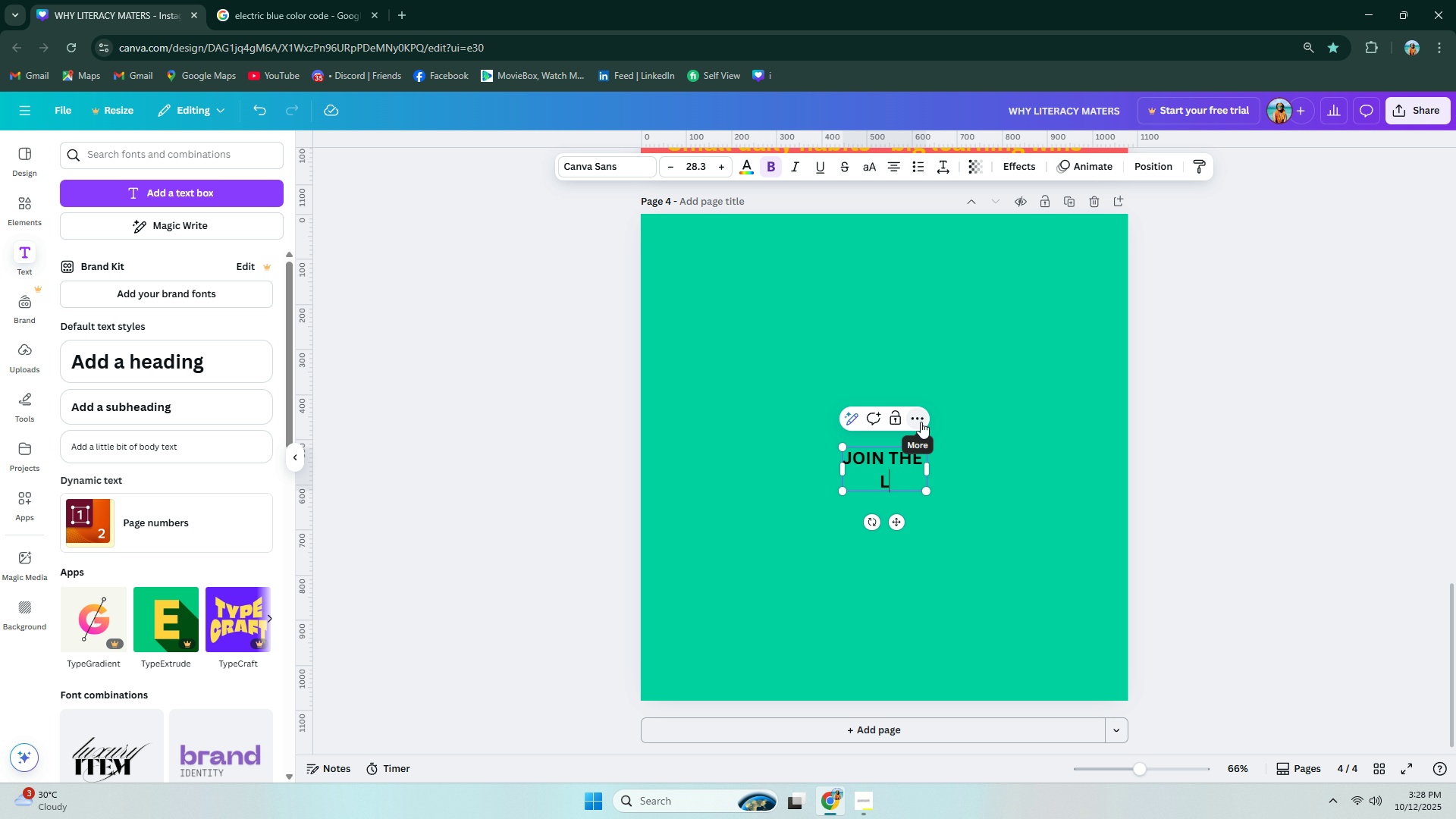 
type(literacy )
key(Backspace)
 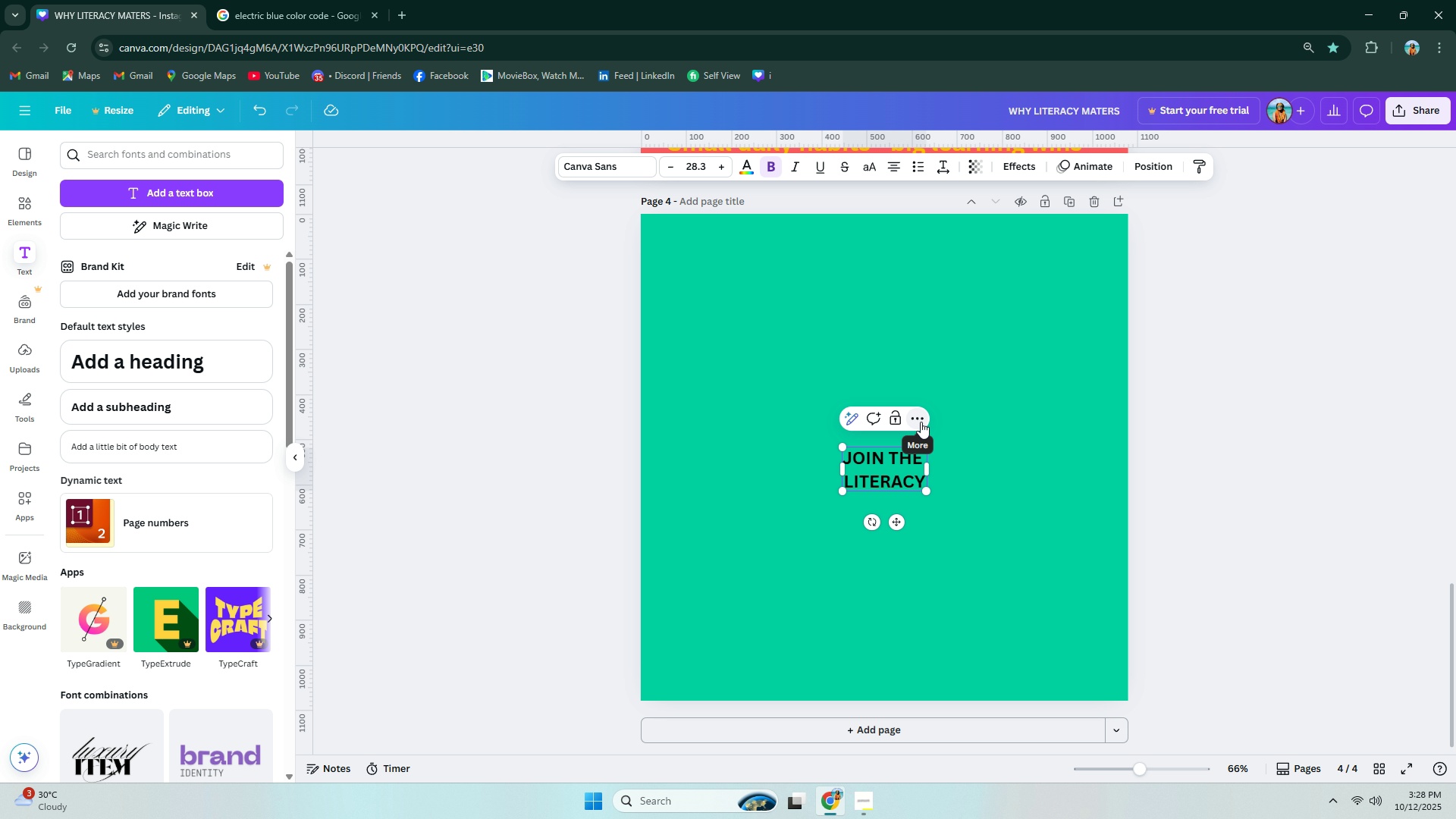 
key(Enter)
 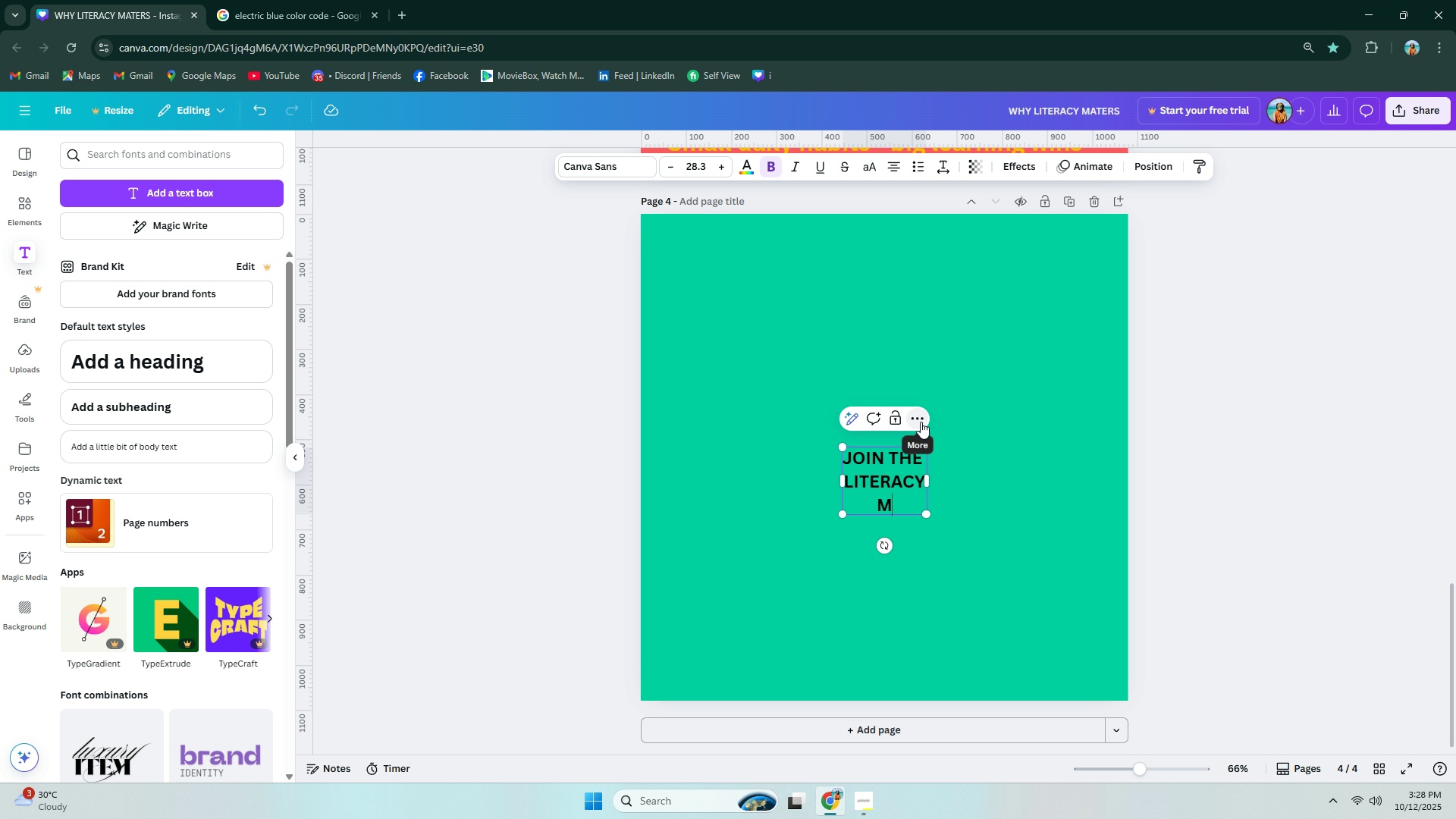 
type(movement)
 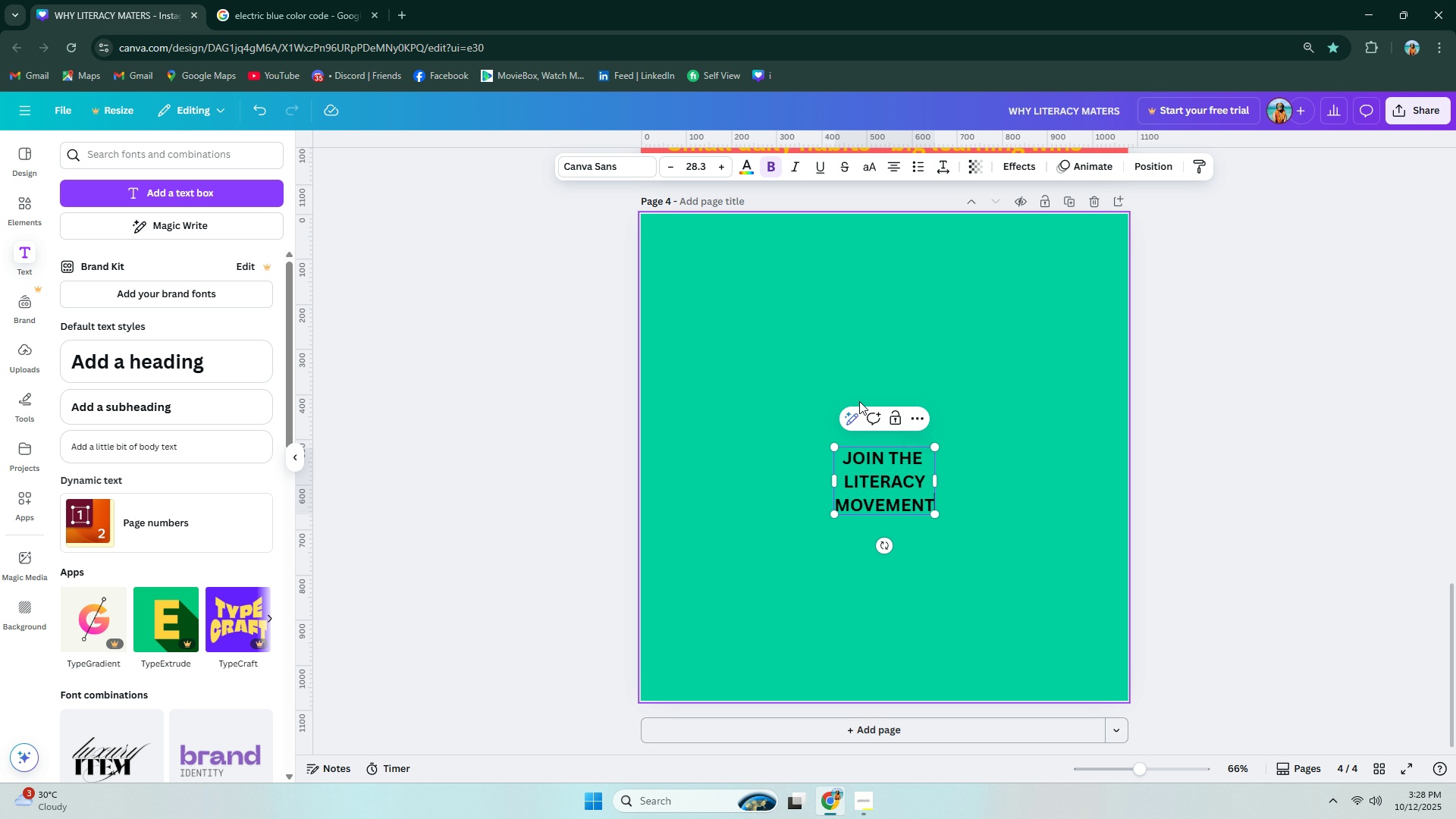 
left_click_drag(start_coordinate=[934, 513], to_coordinate=[1034, 604])
 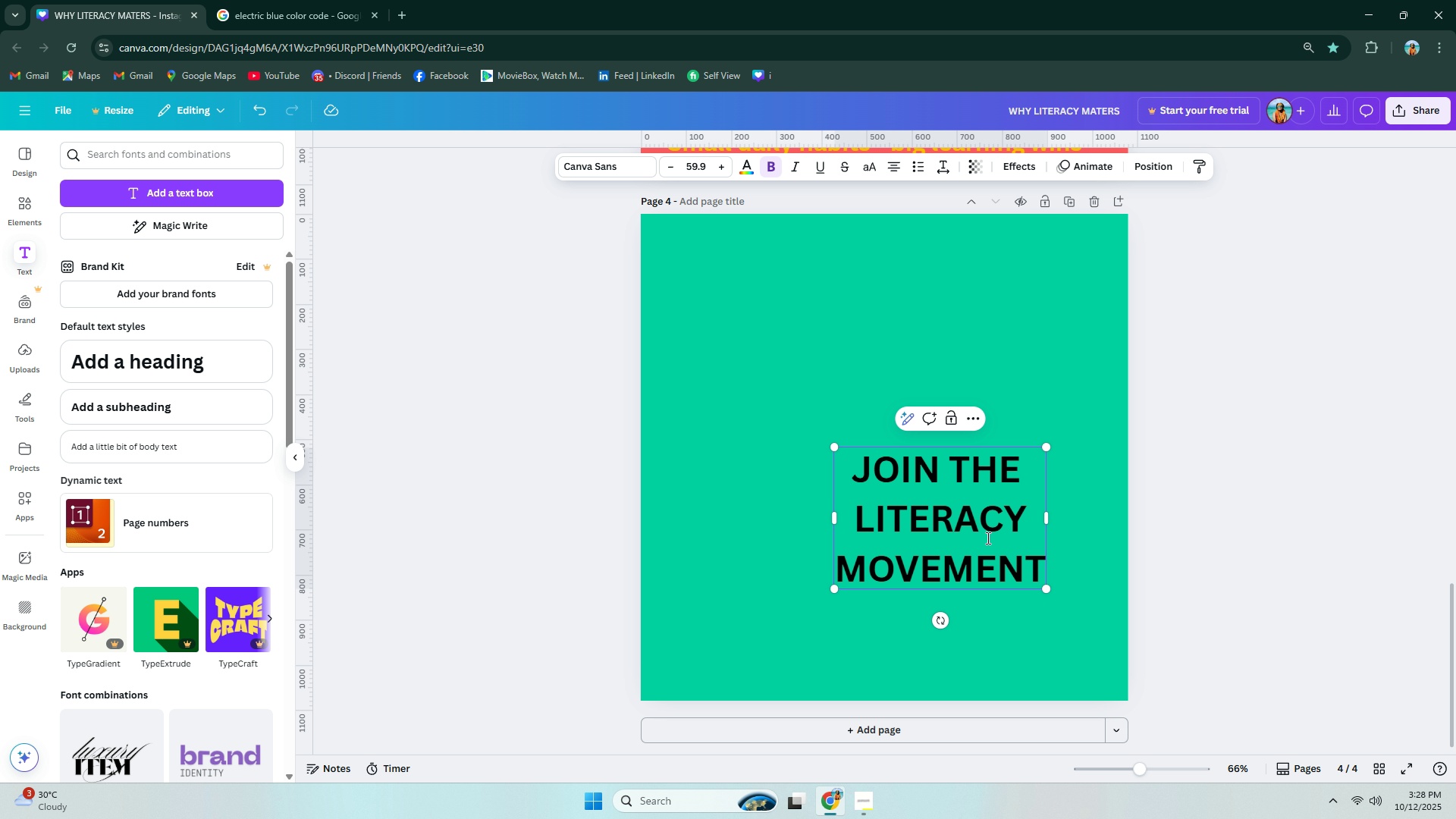 
left_click_drag(start_coordinate=[985, 537], to_coordinate=[980, 531])
 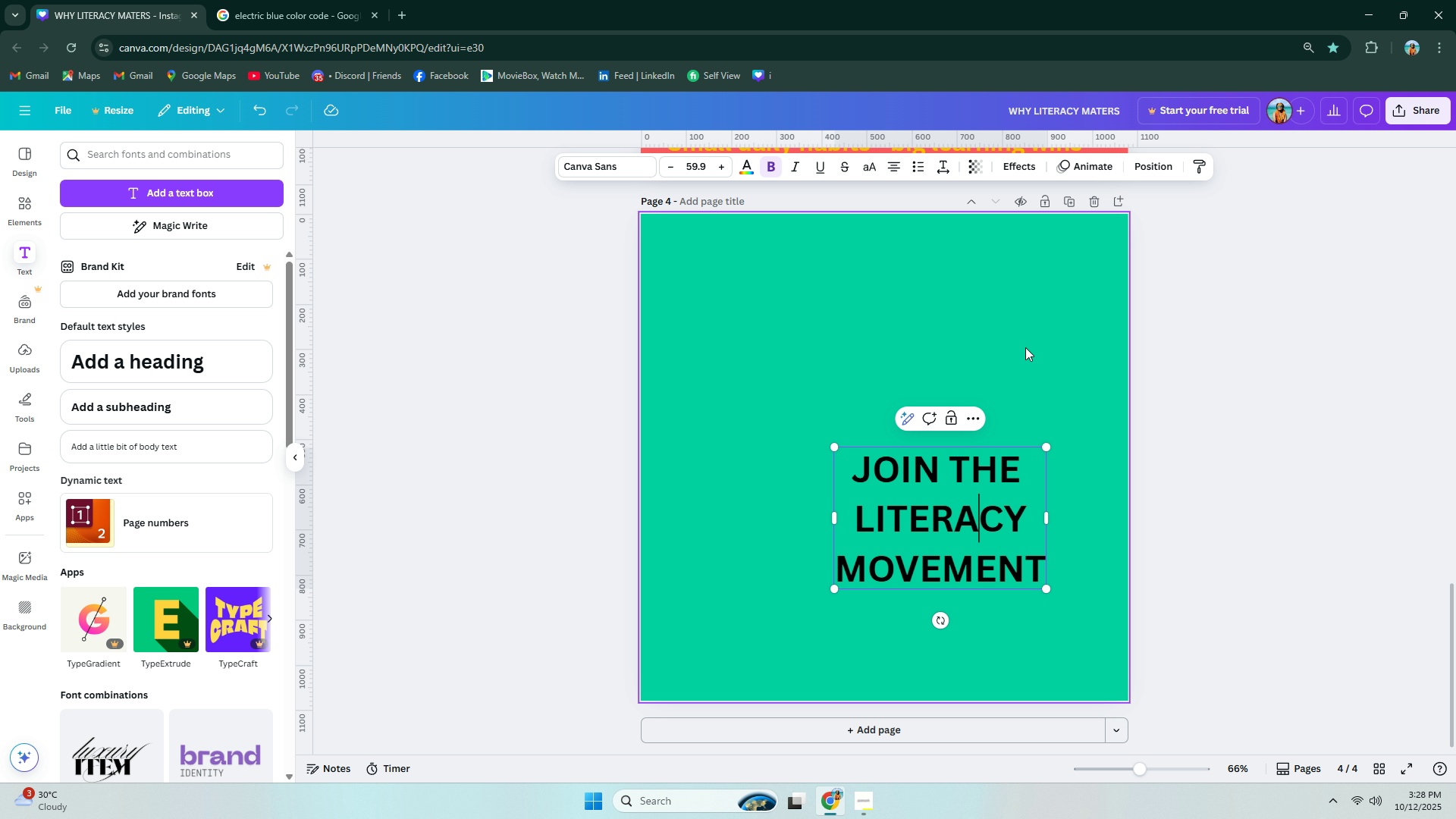 
left_click_drag(start_coordinate=[1037, 327], to_coordinate=[1032, 340])
 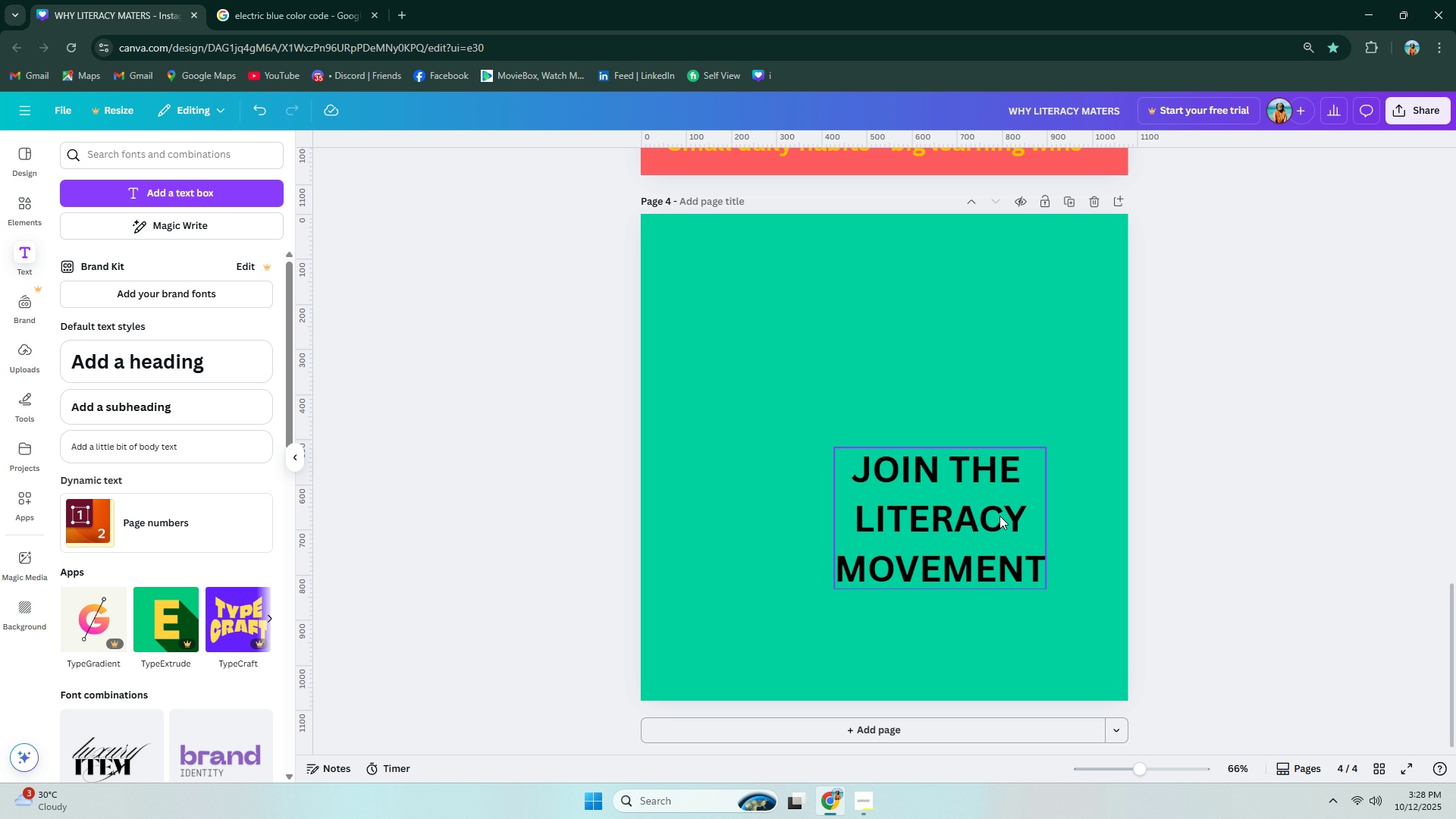 
left_click_drag(start_coordinate=[999, 516], to_coordinate=[835, 302])
 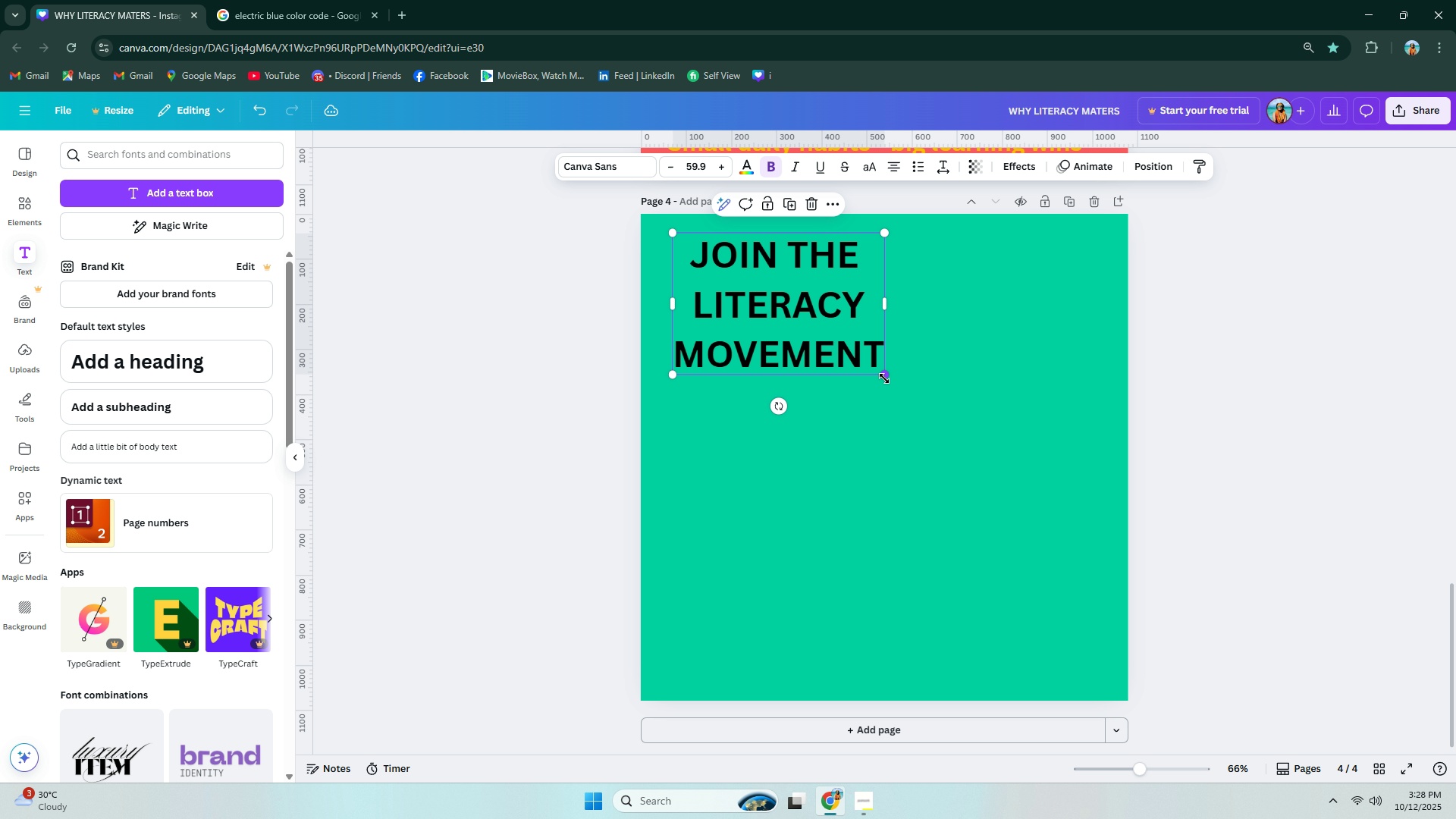 
left_click_drag(start_coordinate=[884, 378], to_coordinate=[1029, 453])
 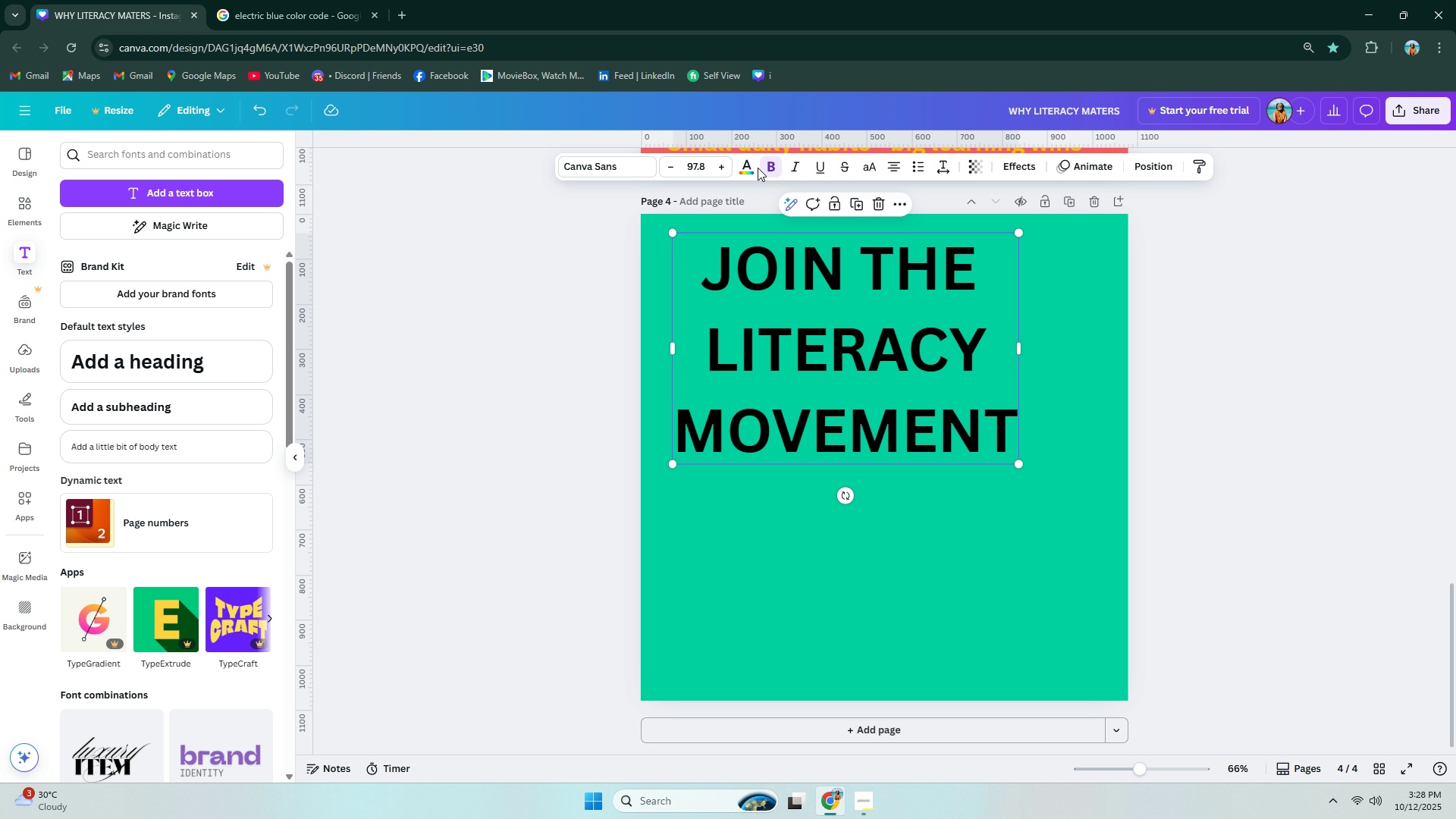 
left_click([749, 168])
 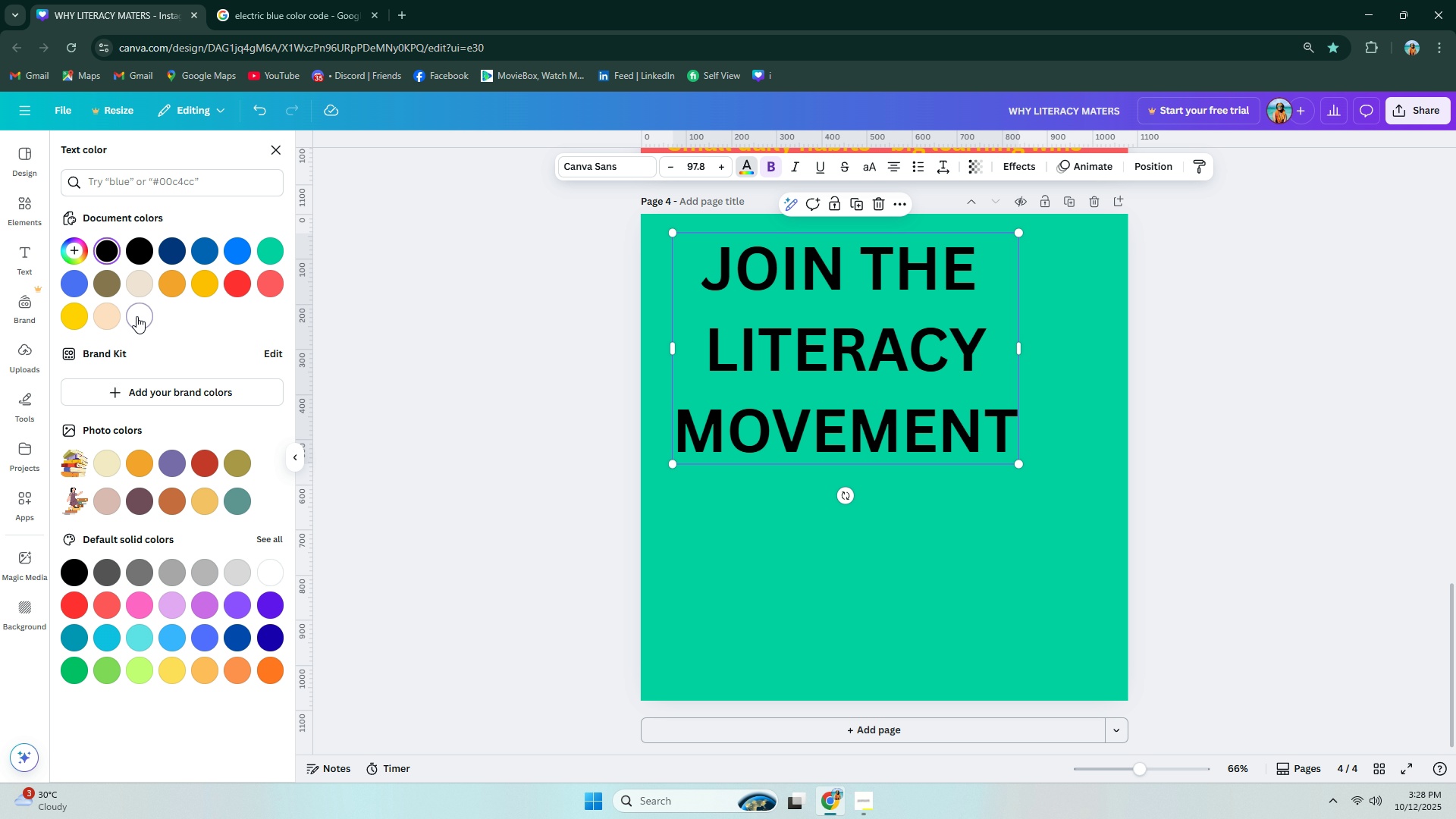 
left_click_drag(start_coordinate=[795, 342], to_coordinate=[785, 344])
 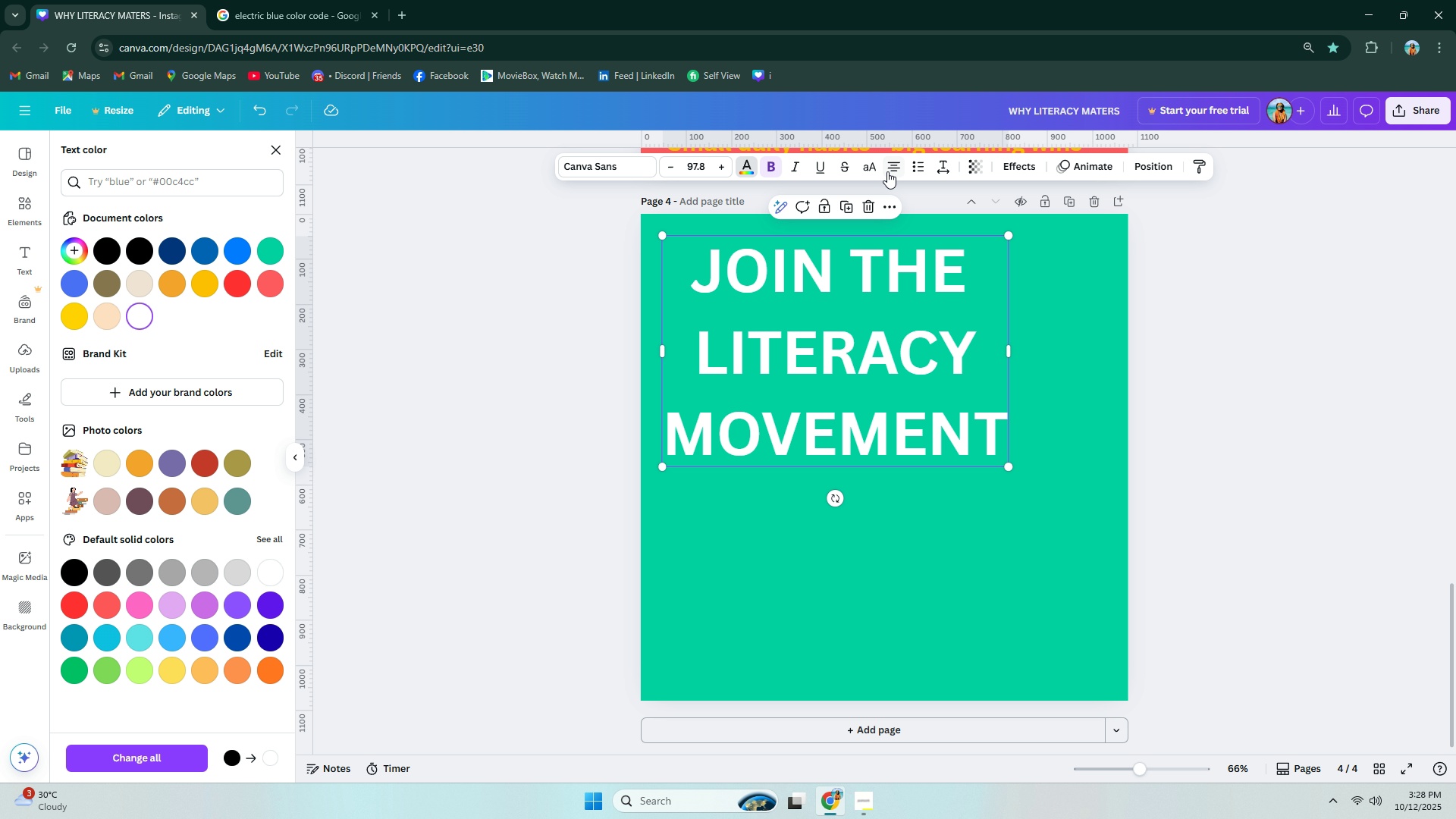 
left_click([890, 171])
 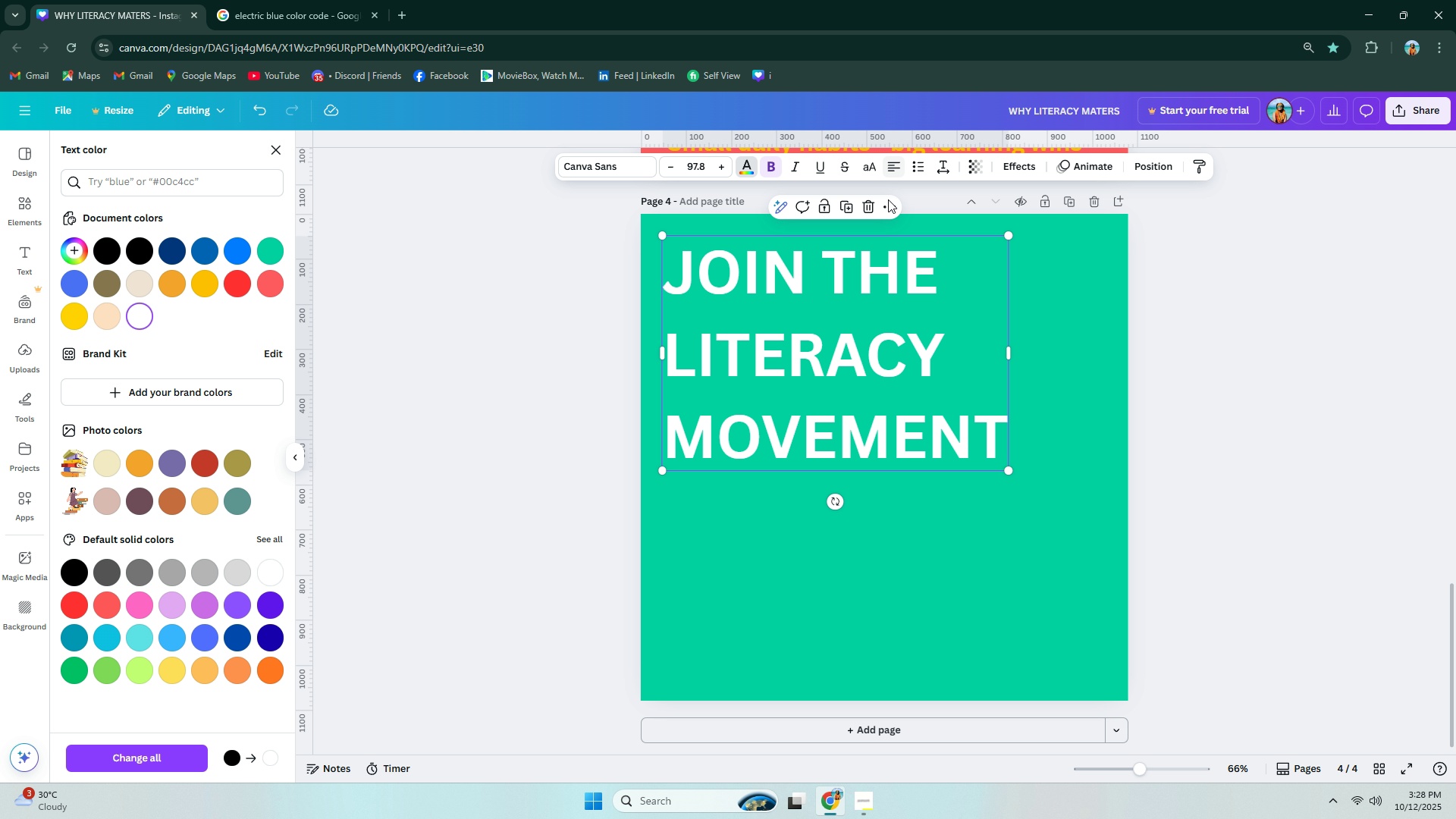 
left_click_drag(start_coordinate=[873, 336], to_coordinate=[870, 325])
 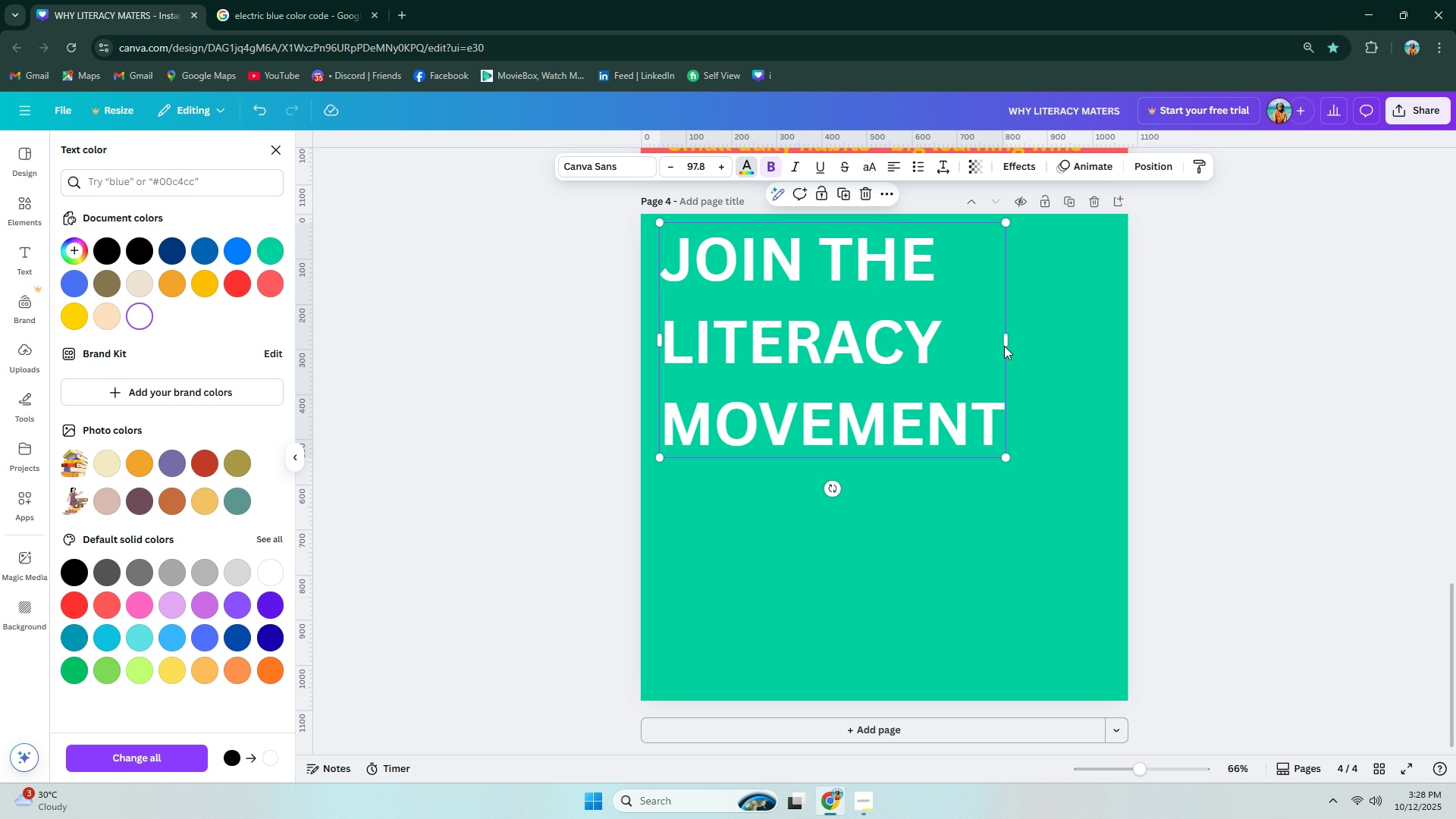 
double_click([1010, 339])
 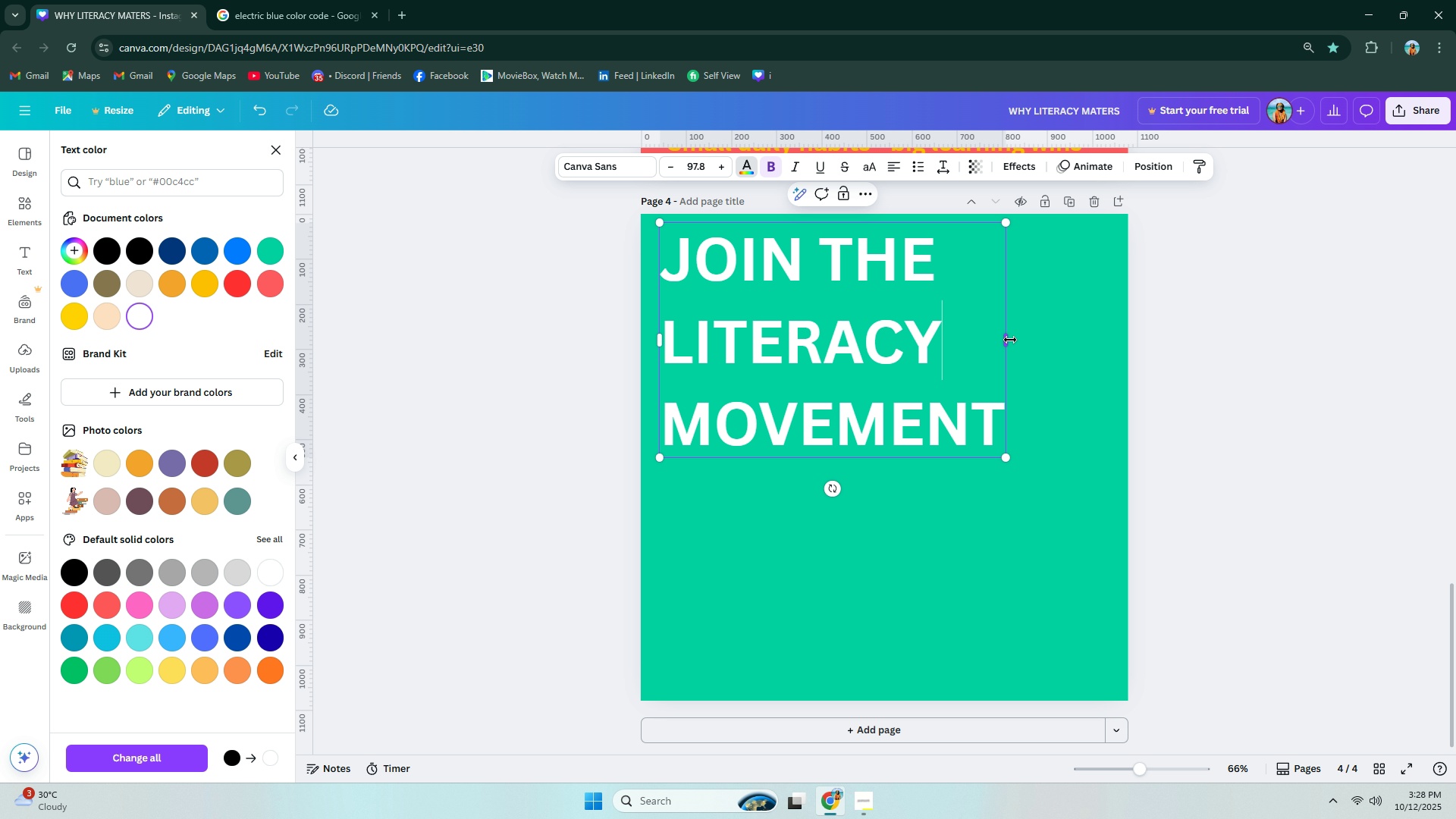 
triple_click([1010, 339])
 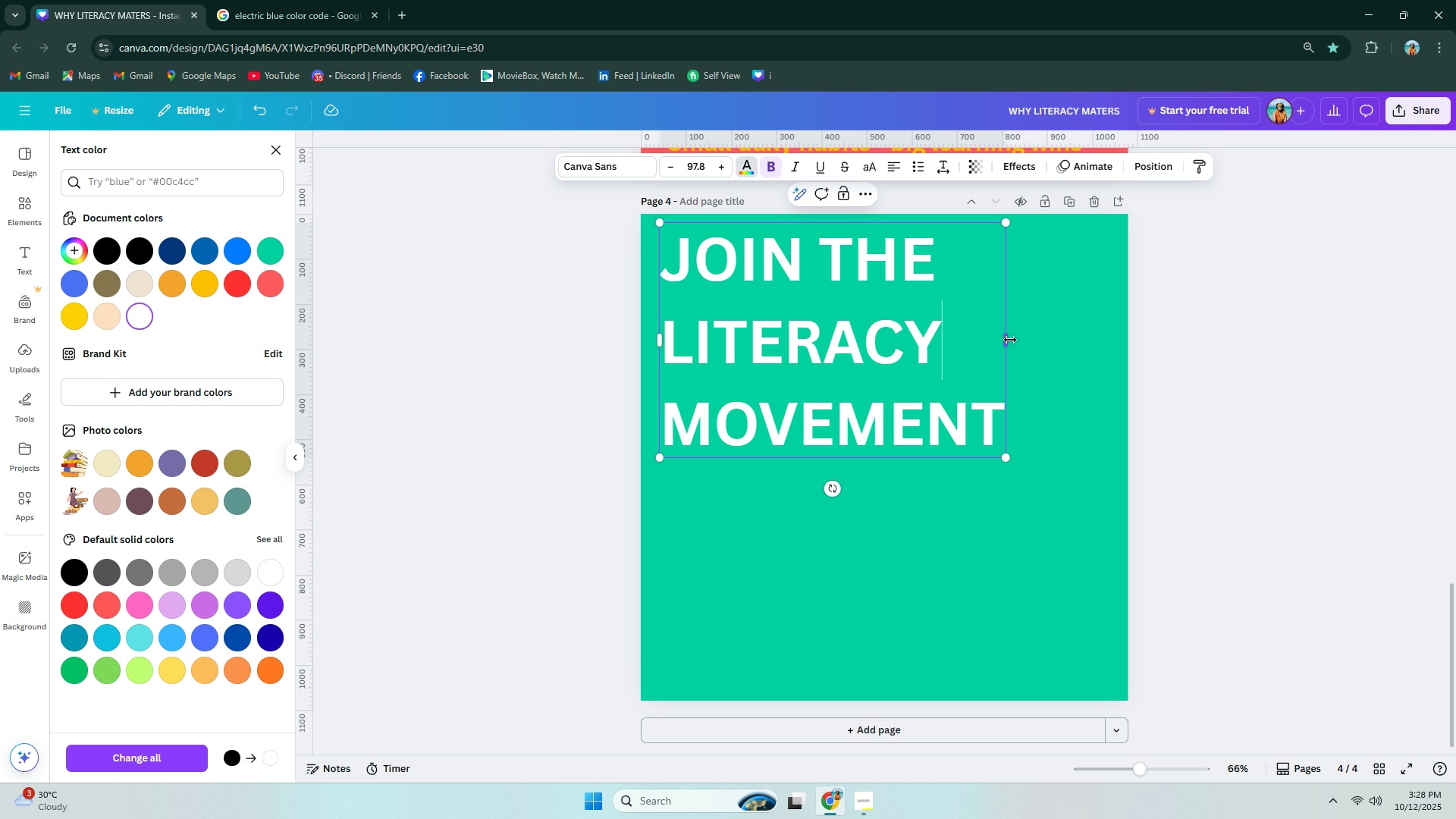 
left_click_drag(start_coordinate=[1010, 340], to_coordinate=[1133, 341])
 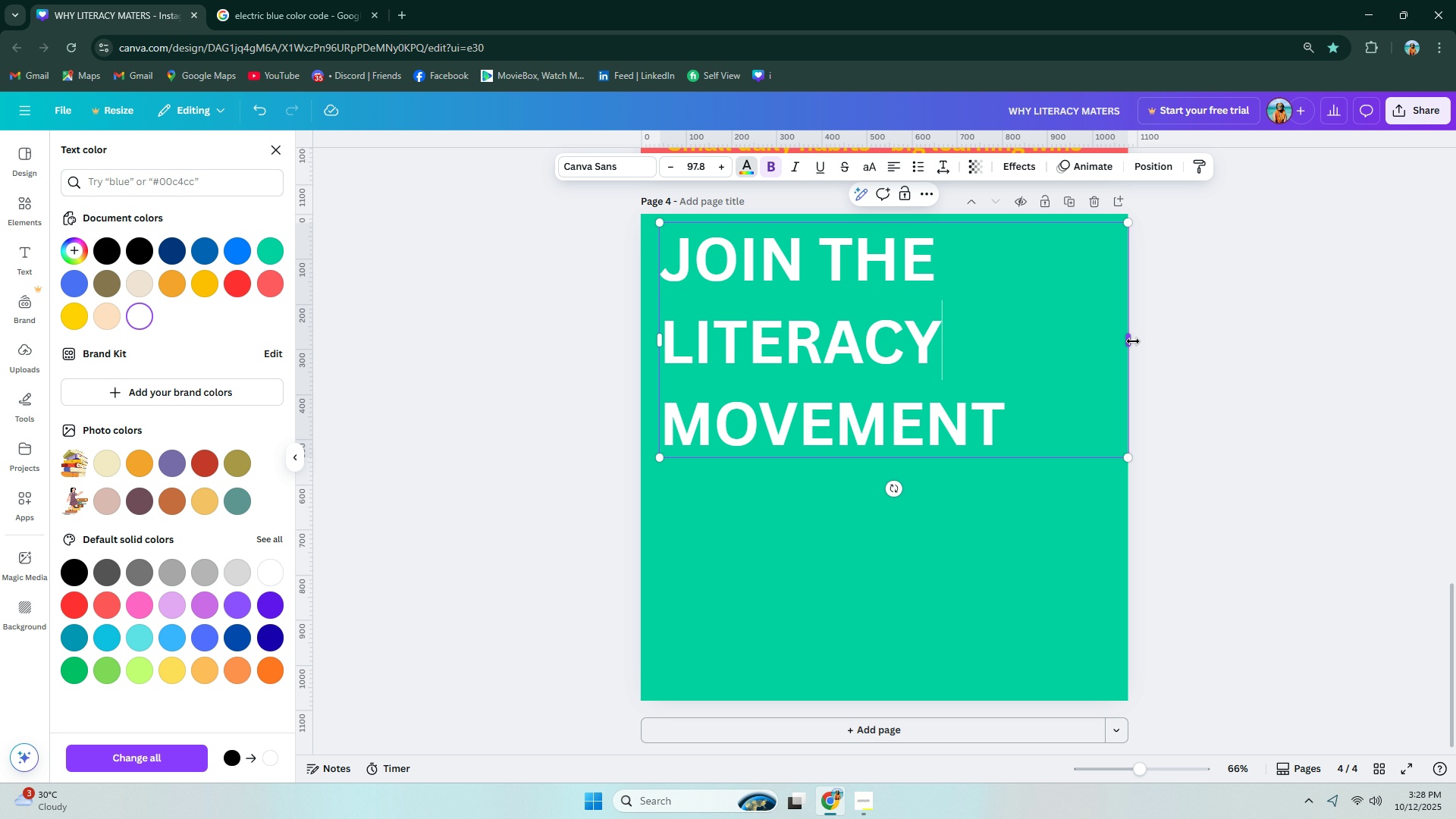 
left_click([1133, 341])
 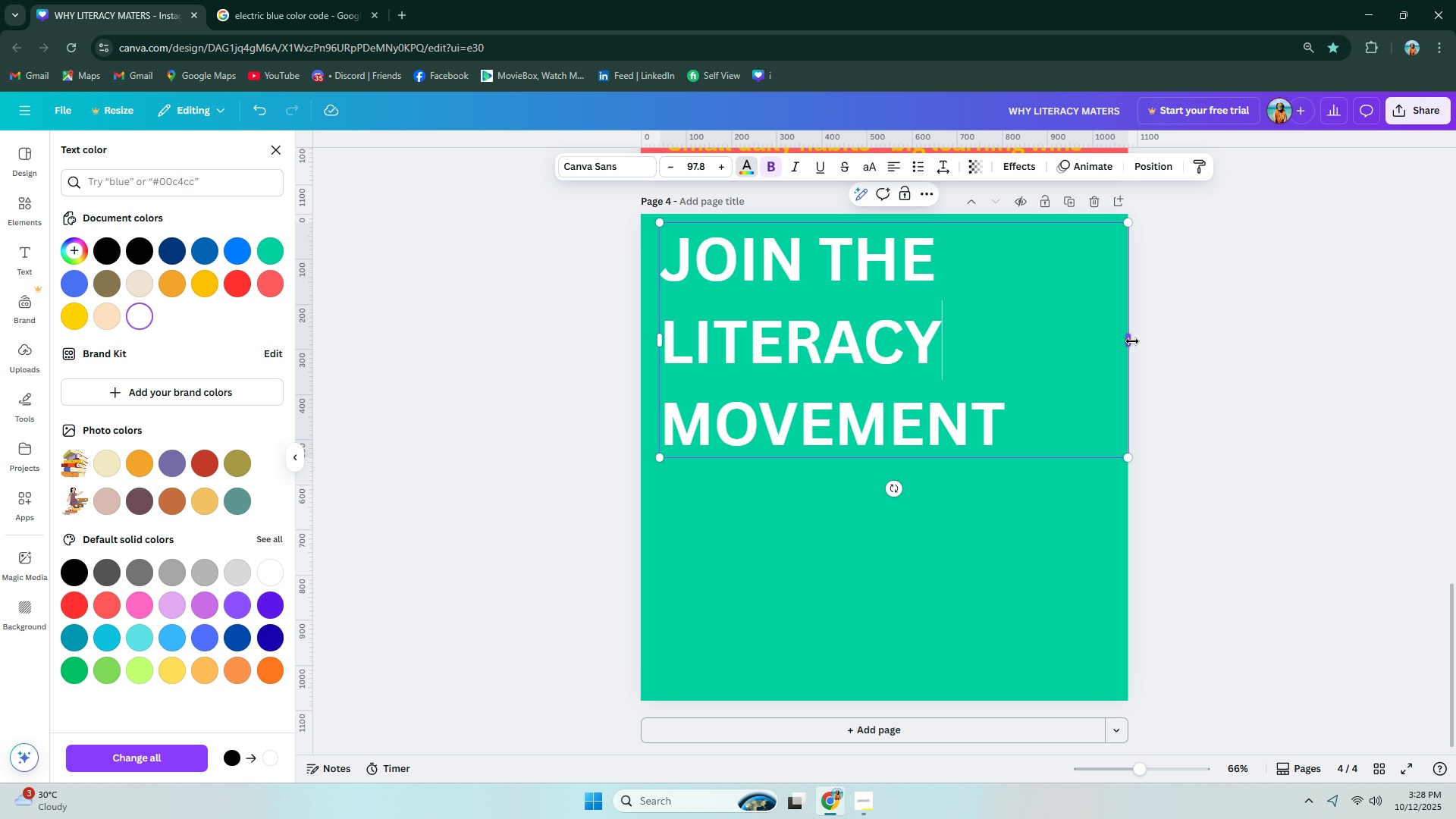 
left_click_drag(start_coordinate=[1131, 341], to_coordinate=[1081, 341])
 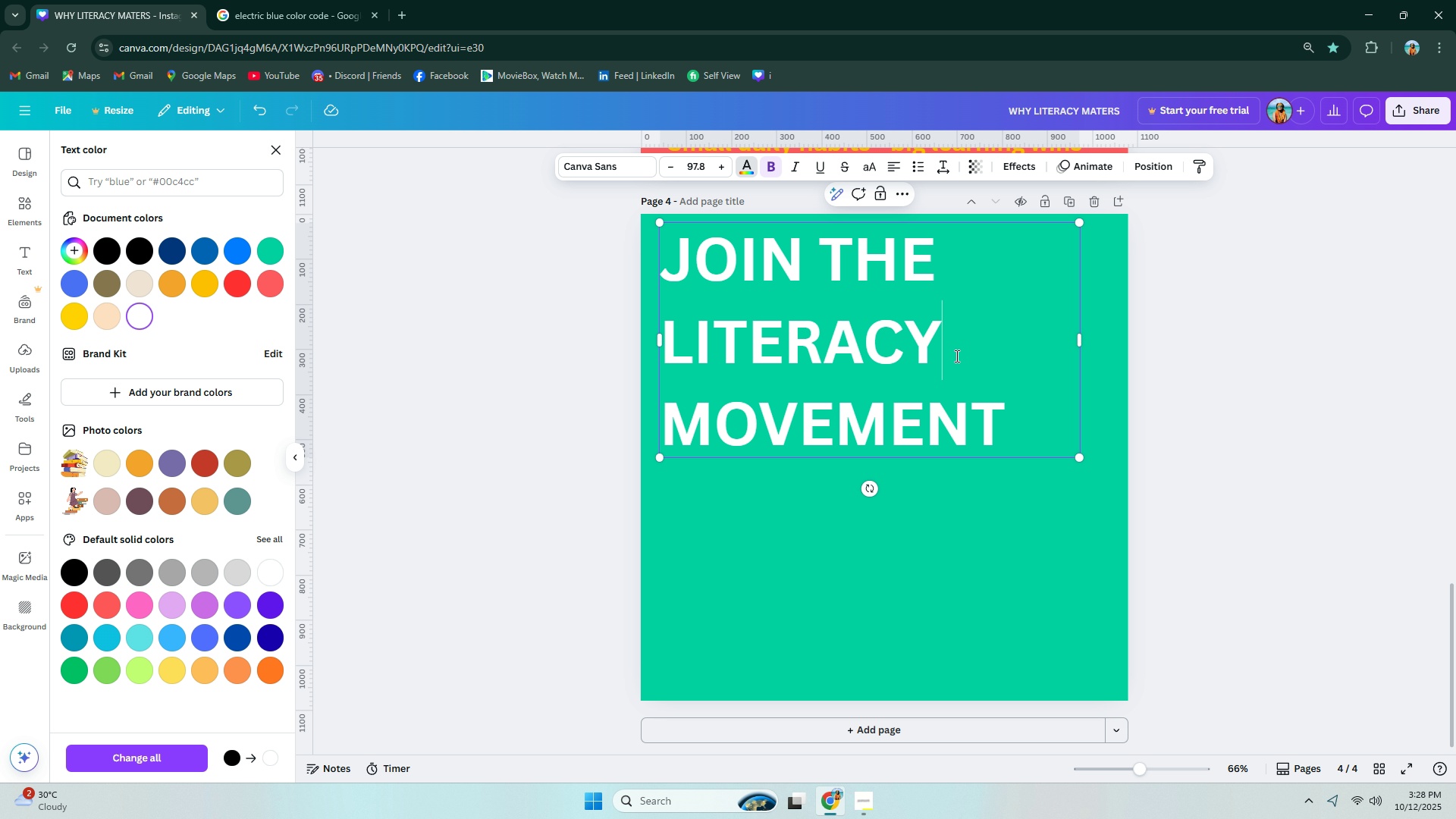 
left_click_drag(start_coordinate=[956, 356], to_coordinate=[942, 355])
 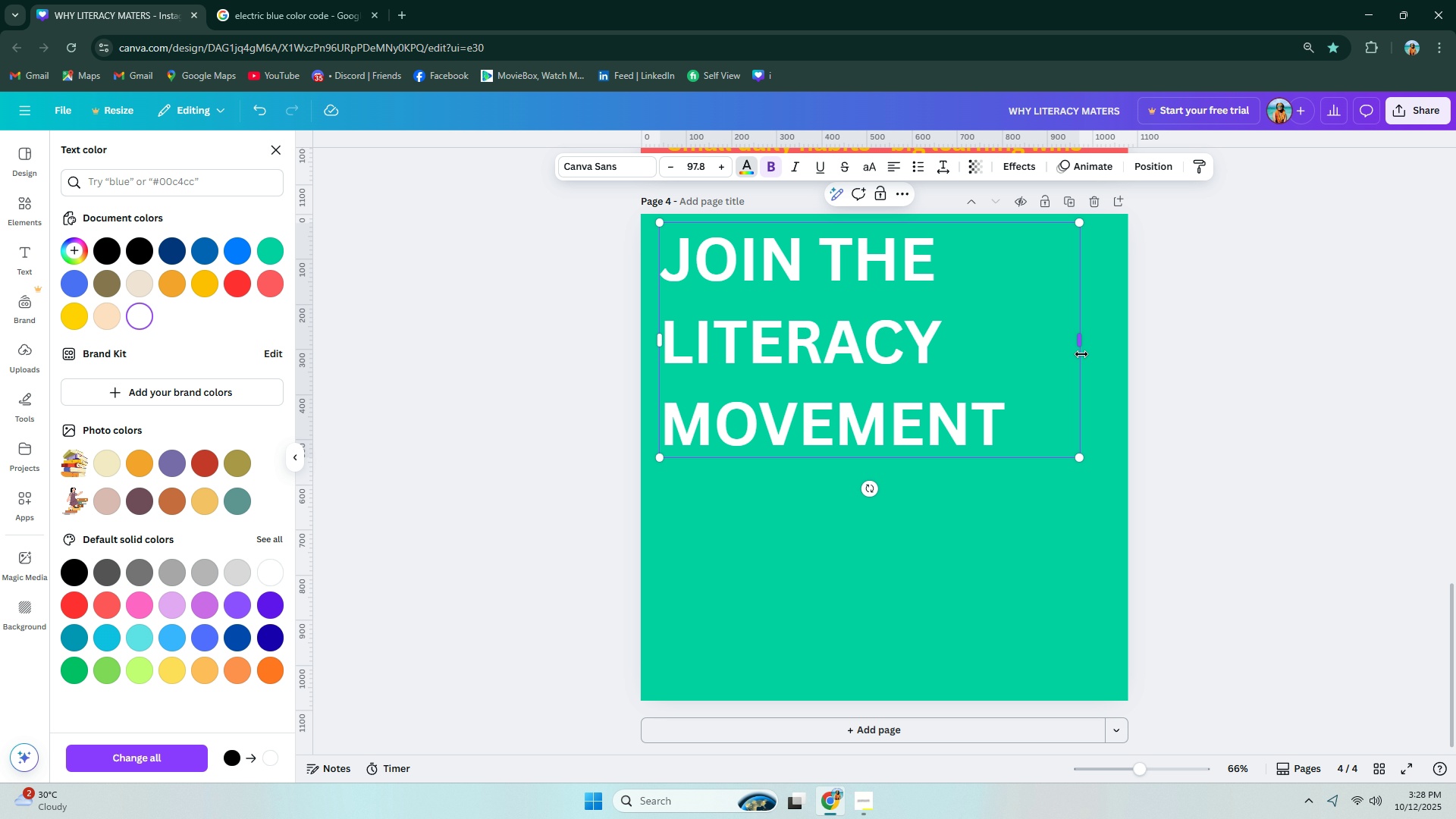 
left_click_drag(start_coordinate=[1080, 347], to_coordinate=[1028, 347])
 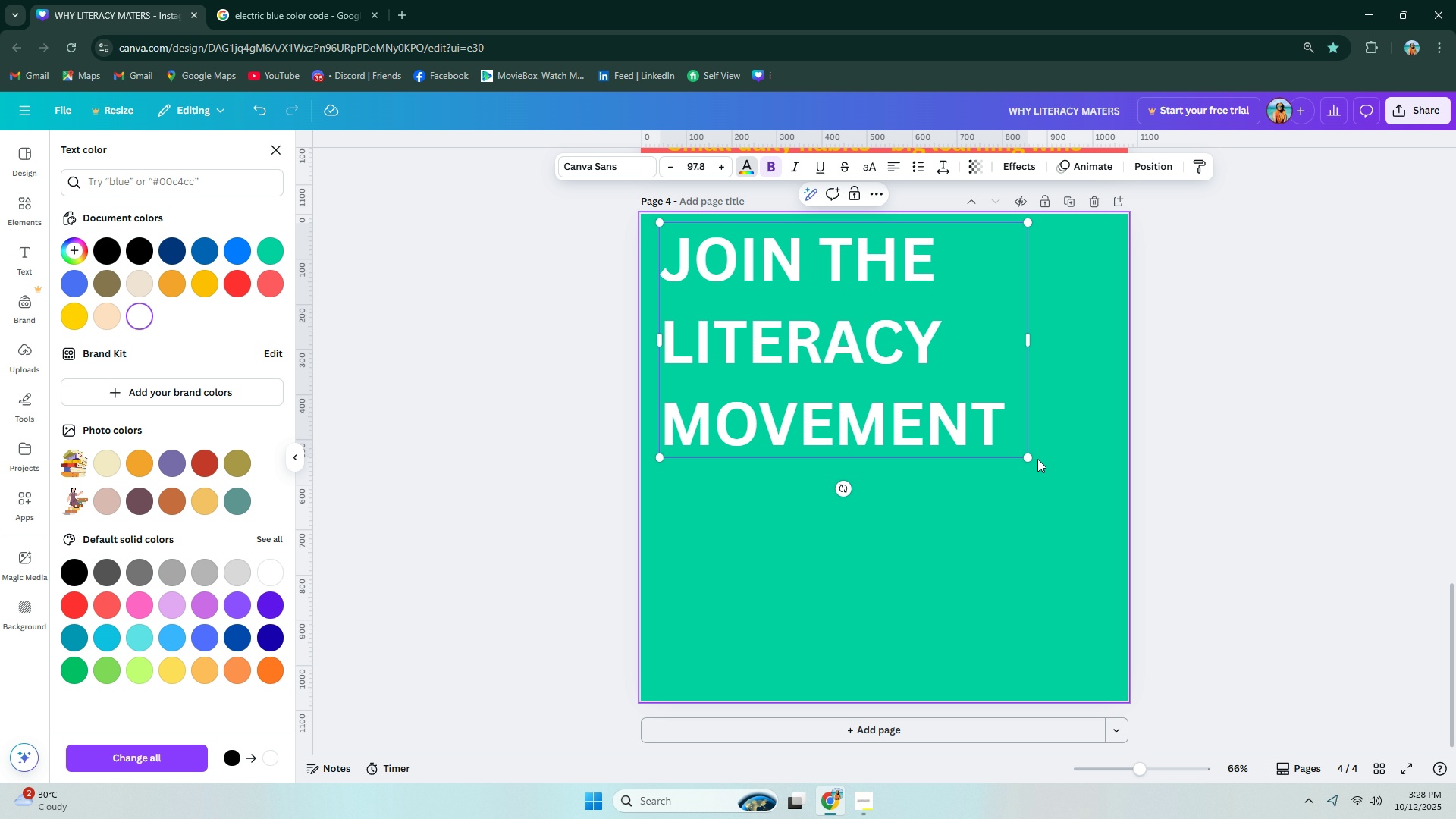 
left_click_drag(start_coordinate=[1028, 458], to_coordinate=[960, 420])
 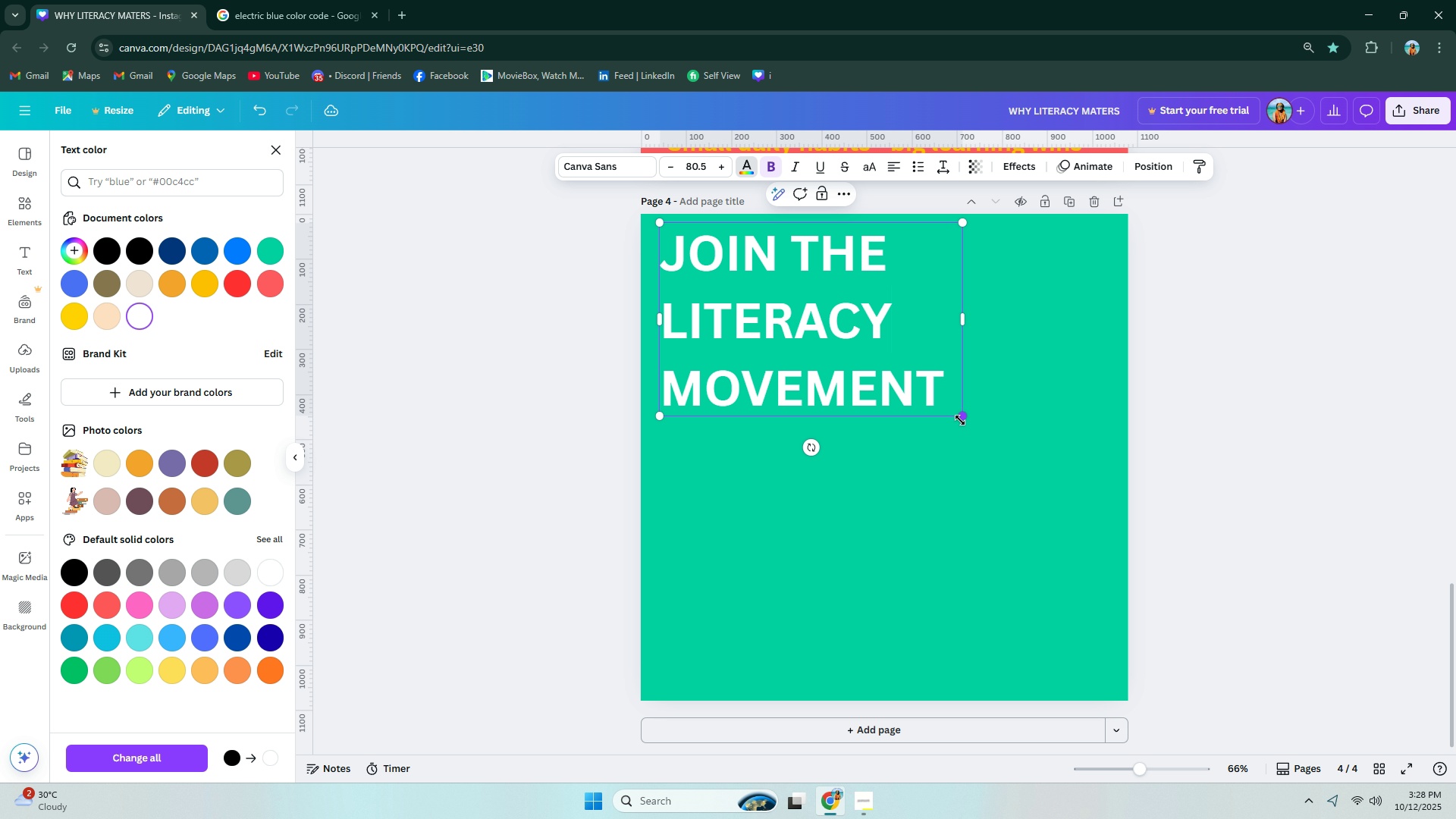 
left_click_drag(start_coordinate=[960, 420], to_coordinate=[955, 416])
 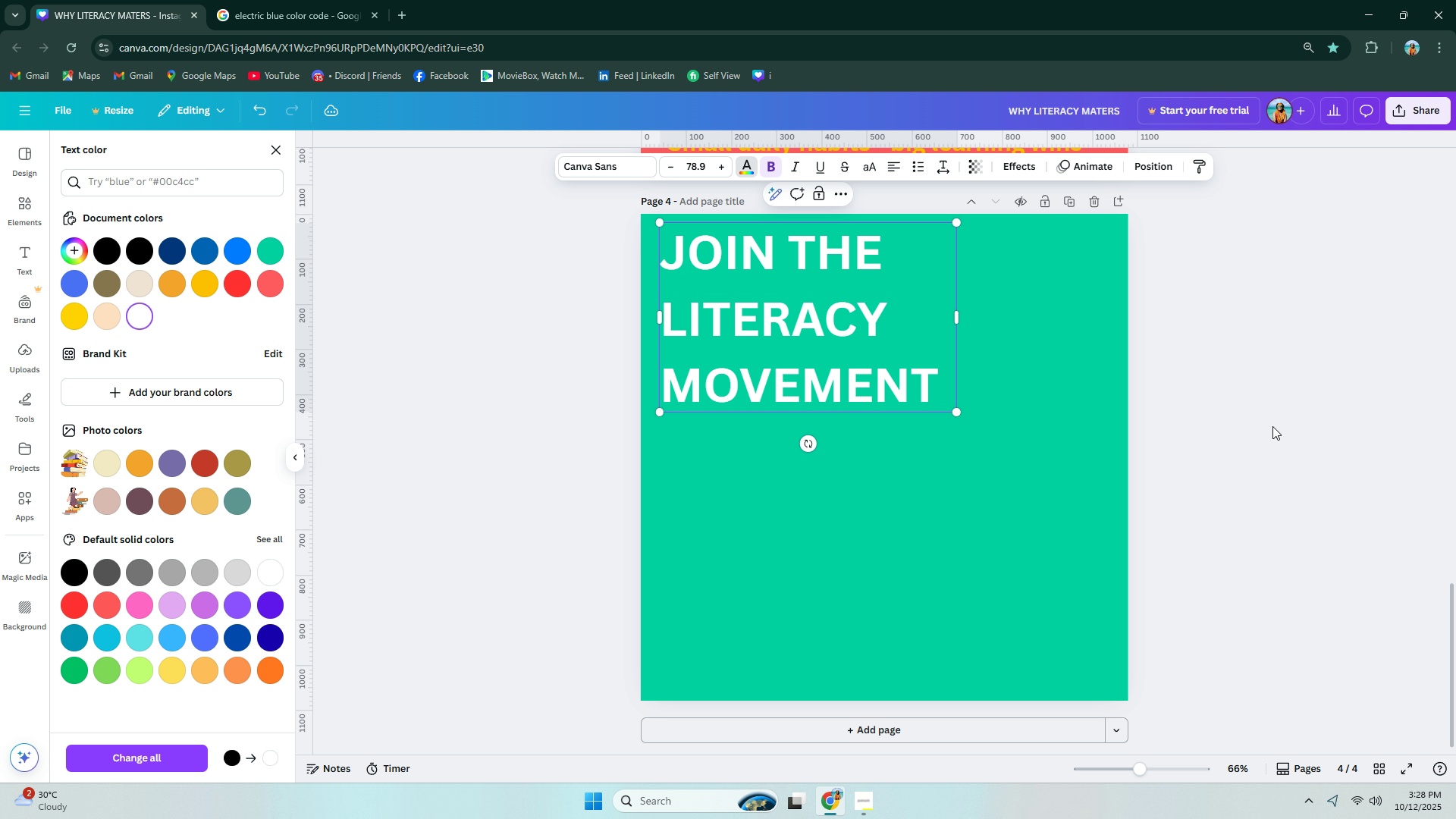 
double_click([1272, 426])
 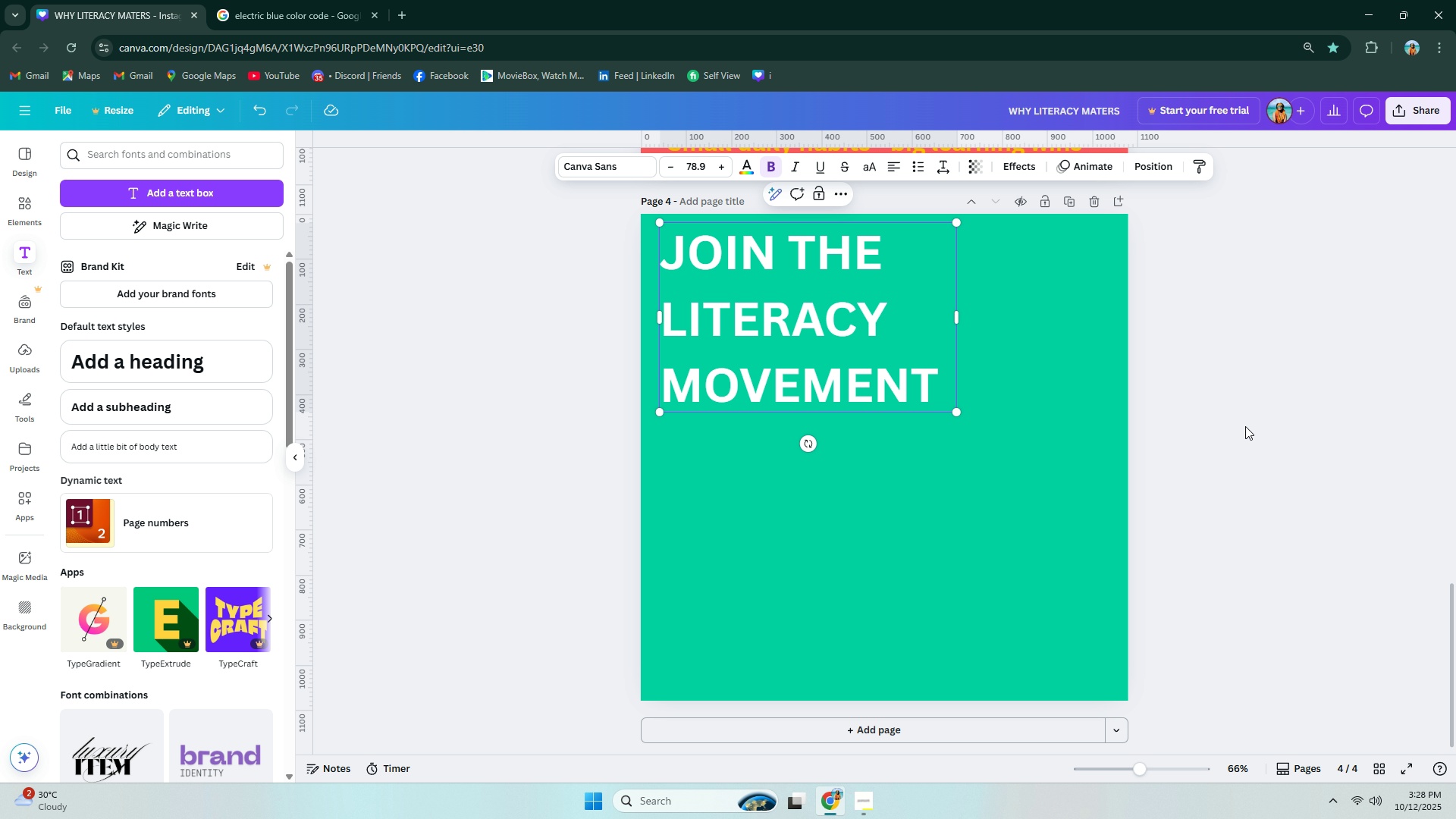 
mouse_move([37, 210])
 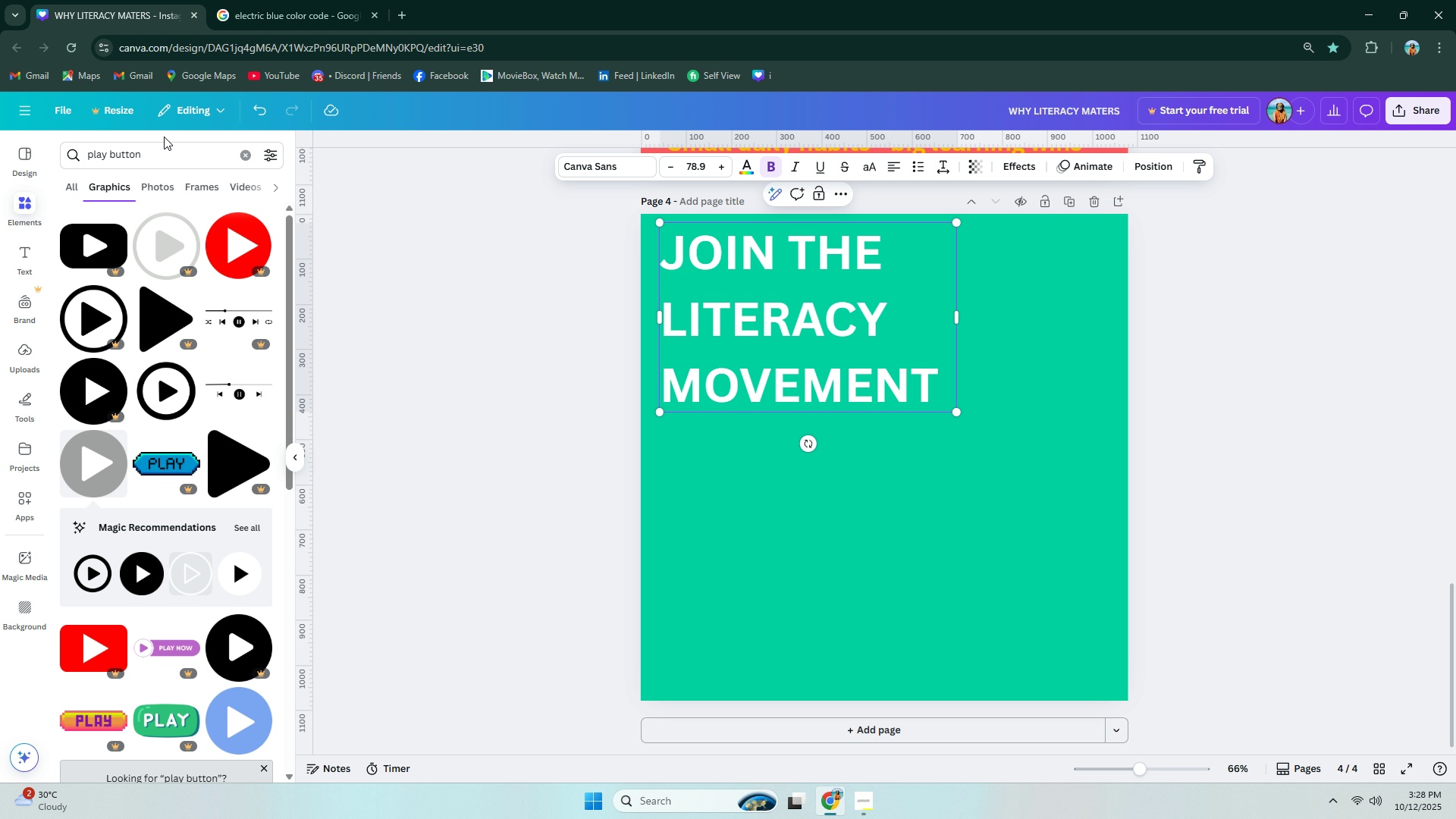 
double_click([157, 161])
 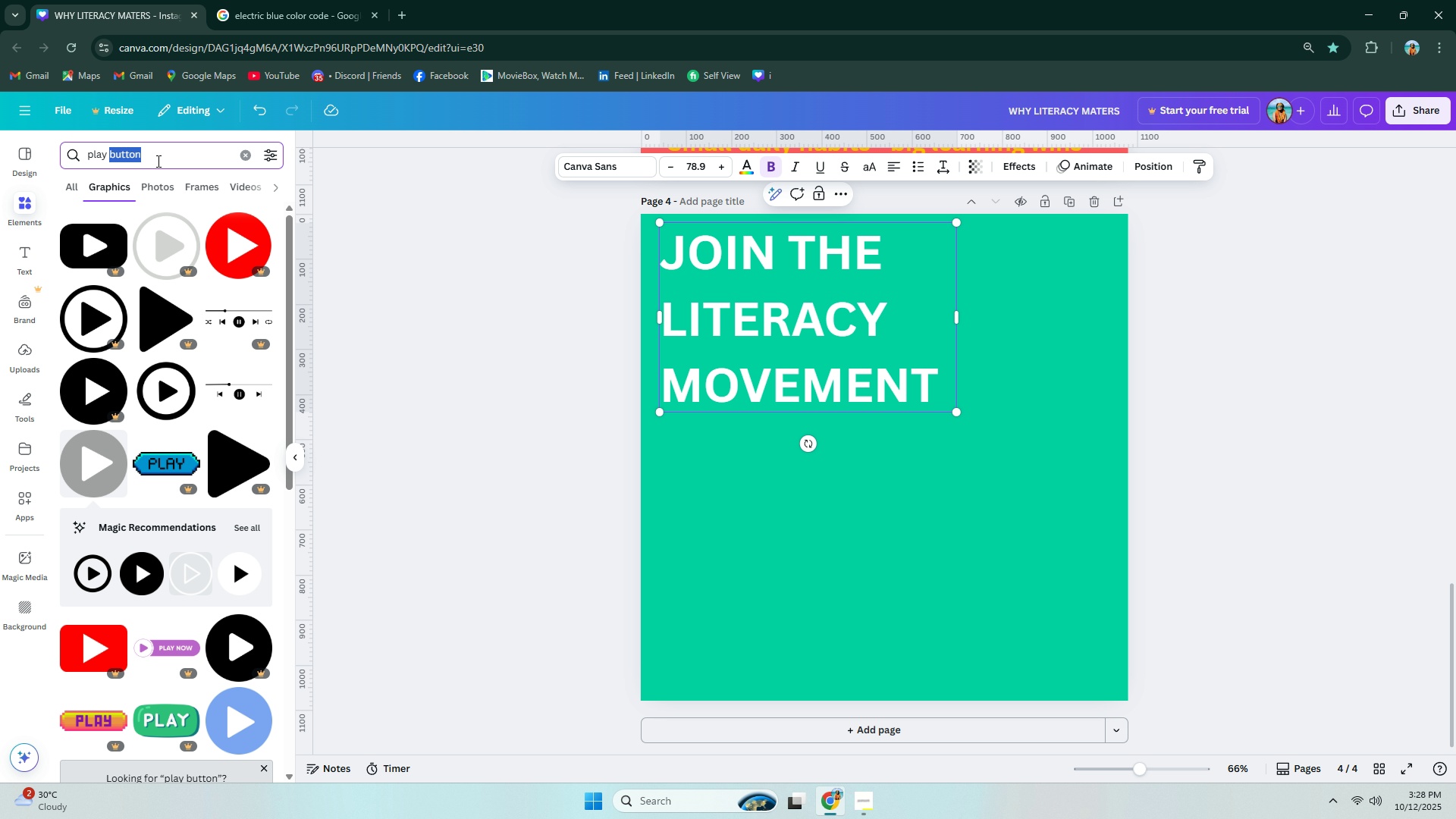 
triple_click([157, 161])
 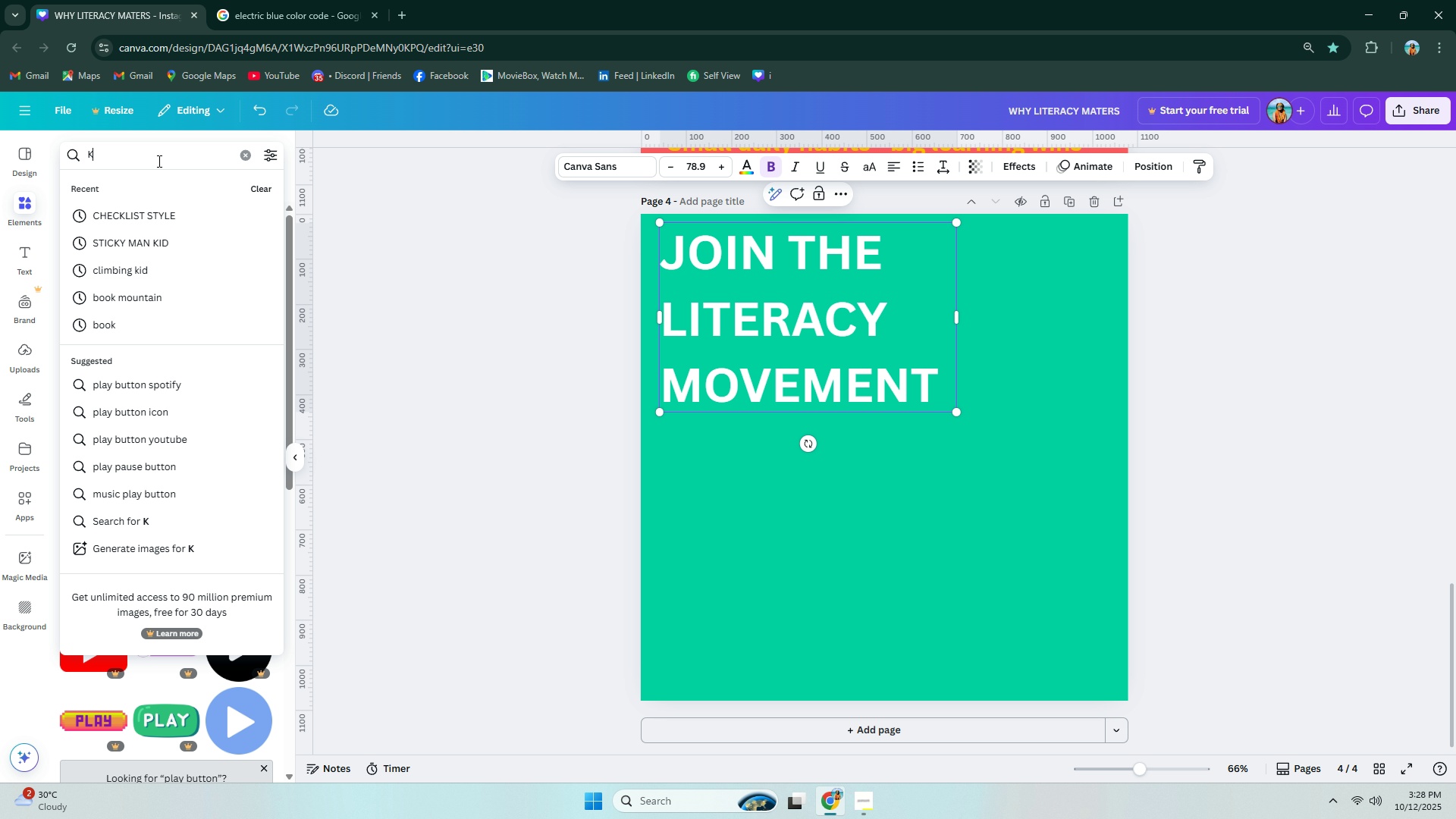 
type(kid read)
 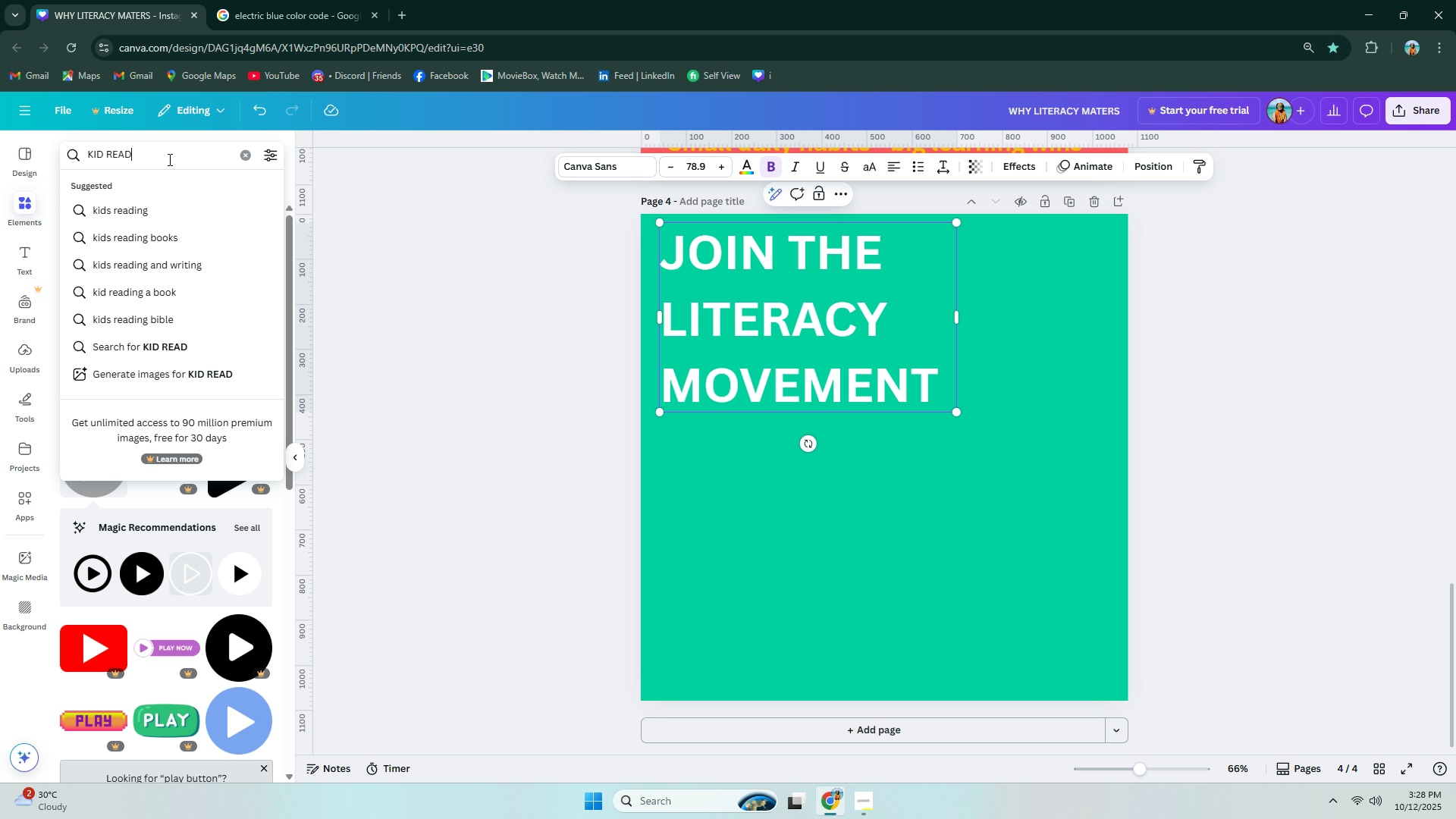 
left_click([152, 209])
 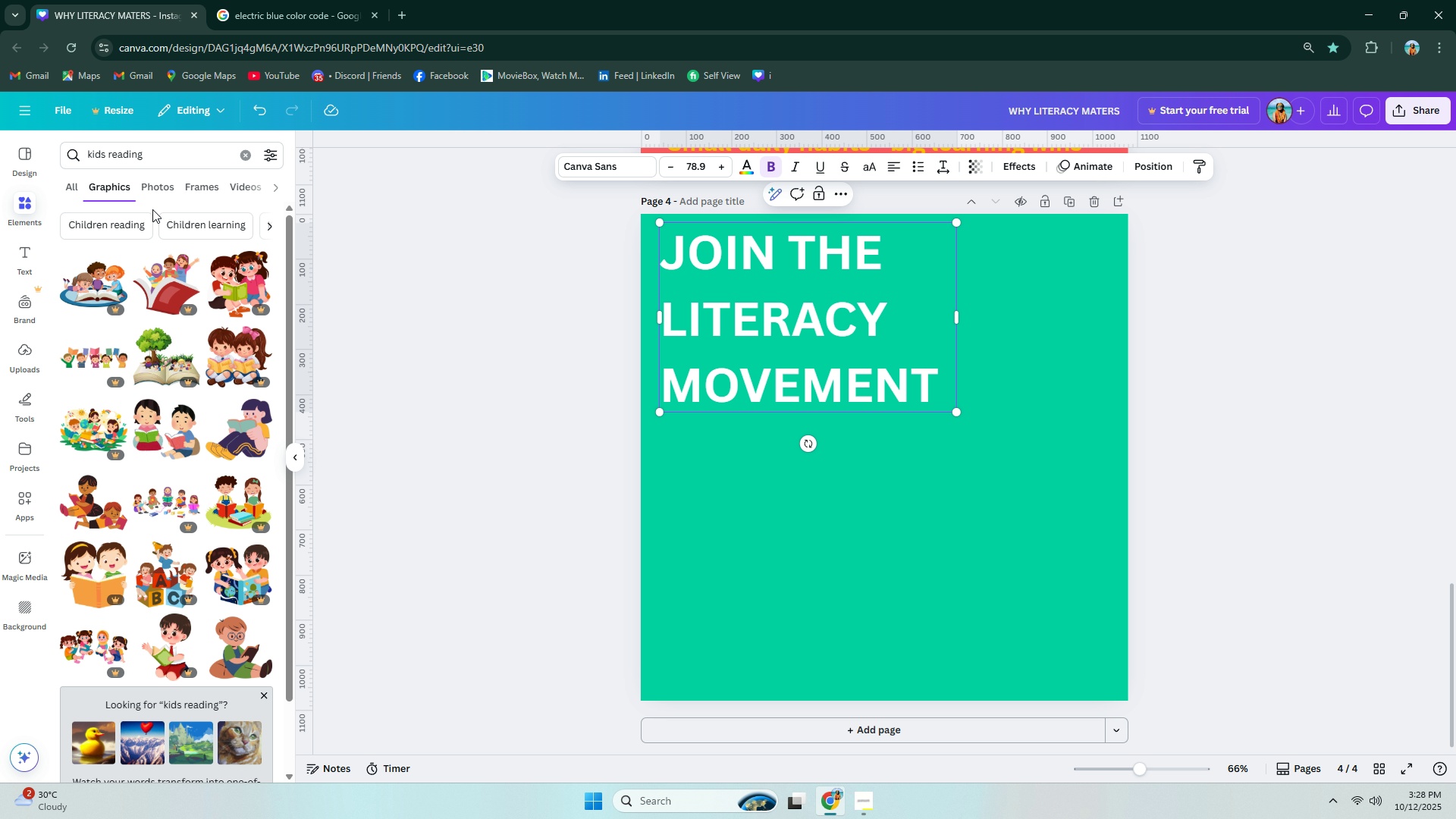 
wait(9.6)
 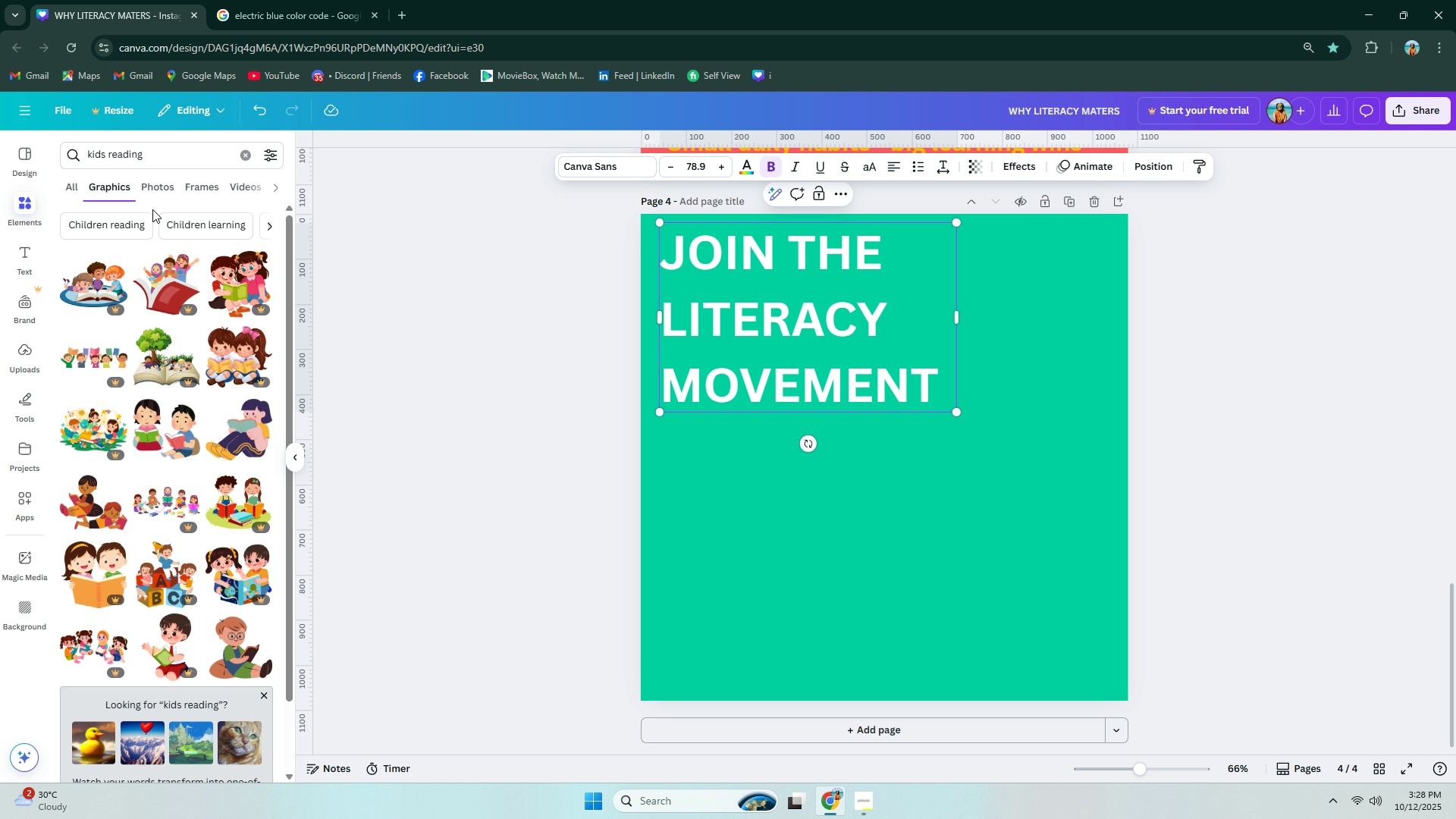 
left_click_drag(start_coordinate=[172, 161], to_coordinate=[0, 171])
 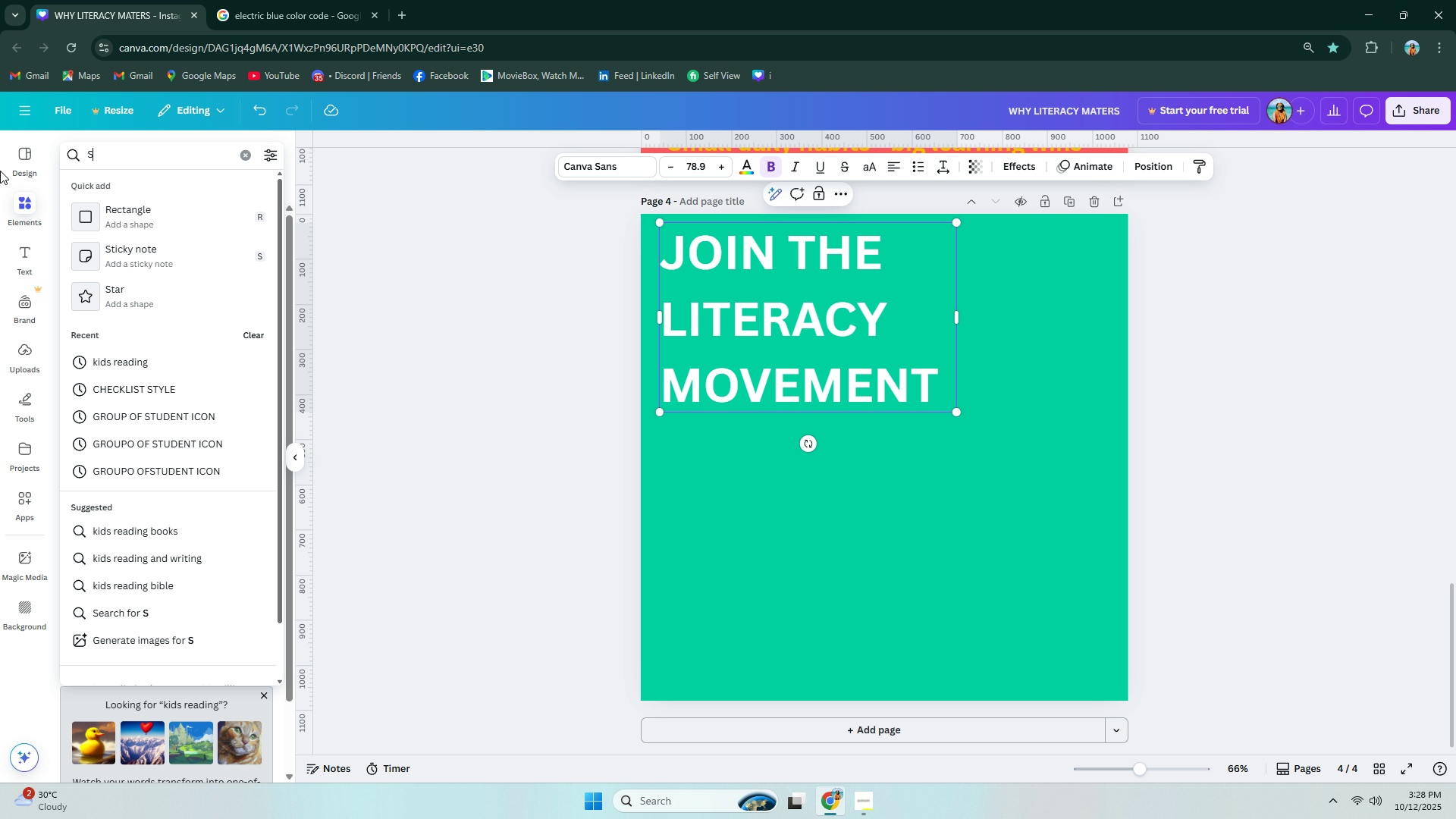 
type(students )
 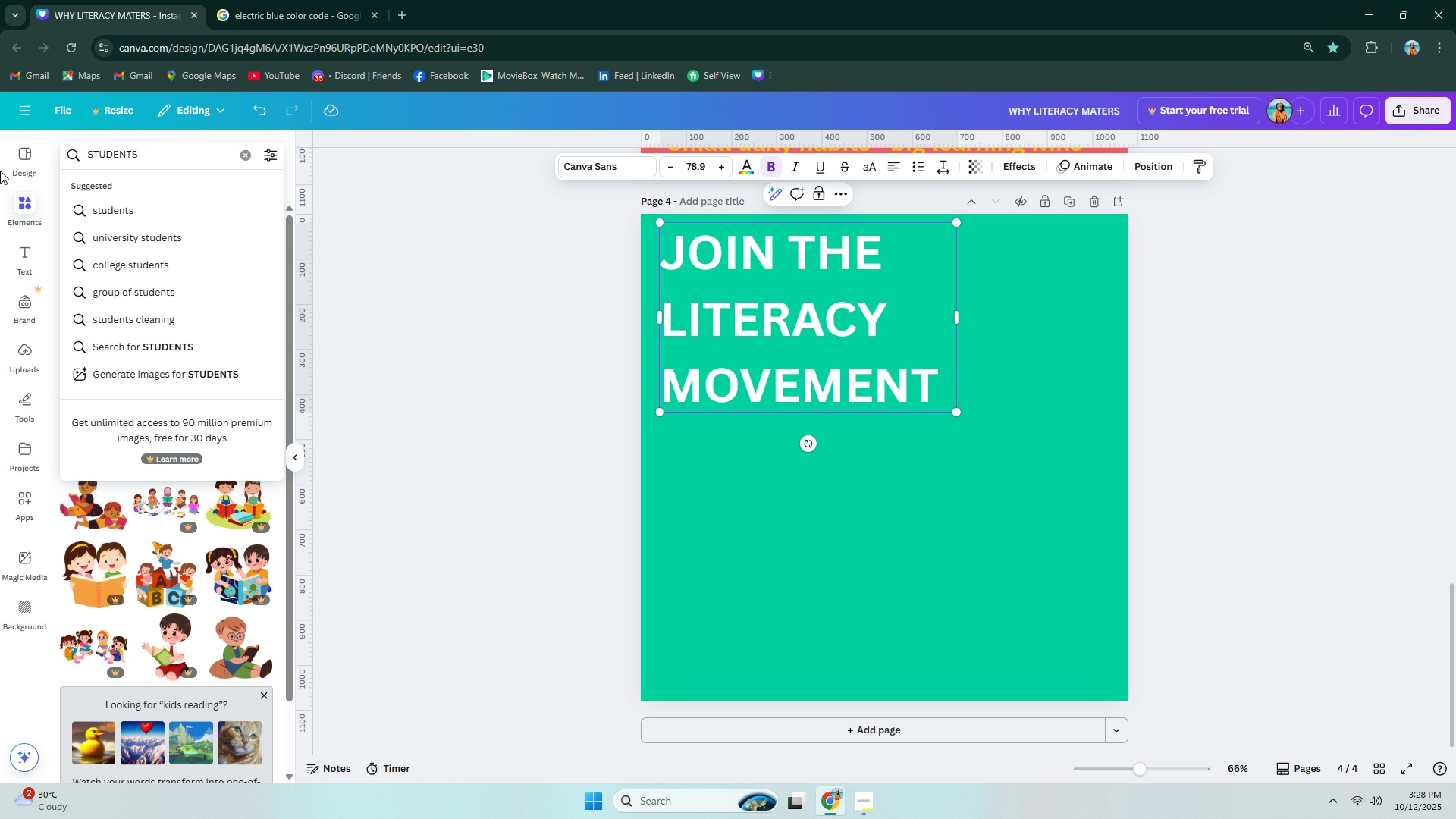 
type(ho;)
key(Backspace)
type(lding books)
 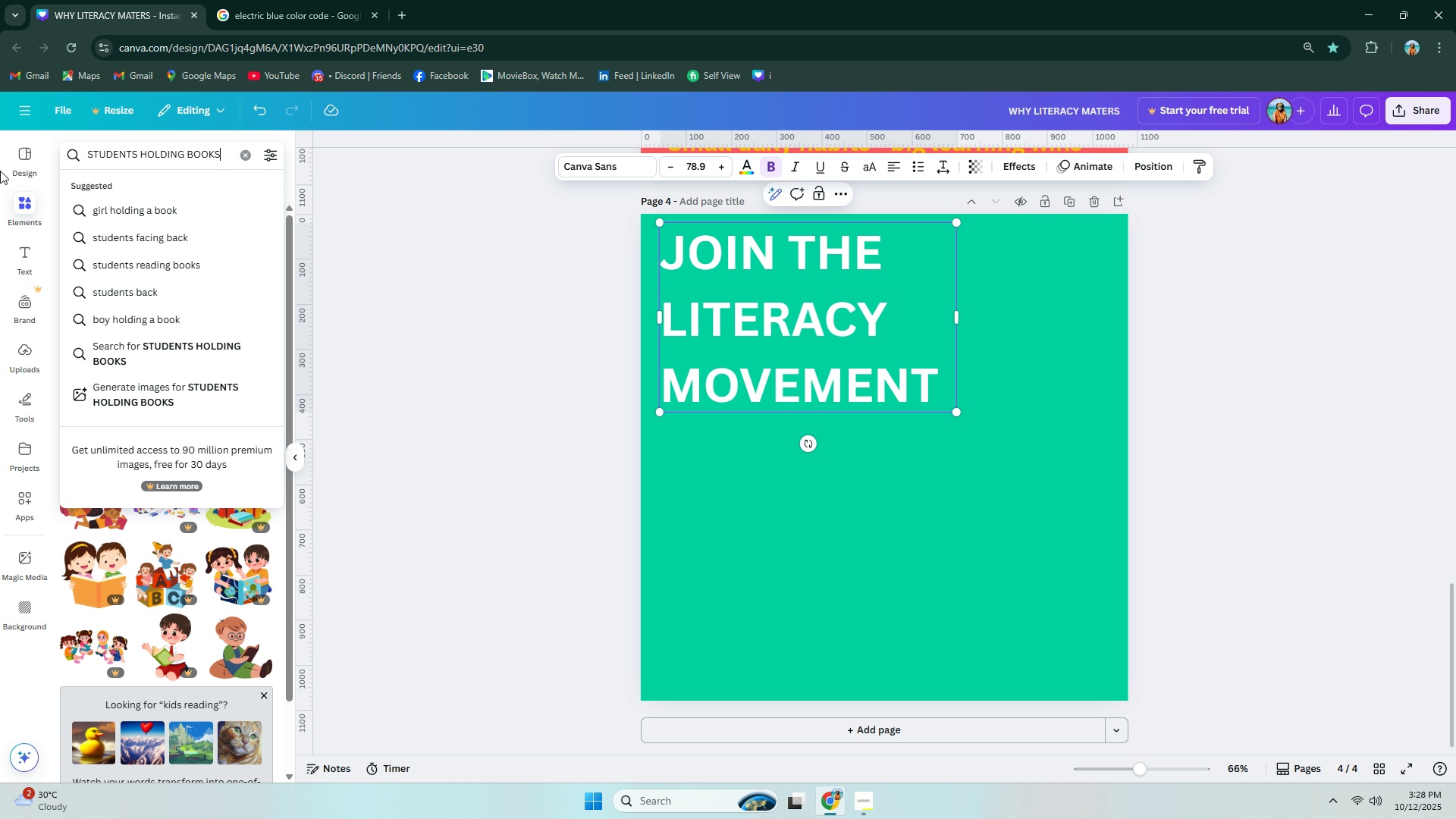 
key(Enter)
 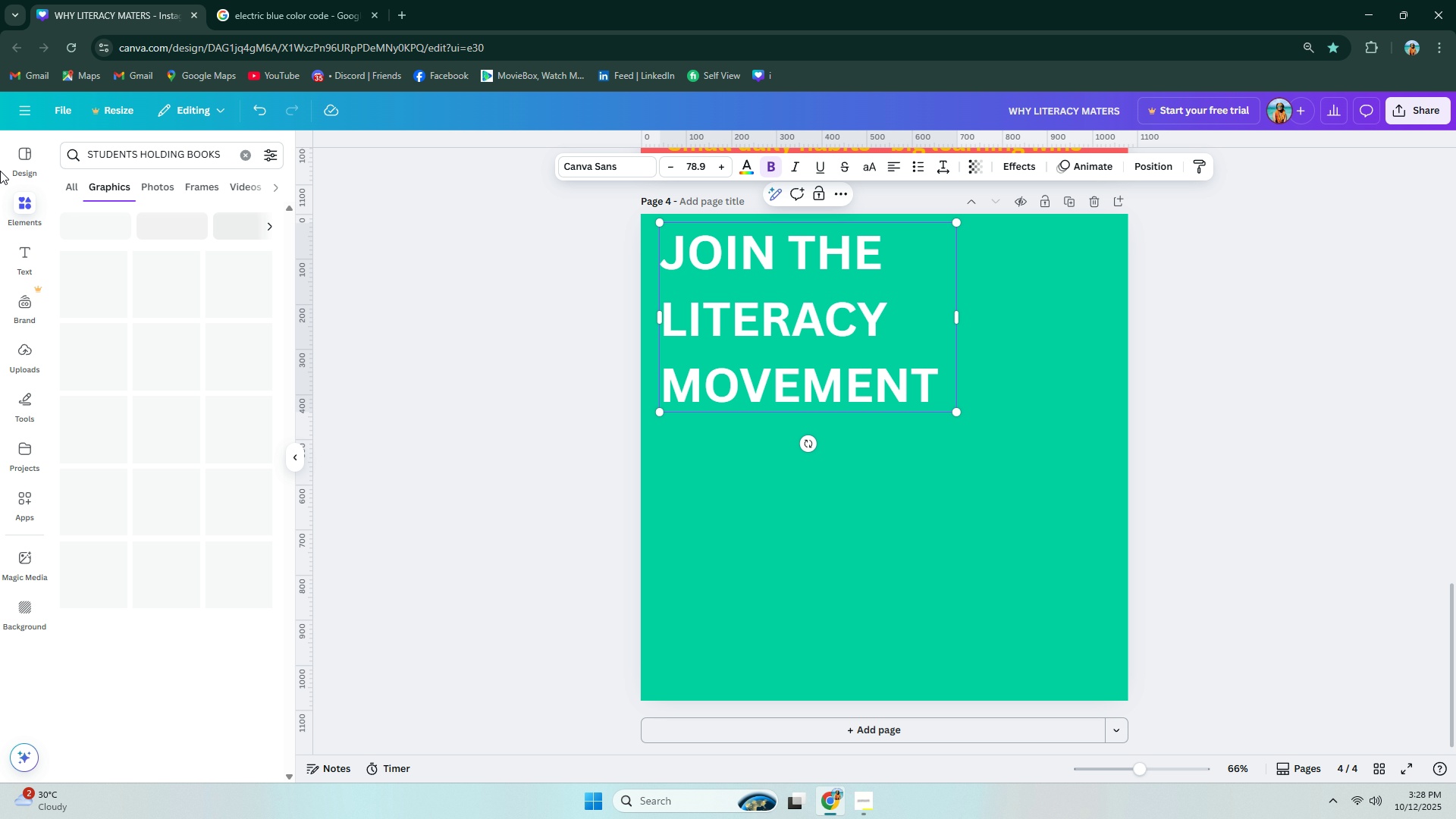 
key(CapsLock)
 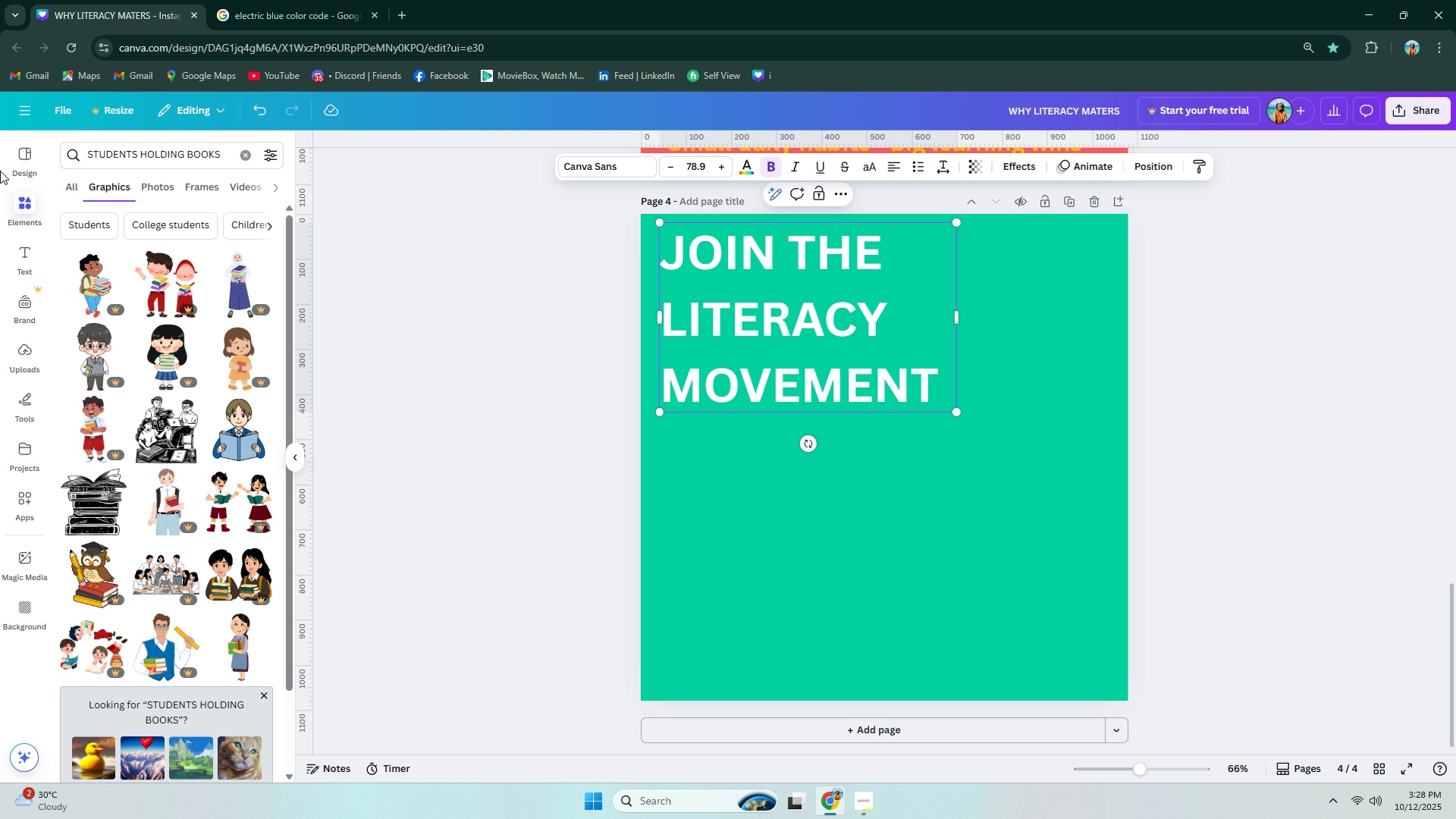 
scroll: coordinate [152, 356], scroll_direction: down, amount: 11.0
 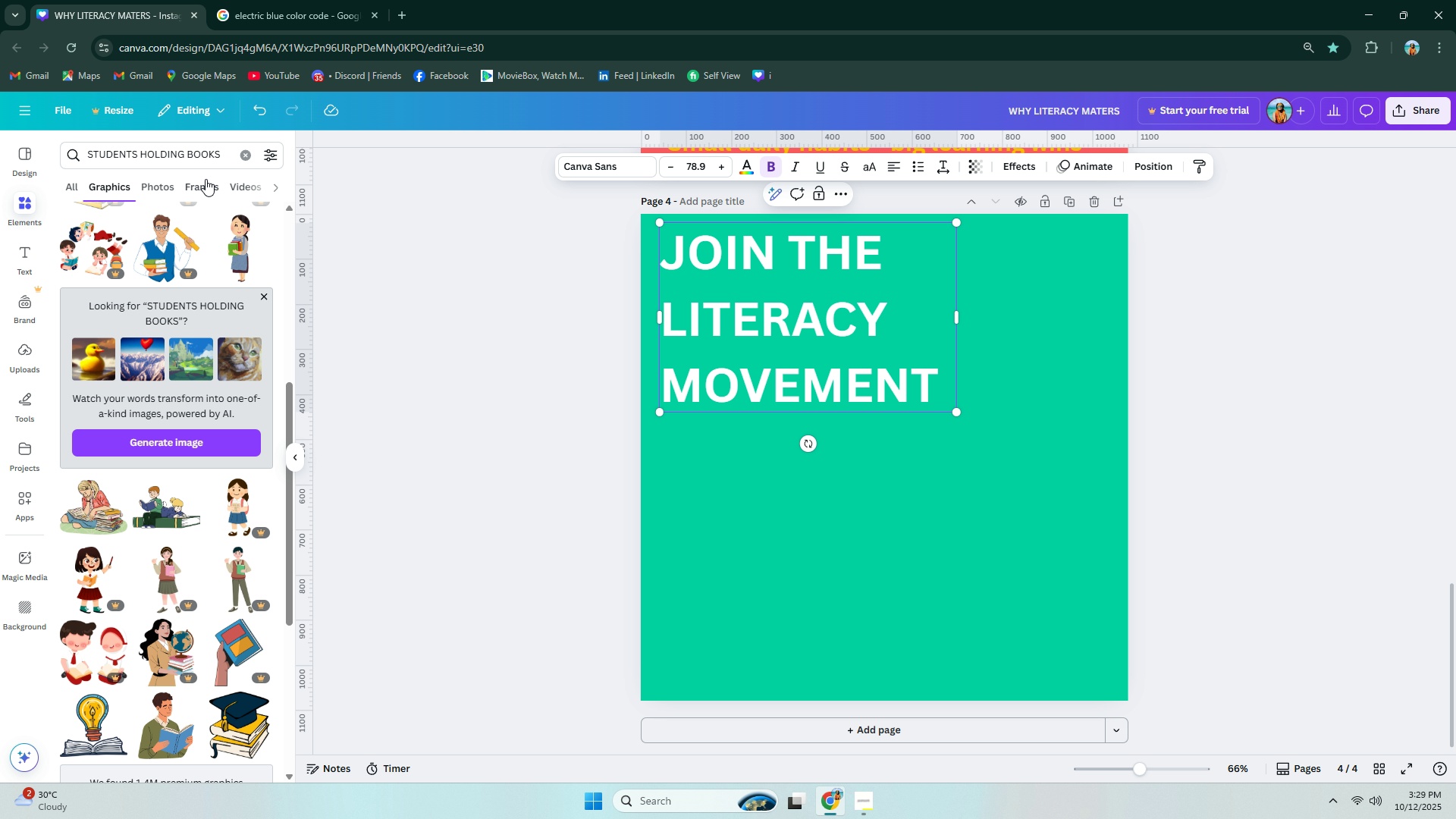 
left_click([215, 157])
 